 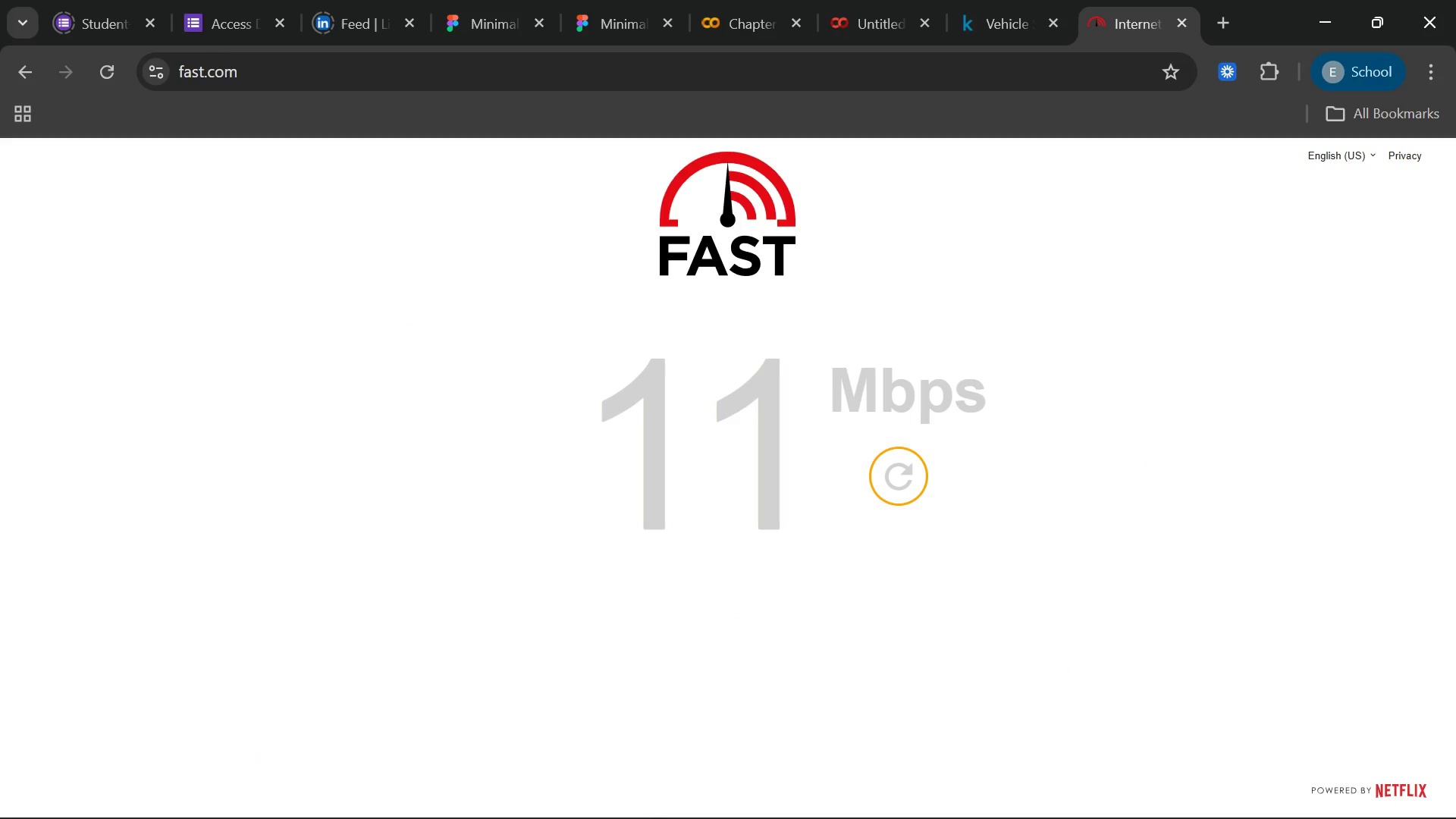 
left_click([396, 806])
 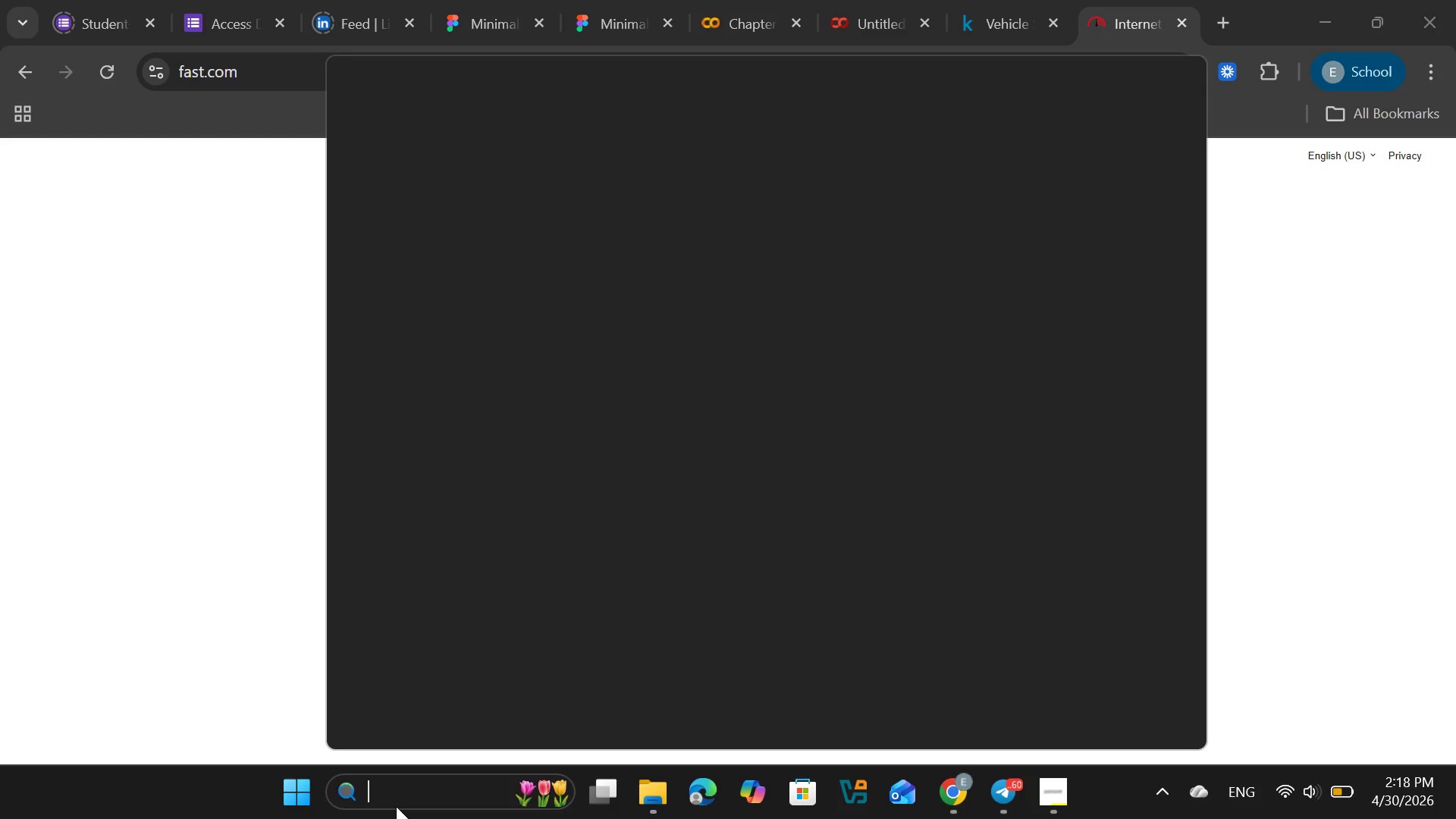 
type(you)
 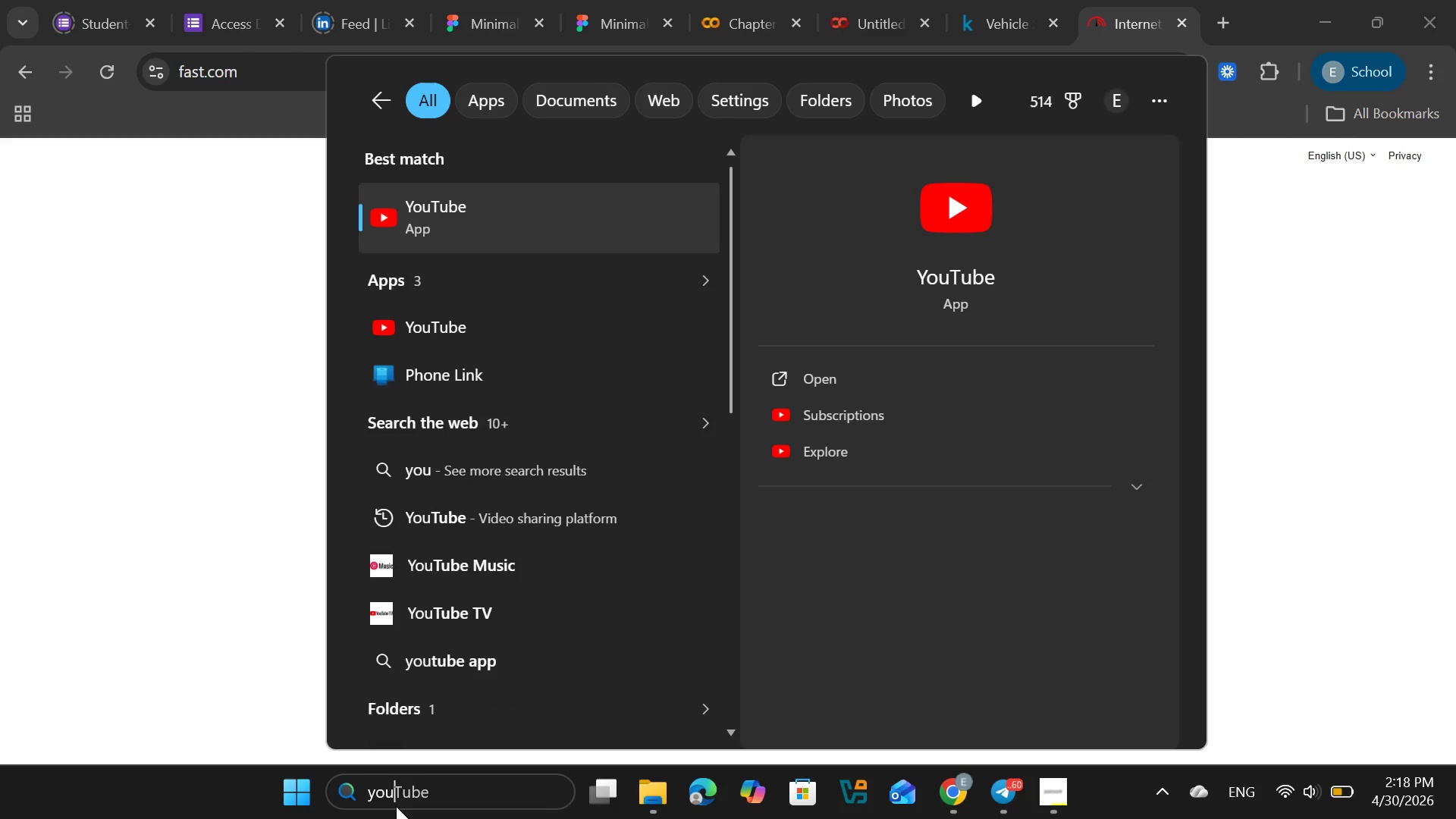 
key(Enter)
 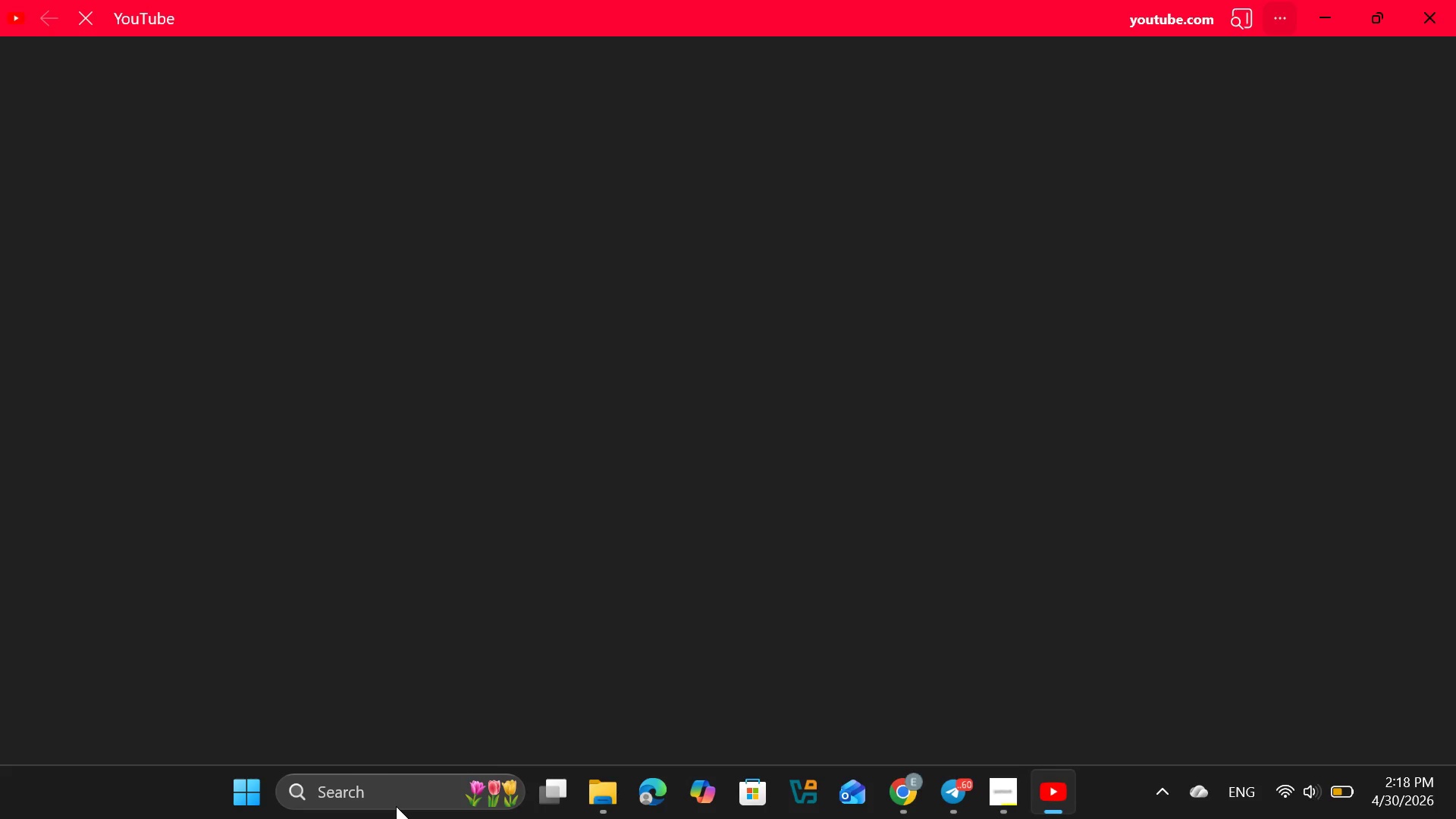 
wait(8.53)
 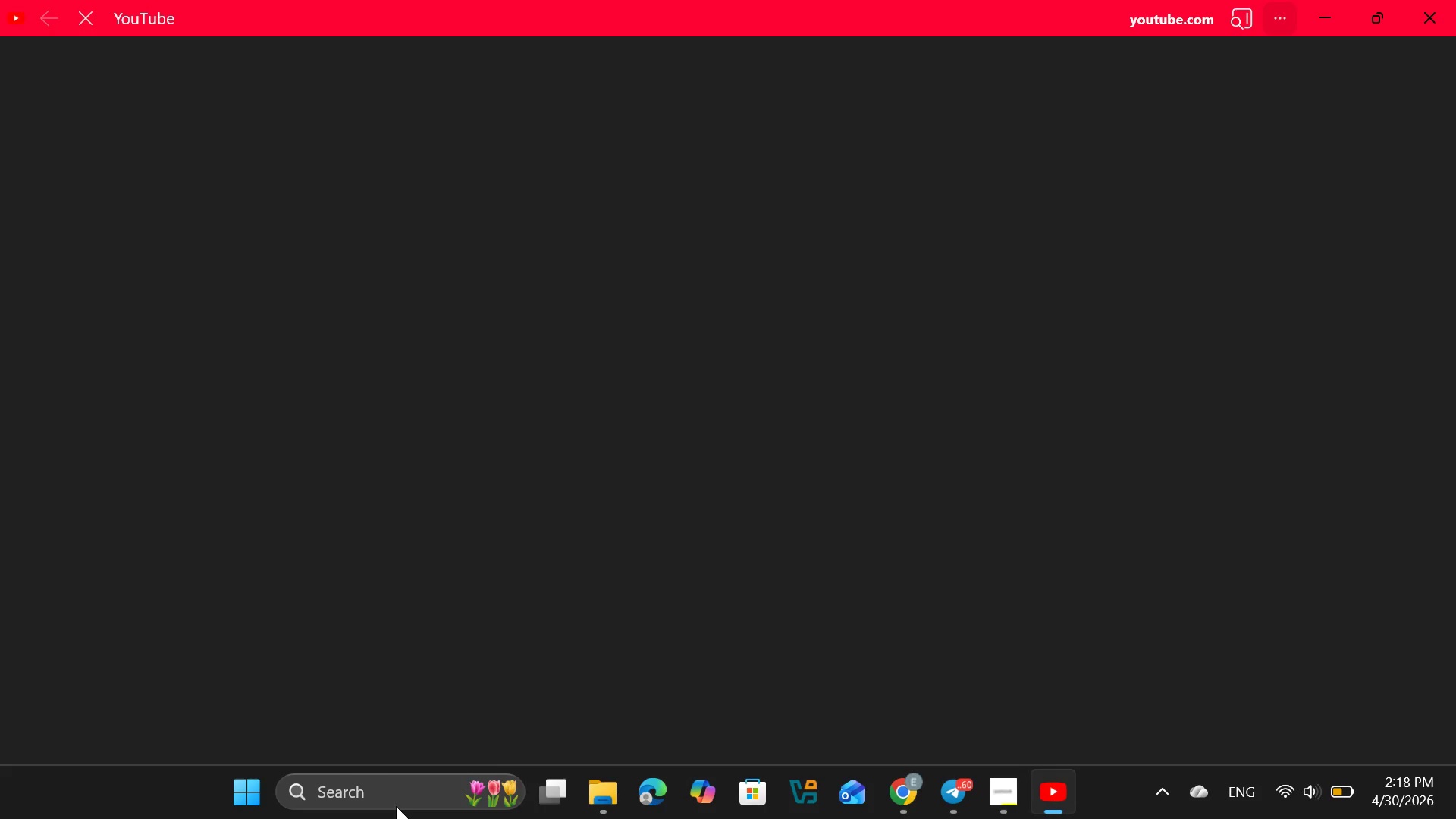 
left_click_drag(start_coordinate=[396, 806], to_coordinate=[375, 704])
 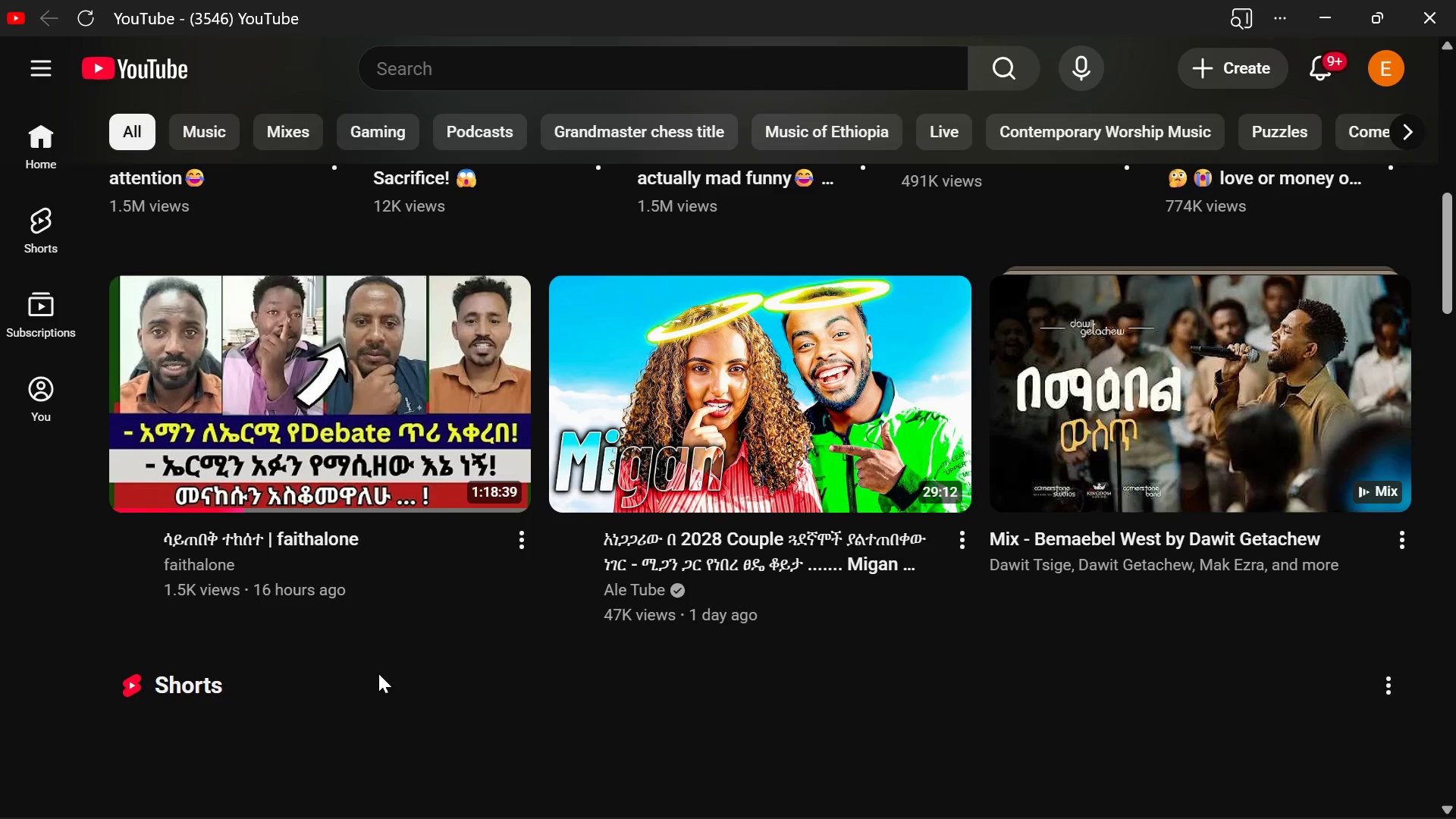 
wait(19.0)
 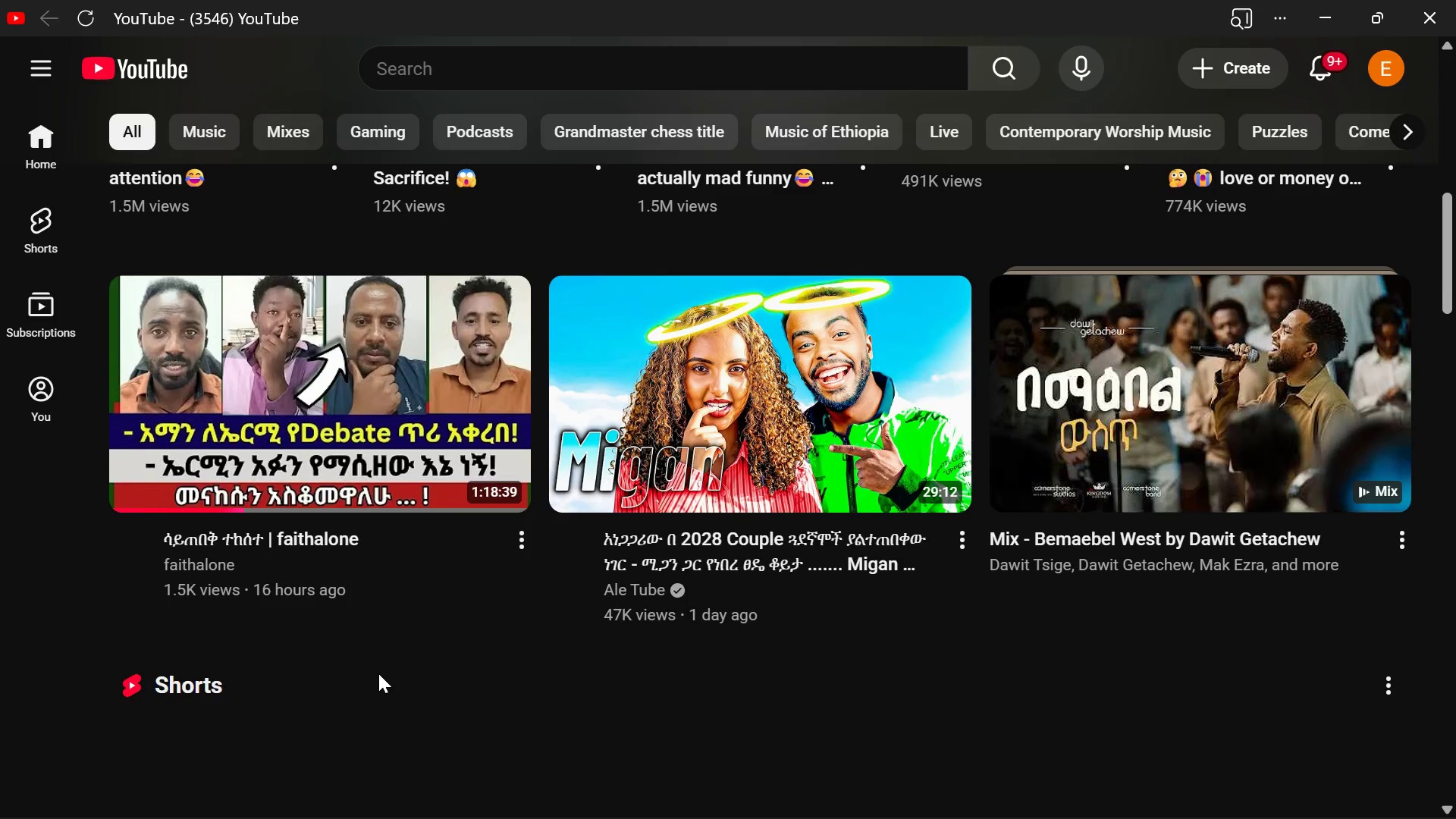 
mouse_move([331, 674])
 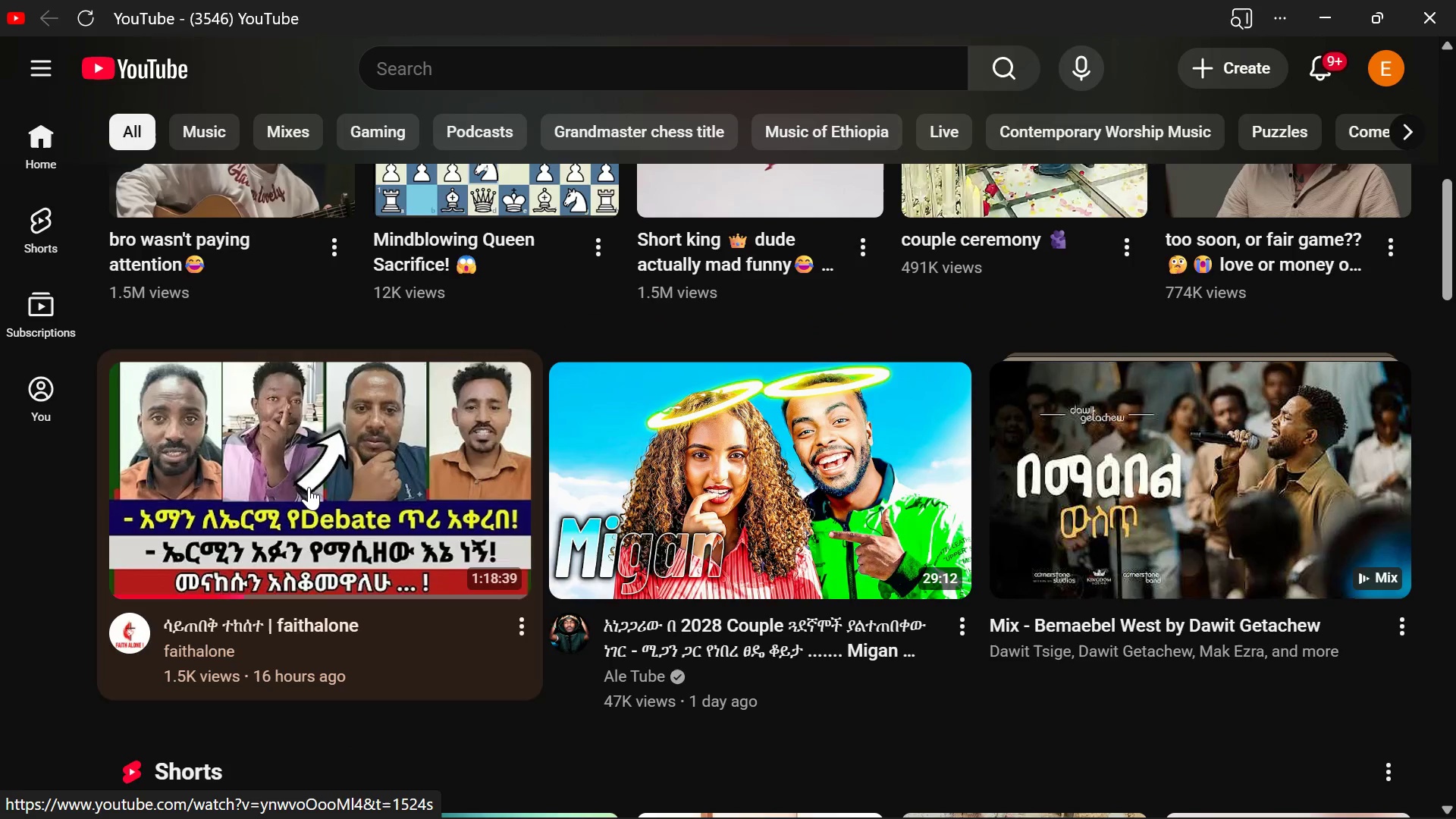 
left_click([309, 487])
 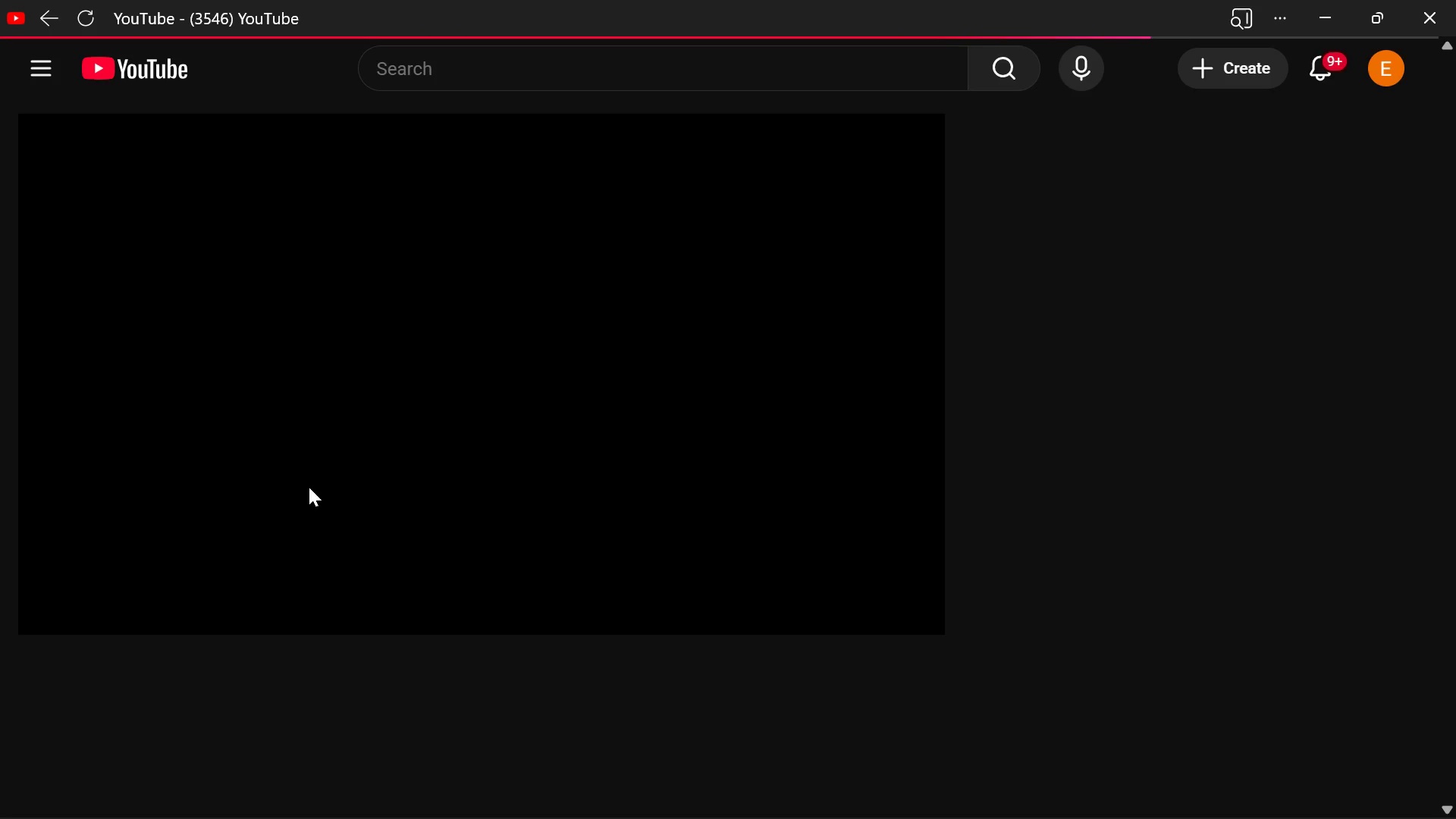 
wait(8.98)
 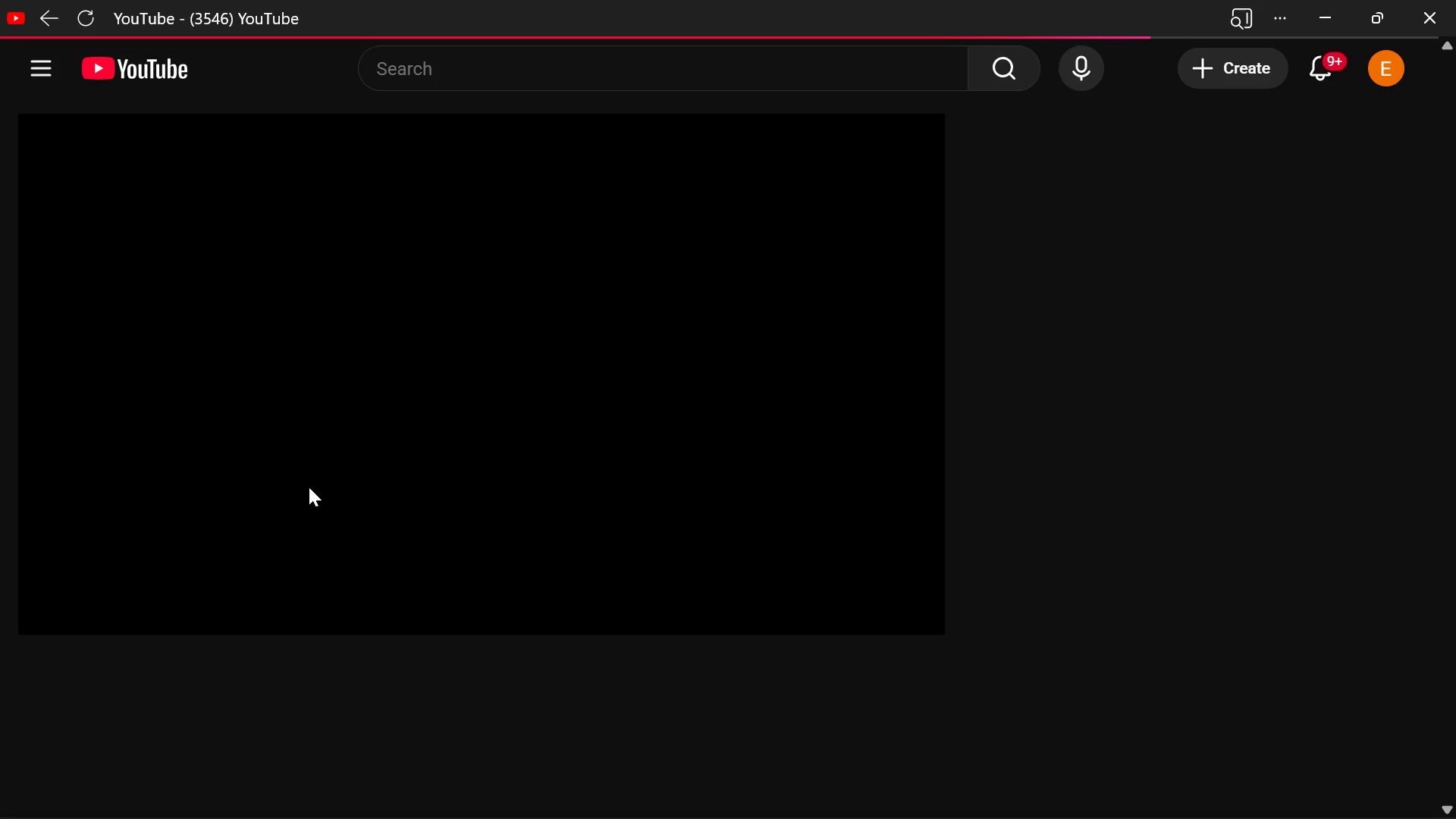 
left_click([1316, 11])
 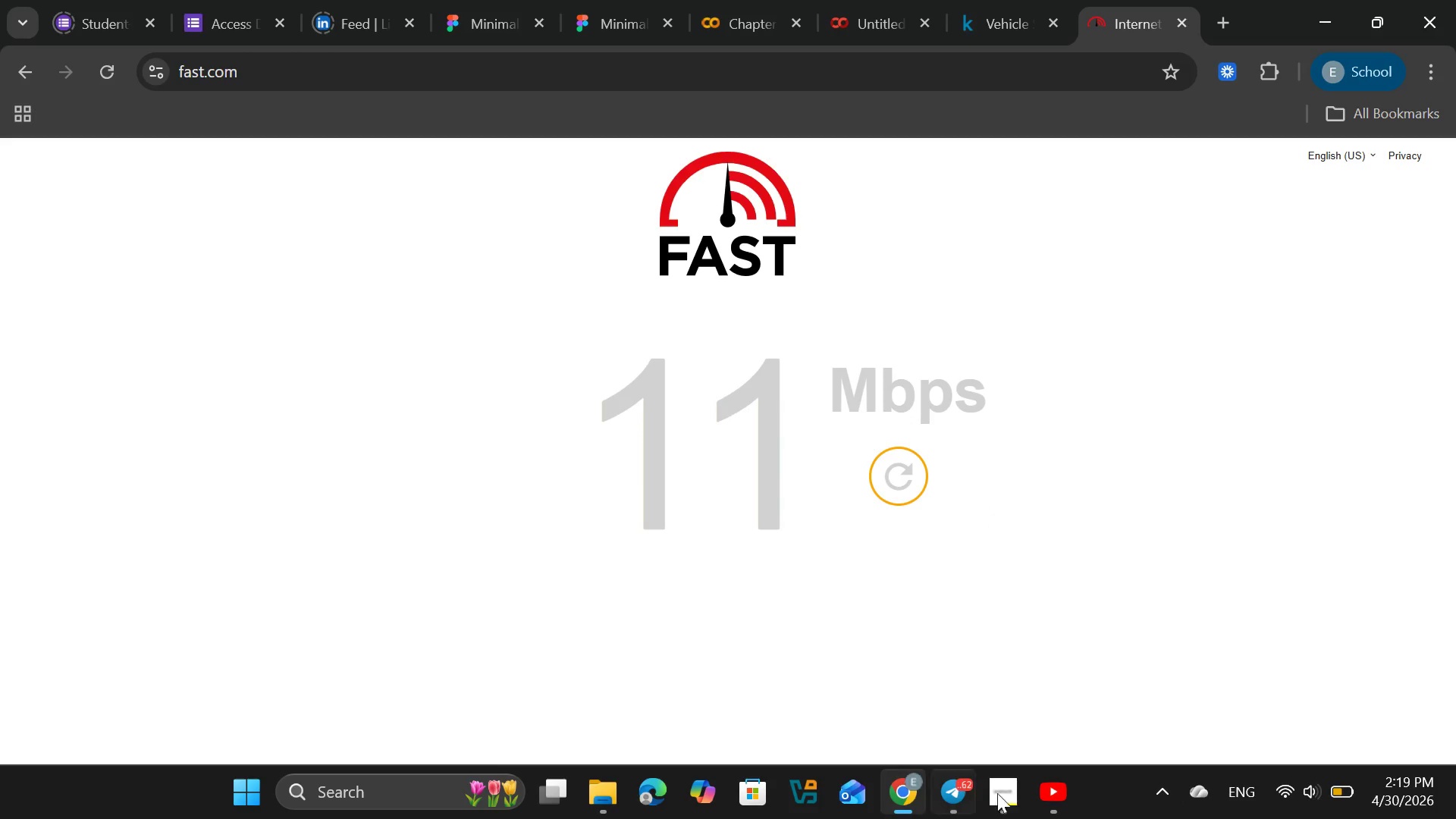 
left_click([1065, 808])
 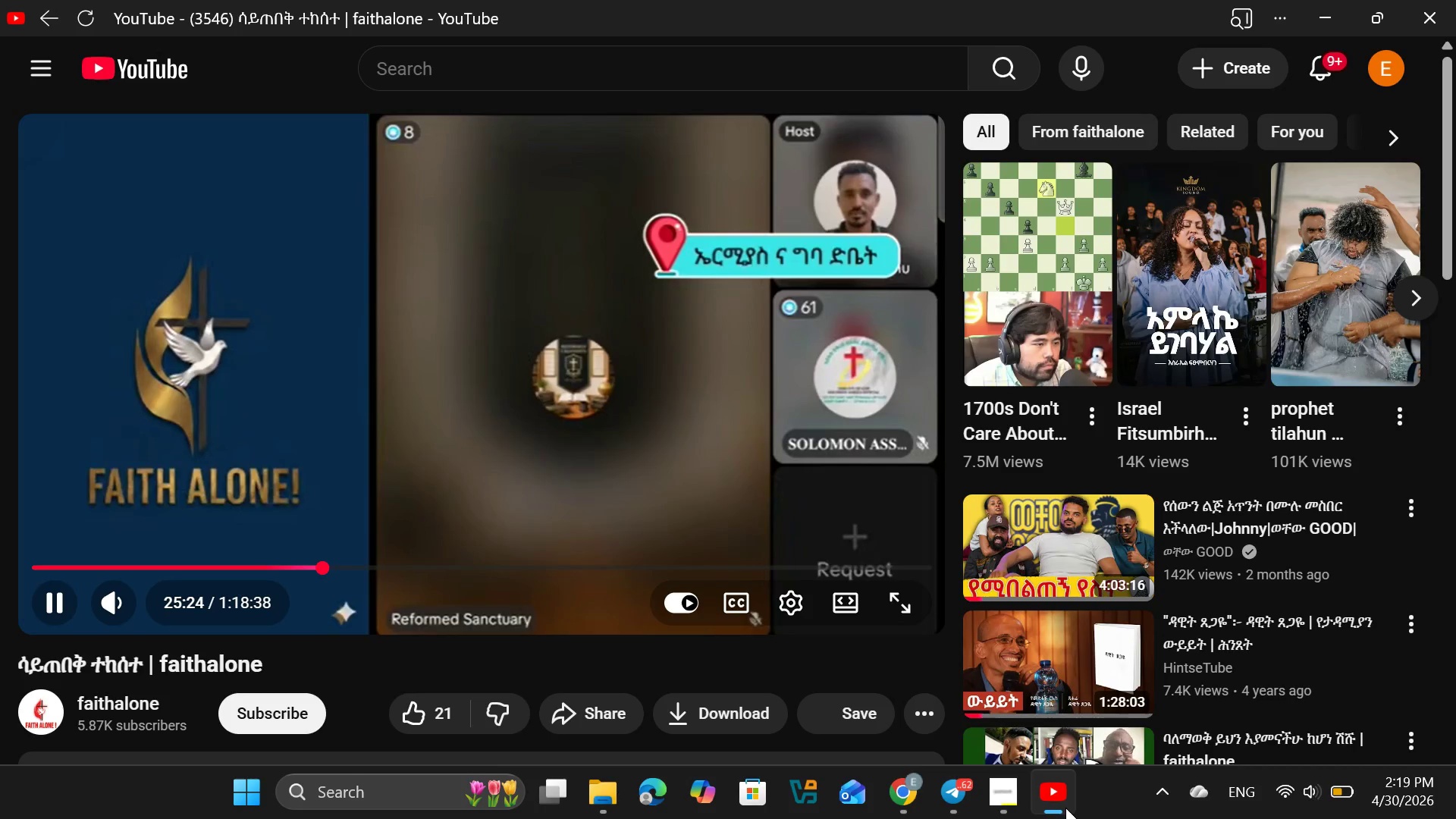 
key(VolumeUp)
 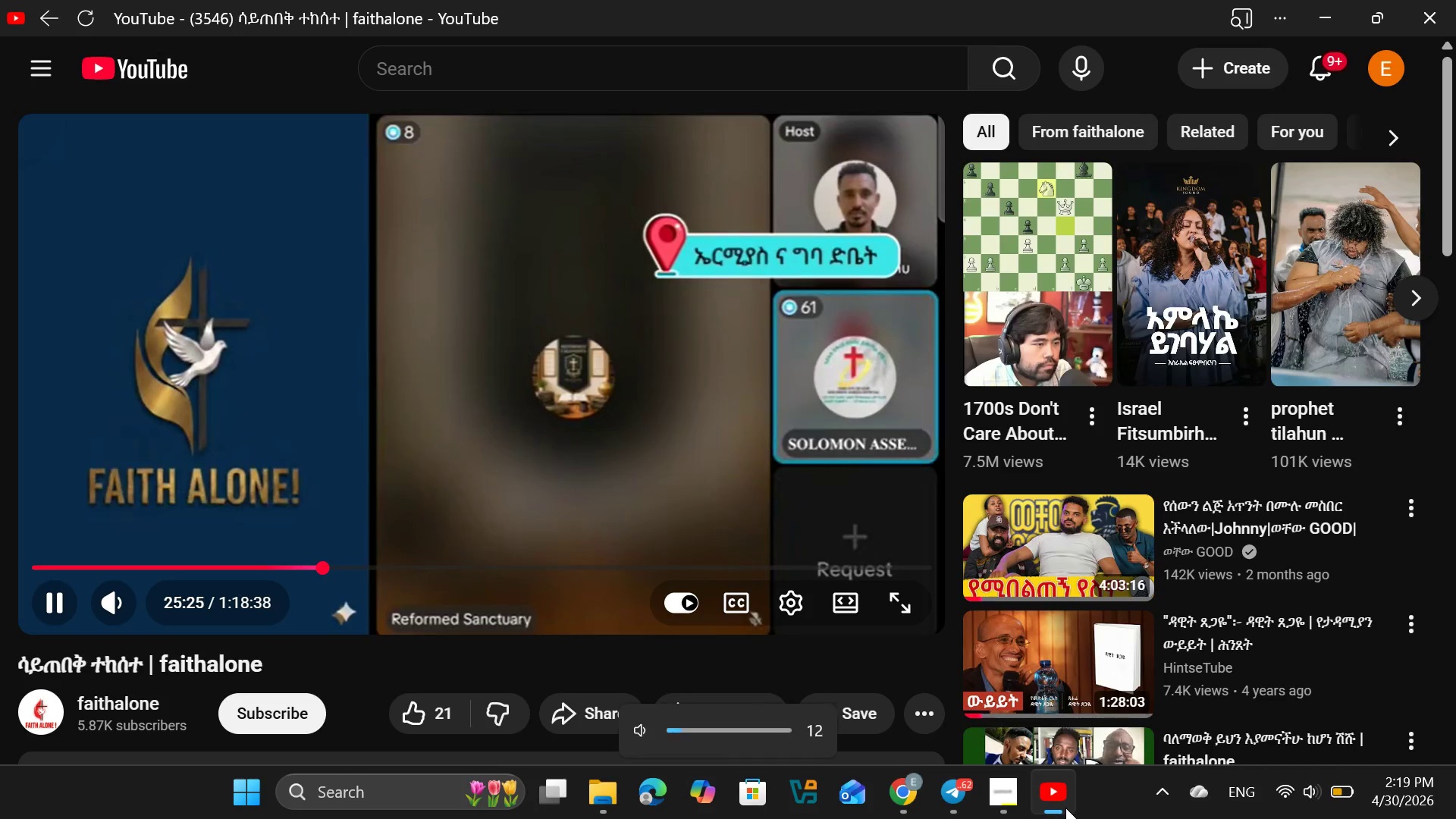 
hold_key(key=VolumeUp, duration=0.52)
 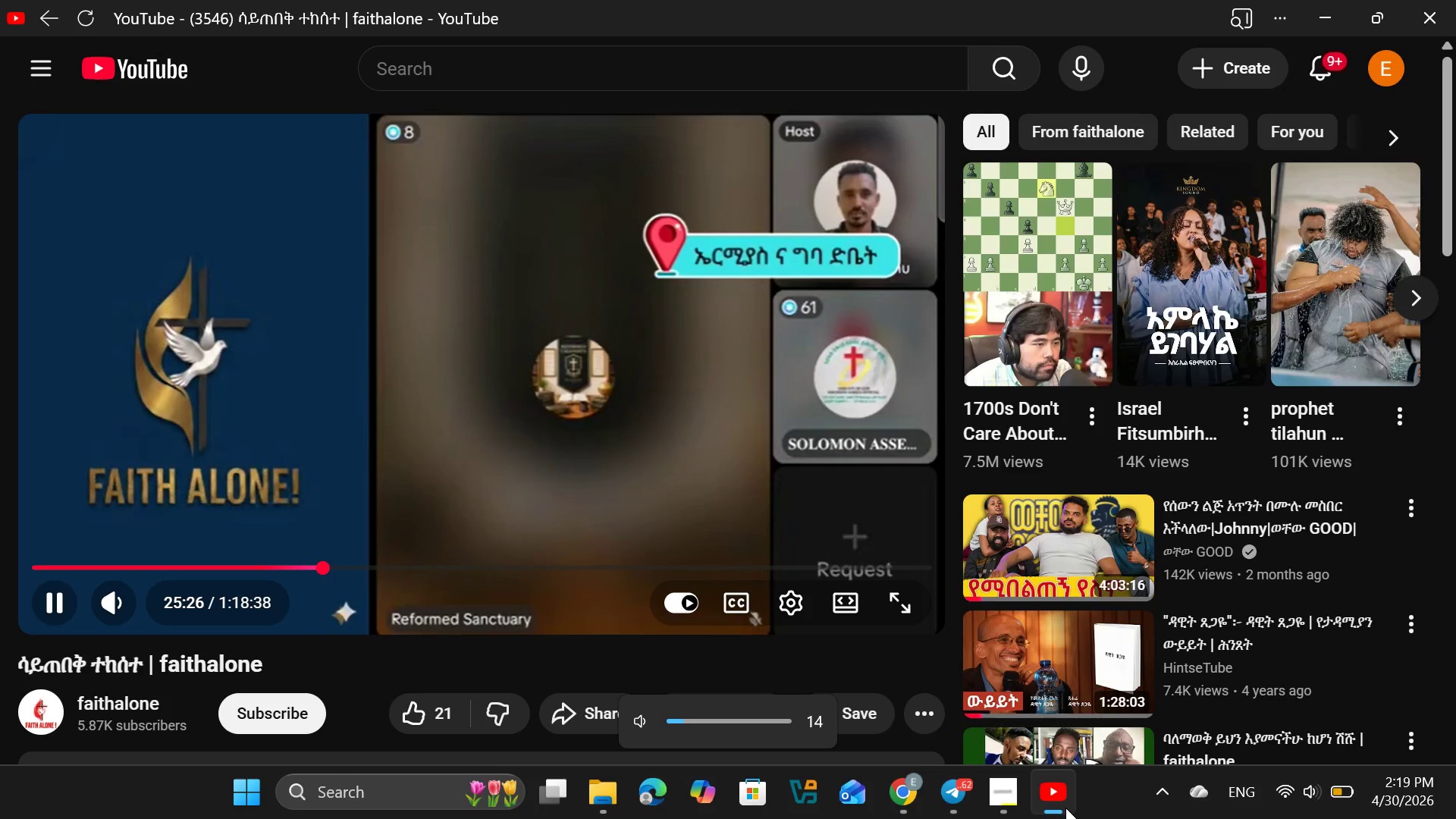 
key(VolumeUp)
 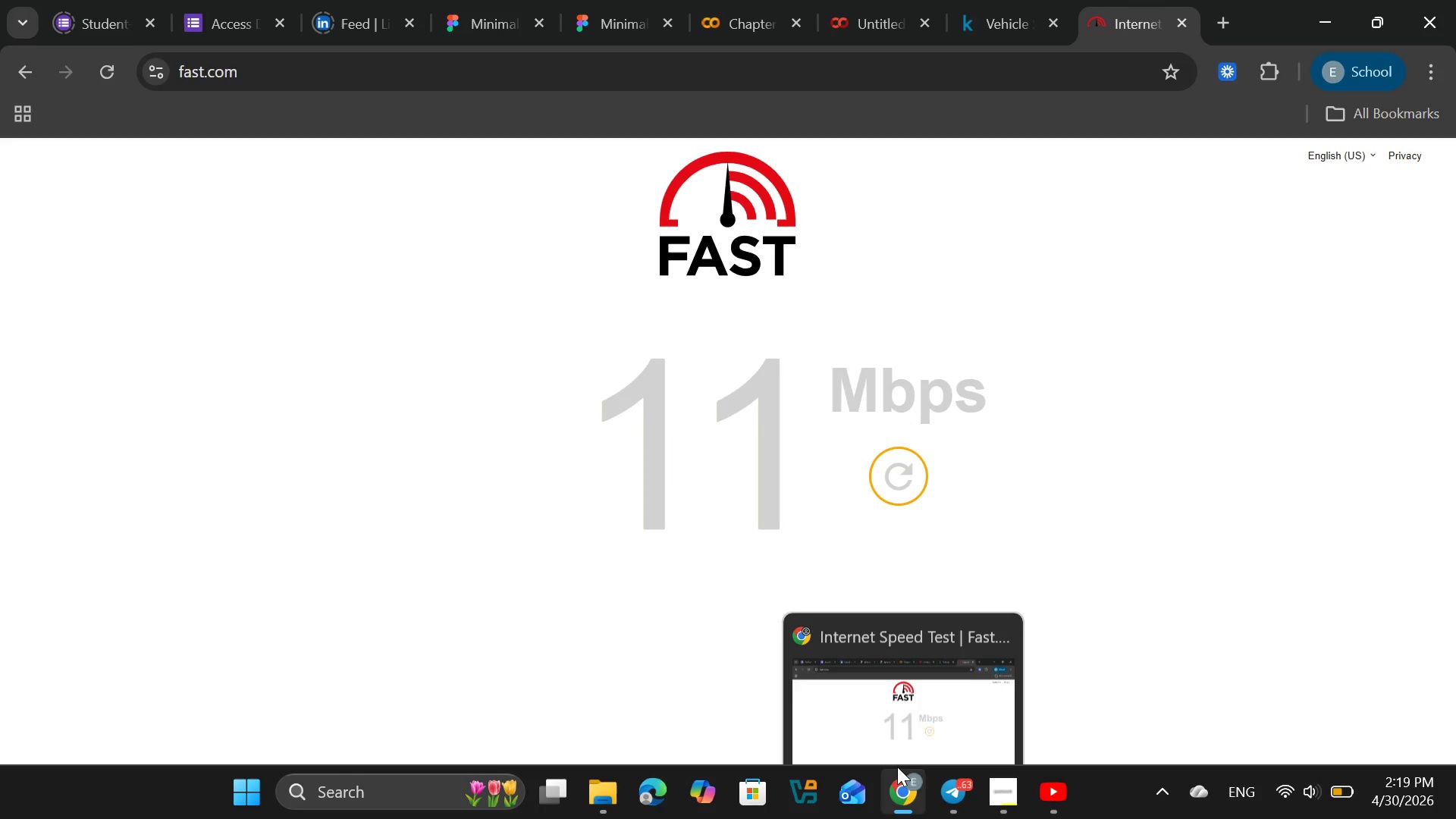 
wait(5.77)
 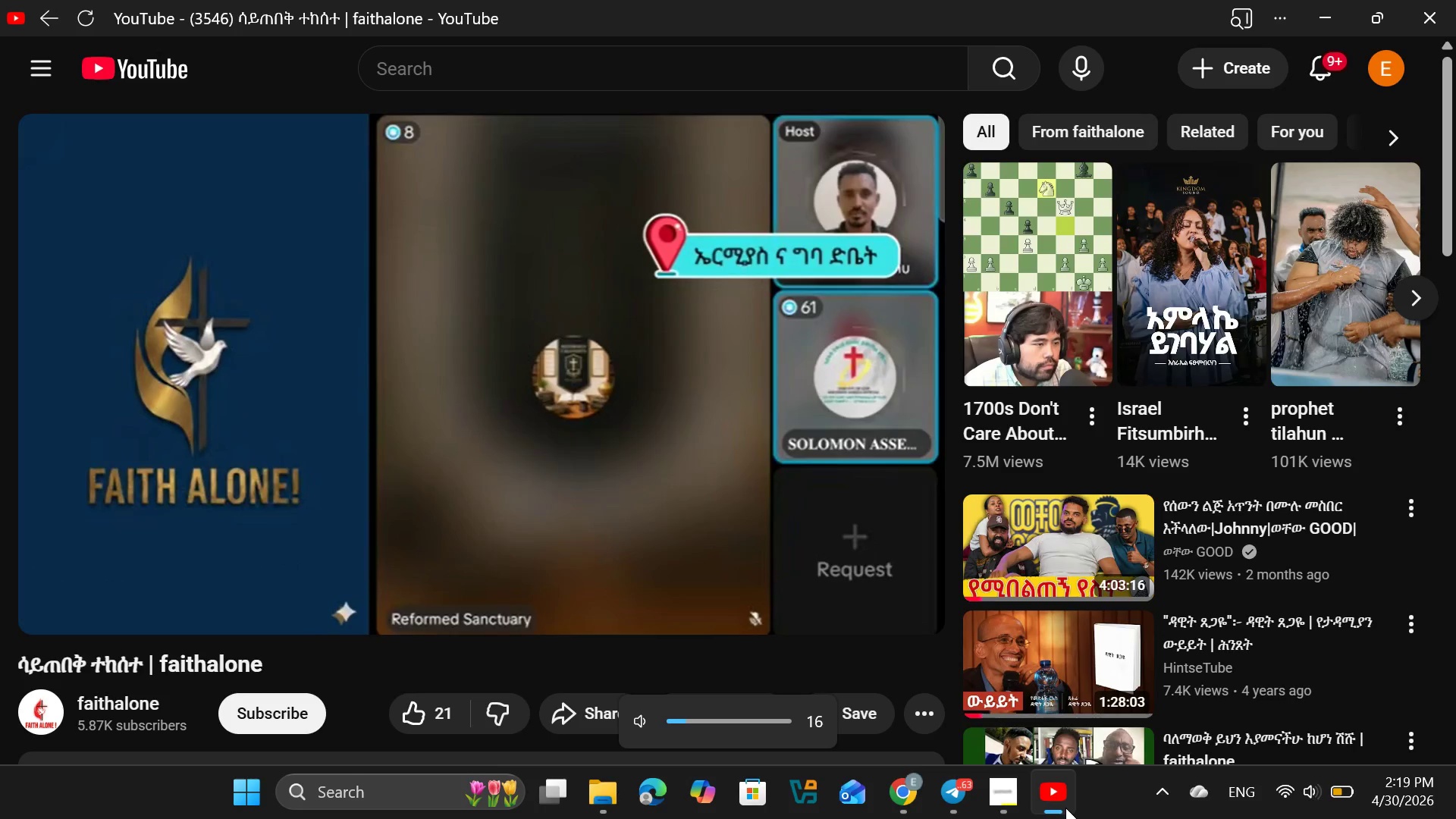 
left_click([855, 0])
 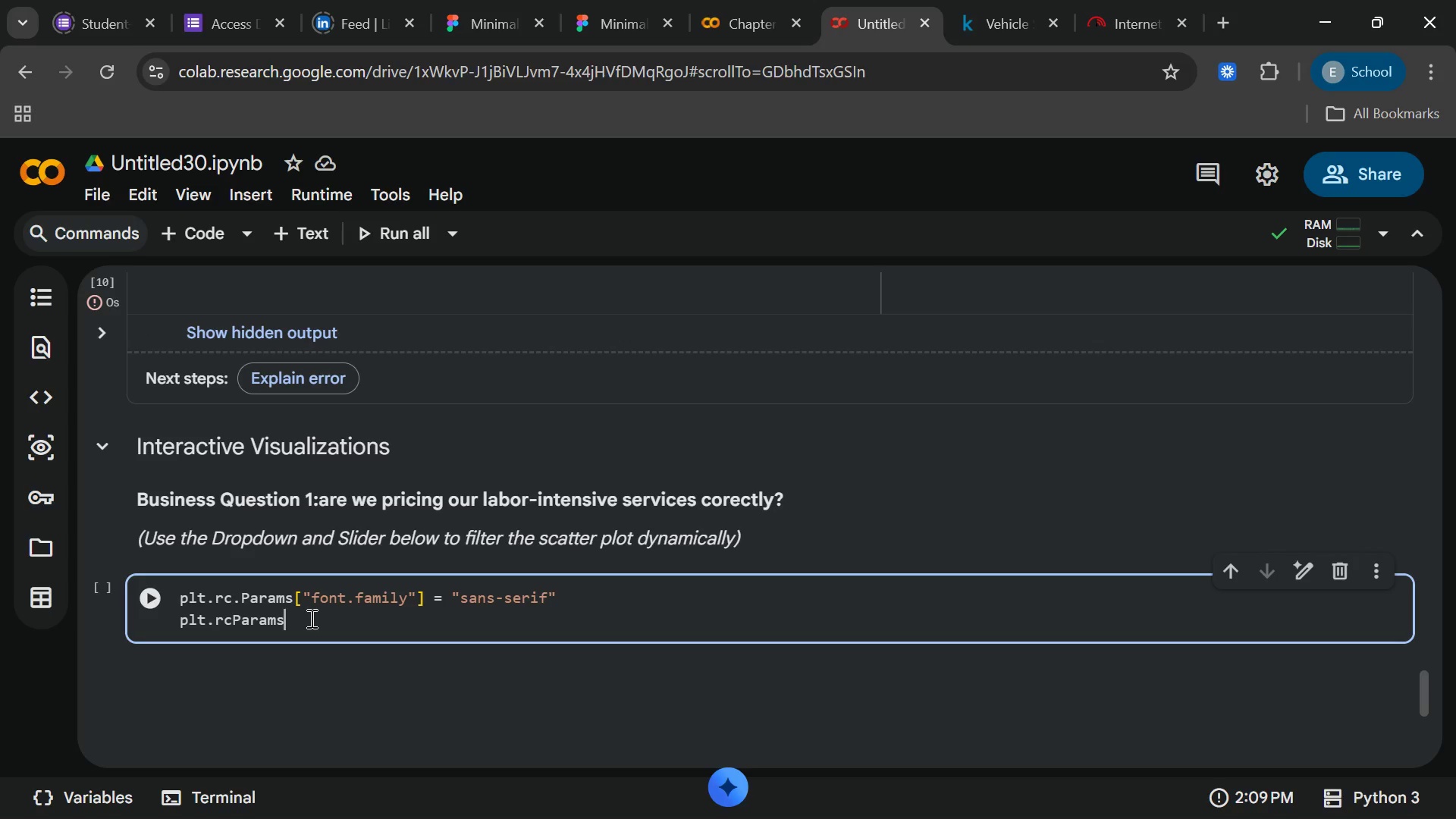 
wait(7.03)
 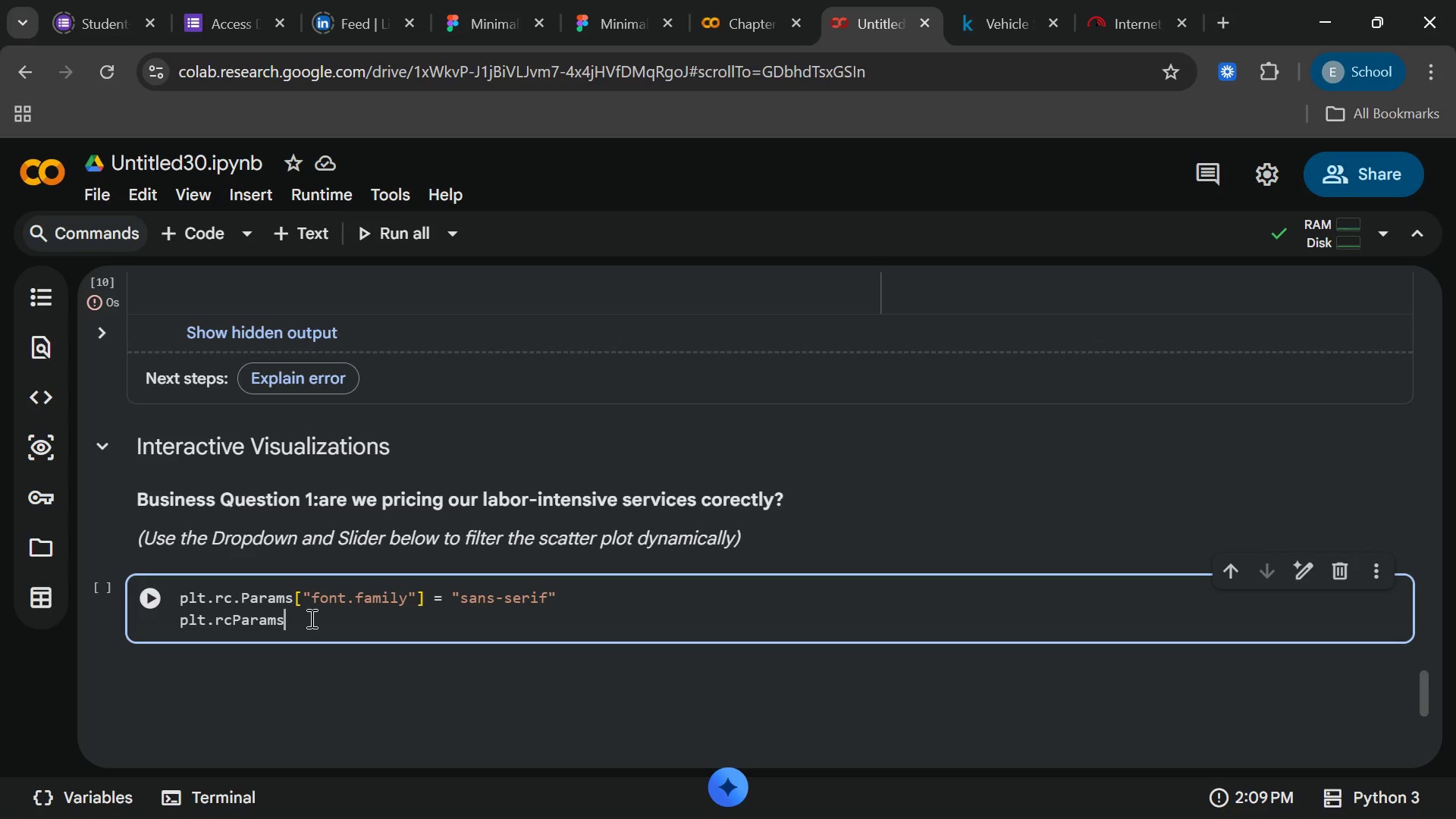 
key(BracketLeft)
 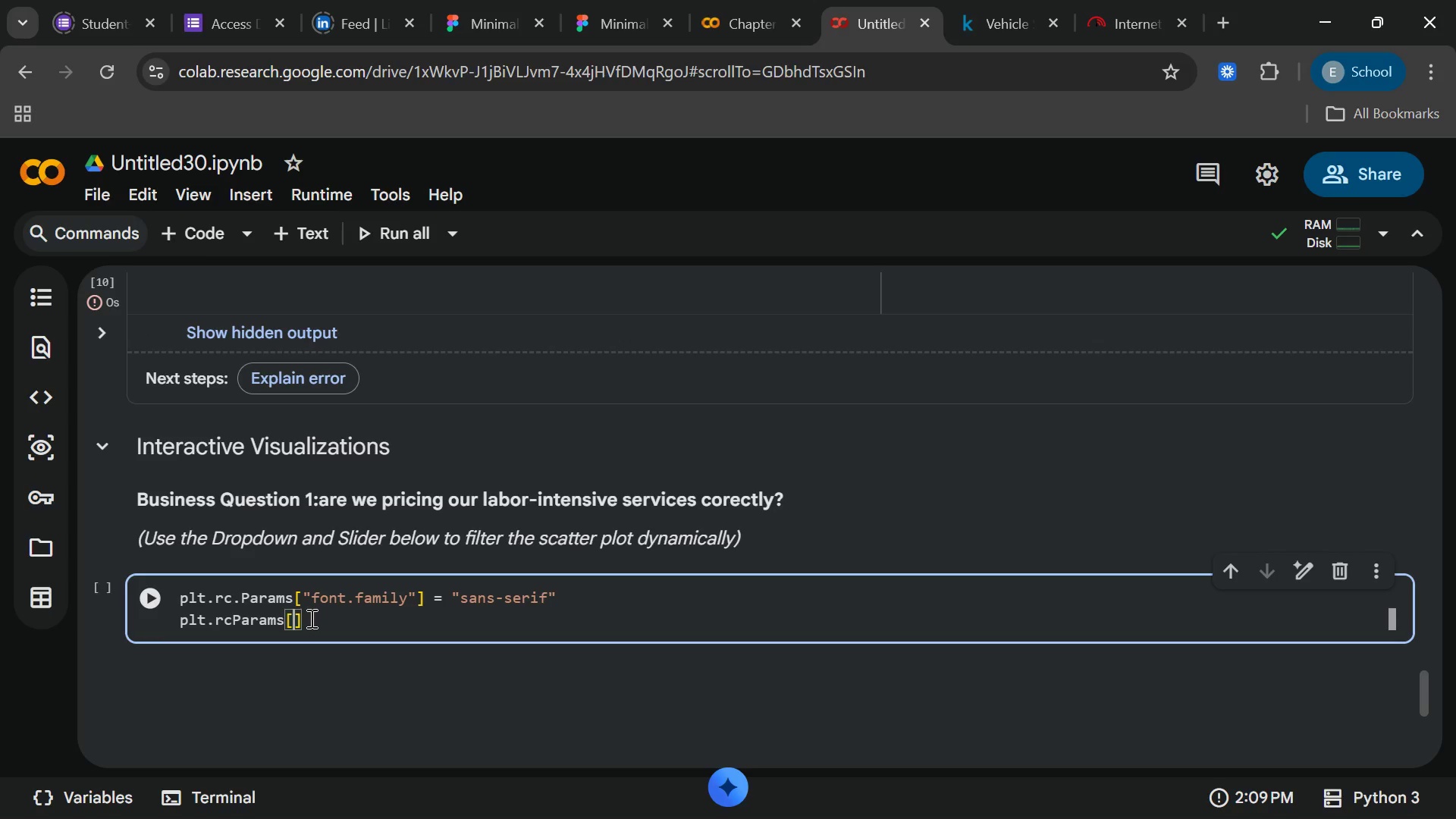 
hold_key(key=ShiftRight, duration=0.84)
 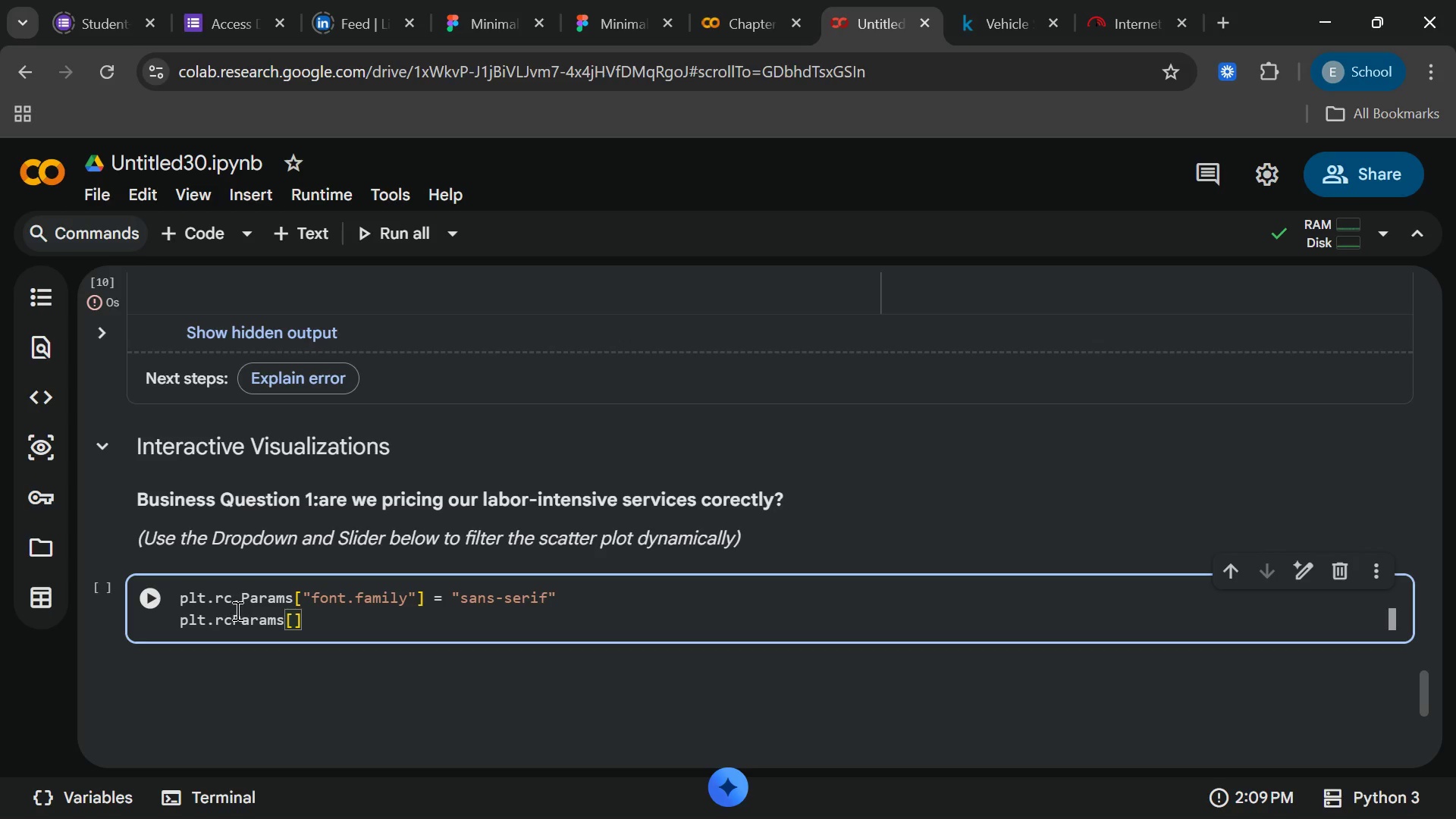 
left_click([236, 610])
 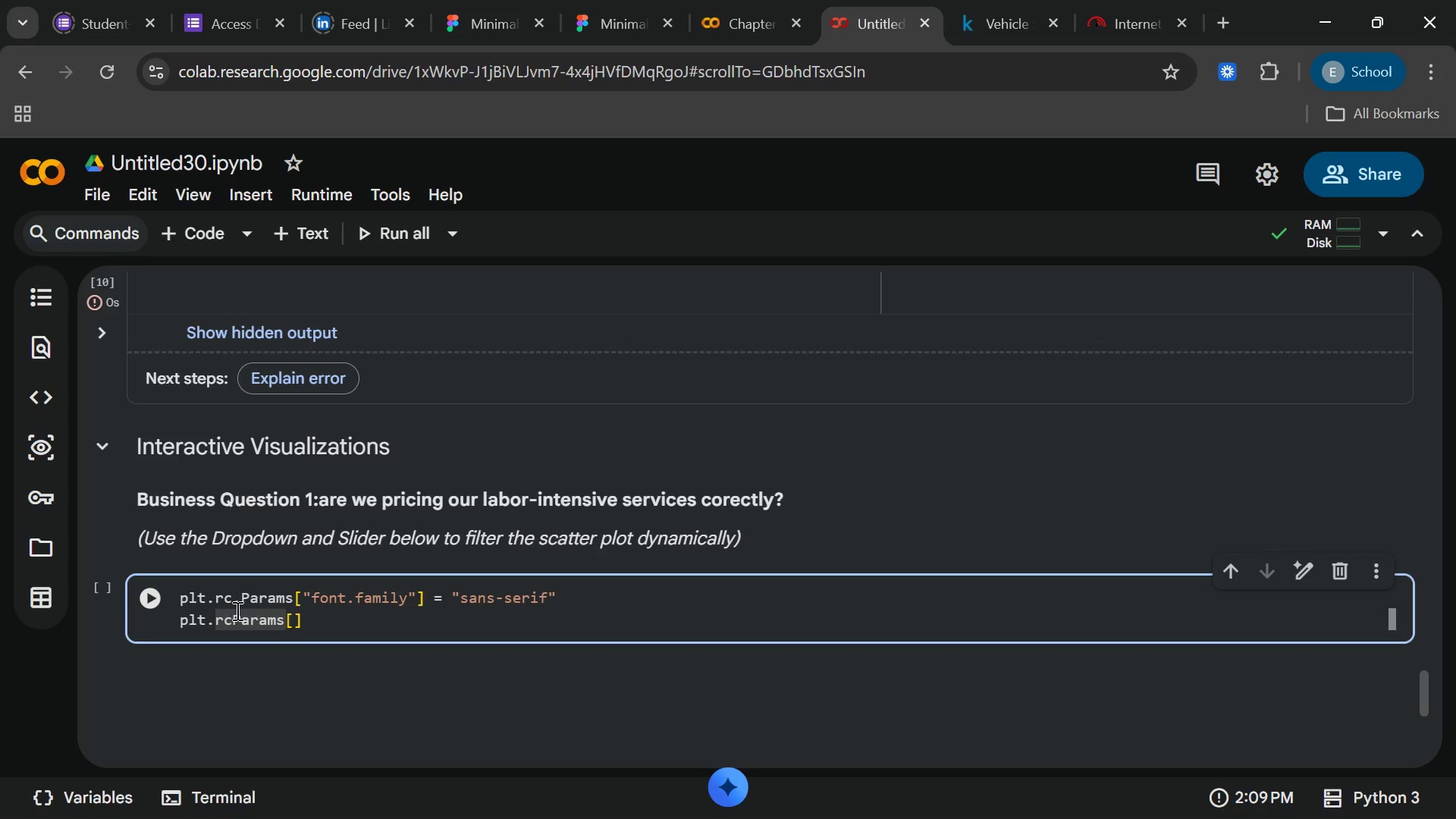 
key(Period)
 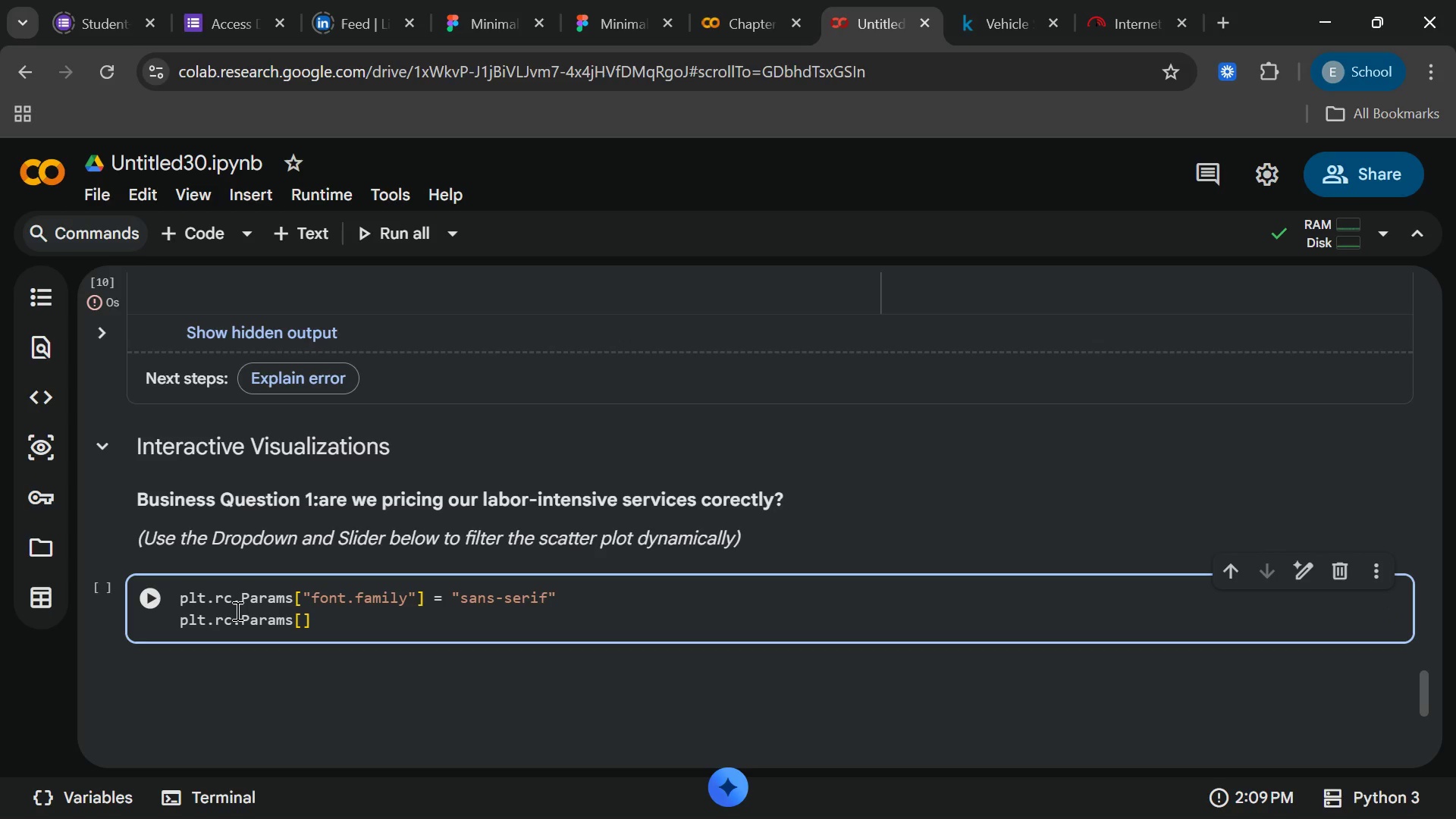 
hold_key(key=VolumeUp, duration=0.69)
 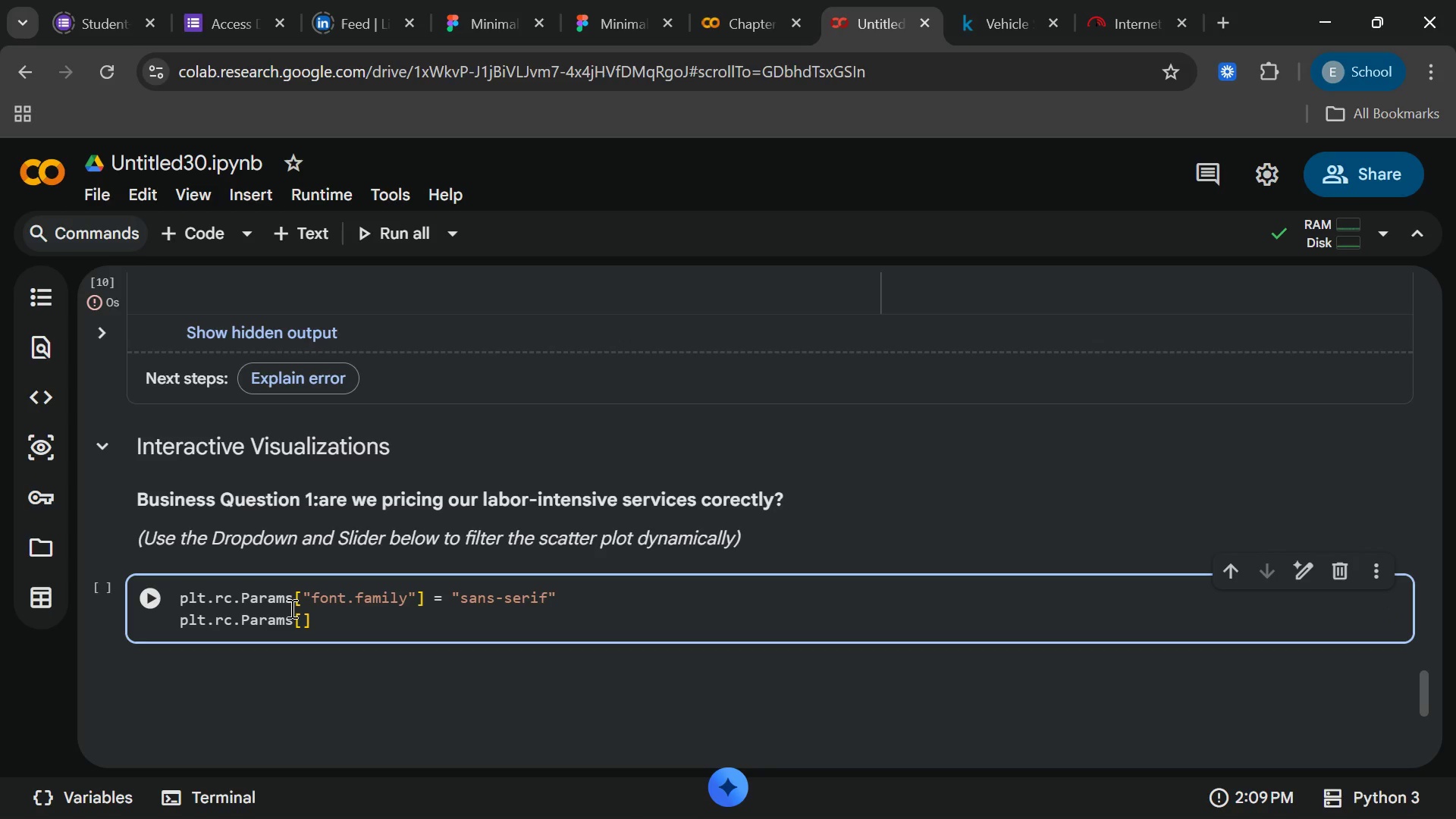 
left_click([300, 620])
 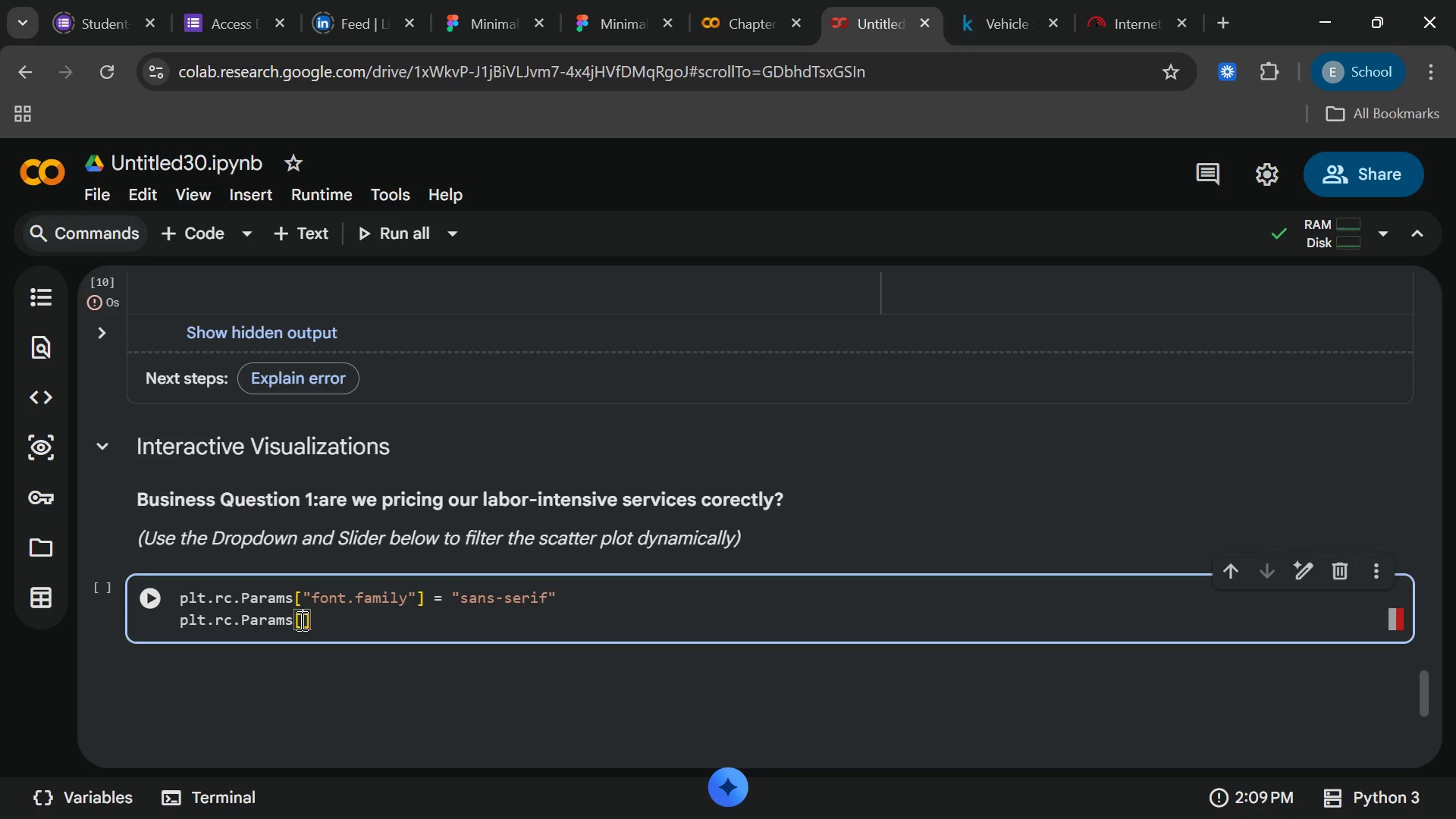 
type("font.san)
 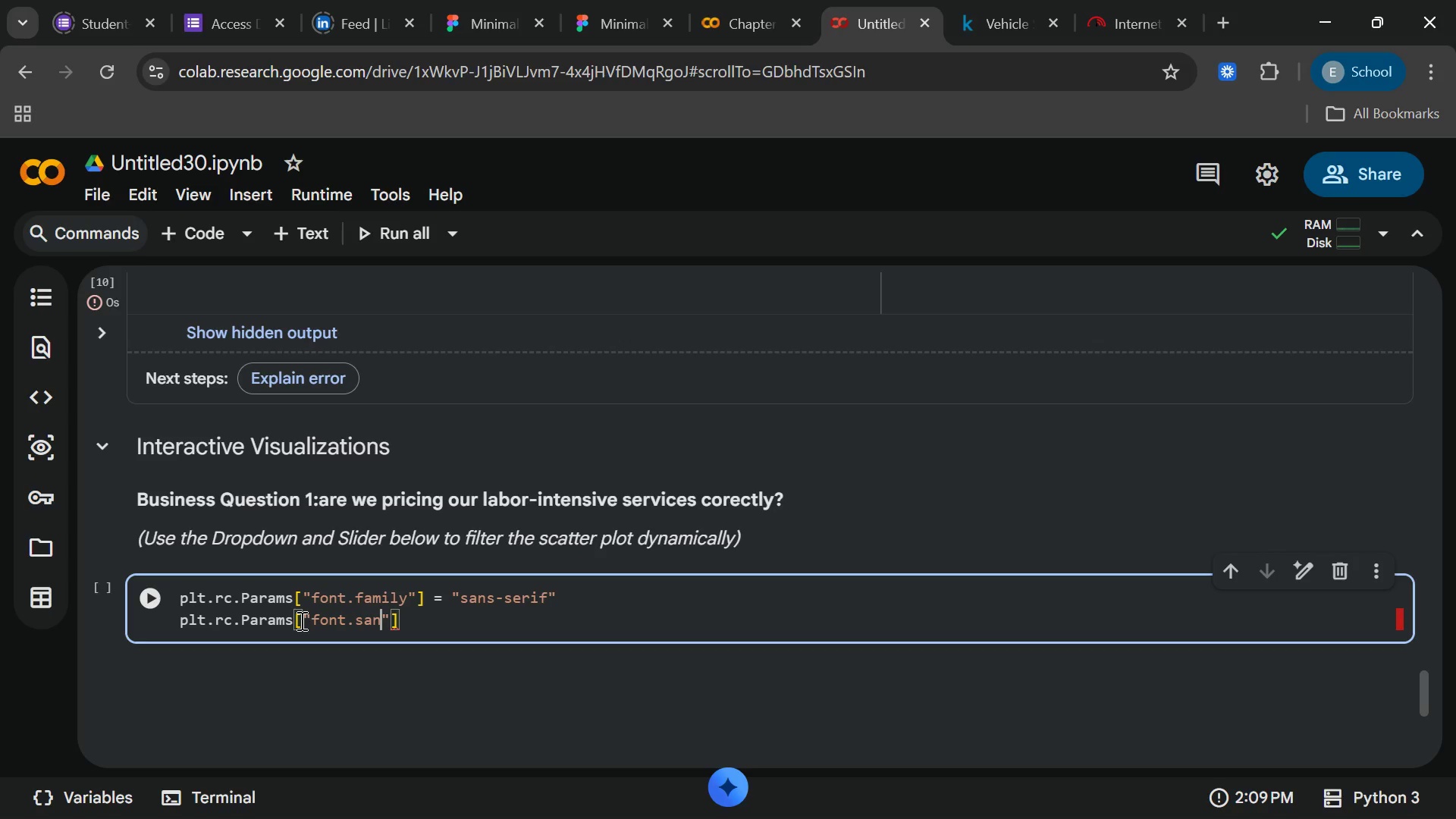 
type(s-serif[End])
 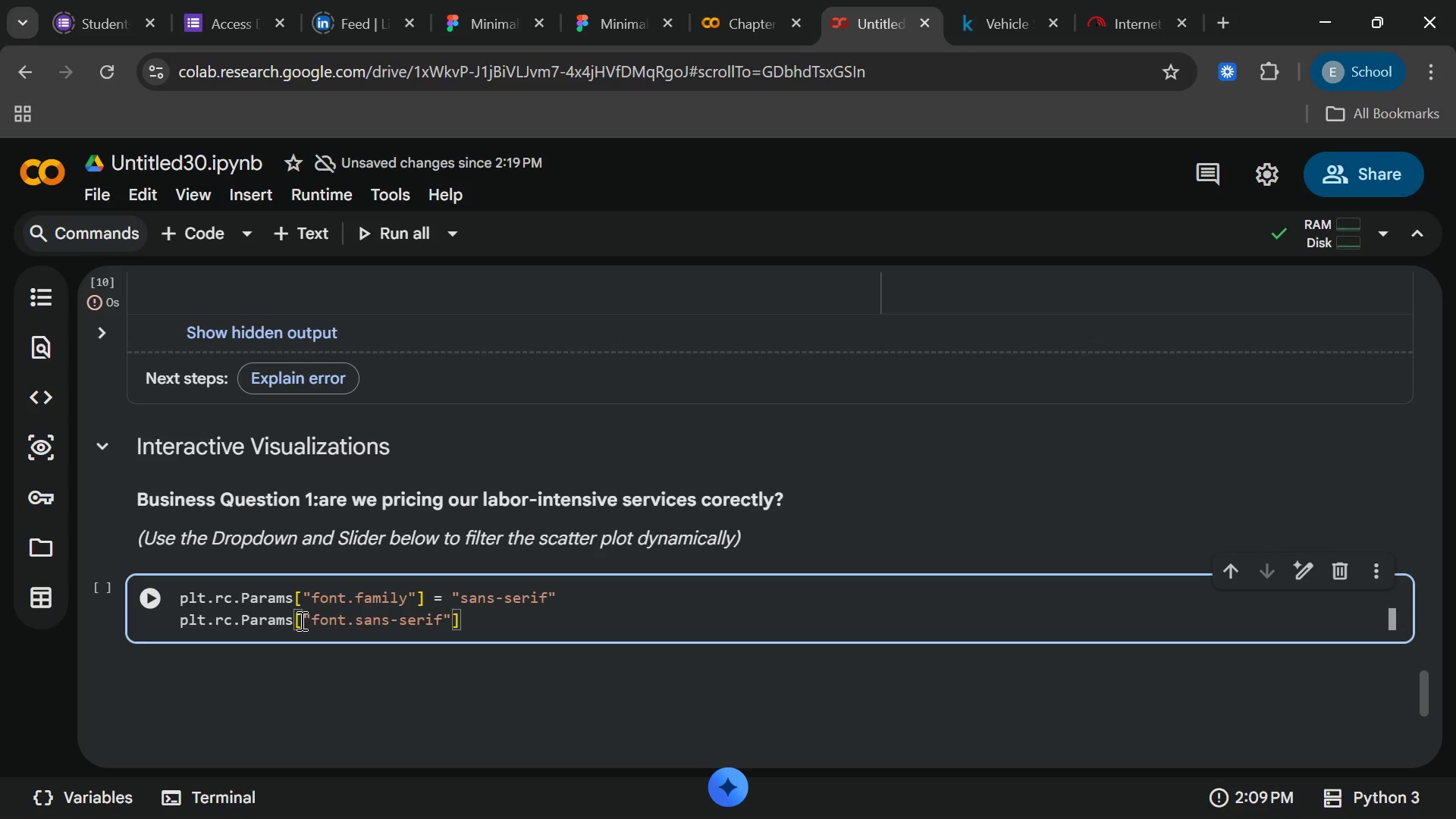 
key(Space)
 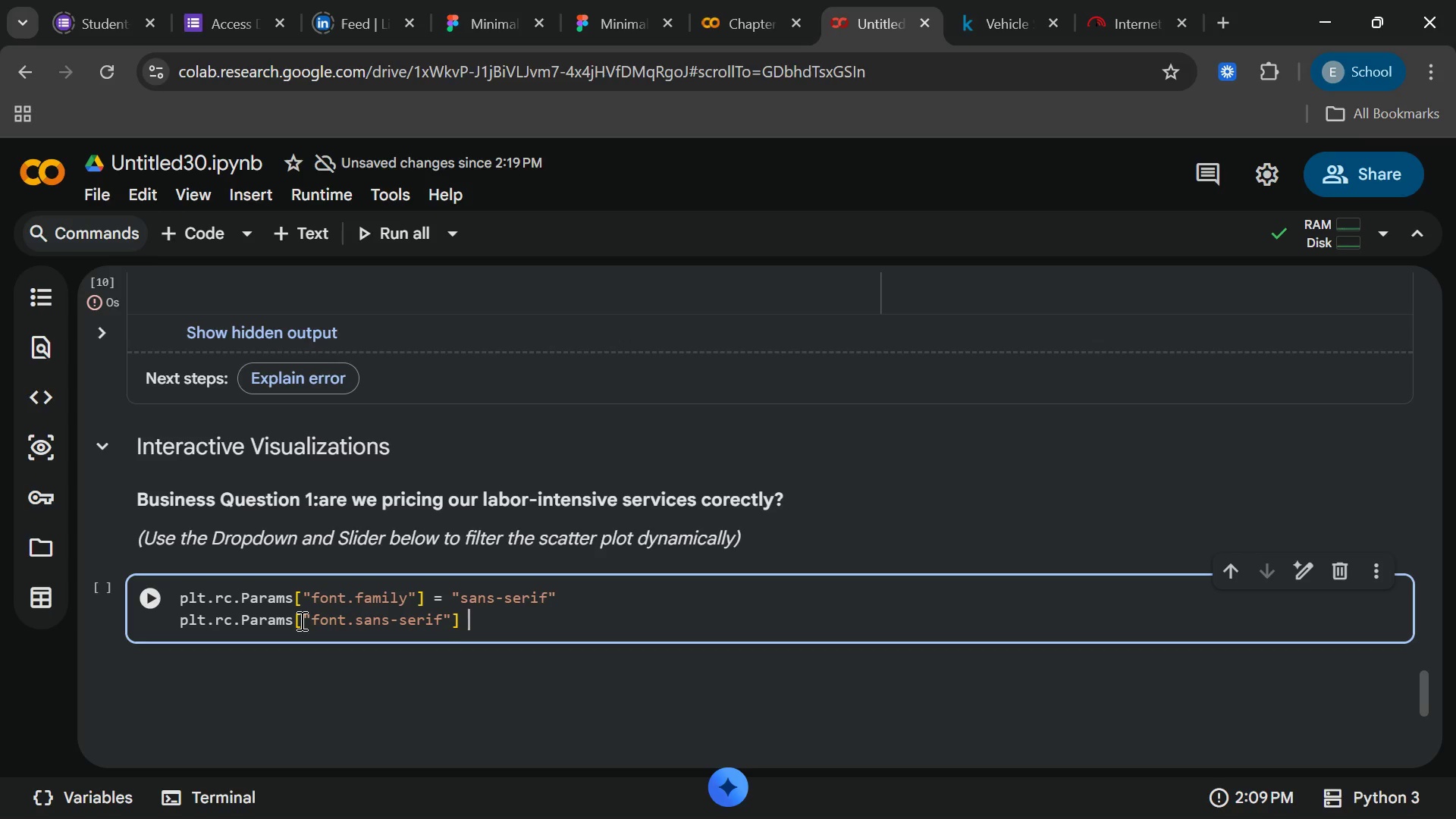 
key(Equal)
 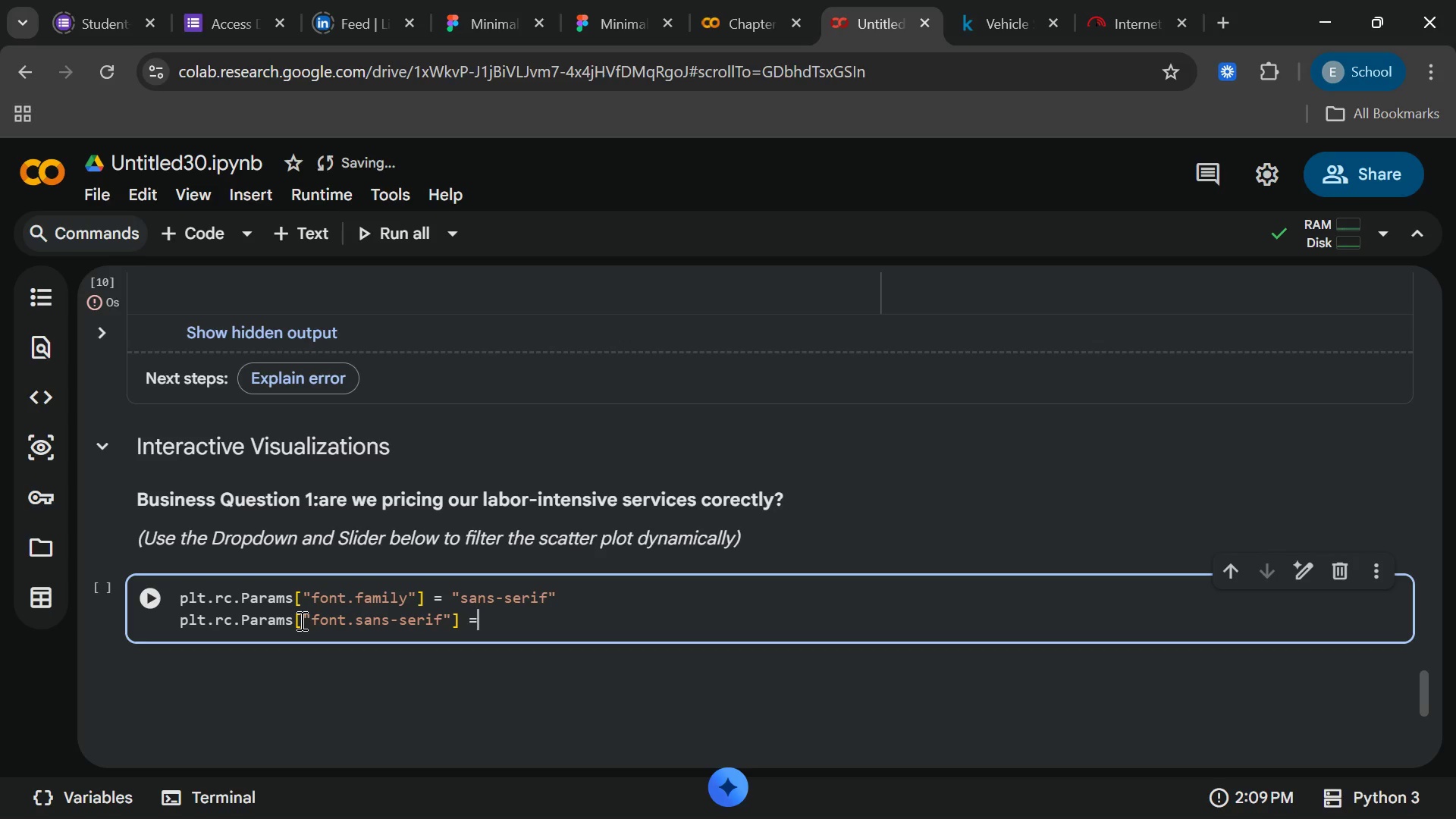 
type( ["Dejavu Sans)
 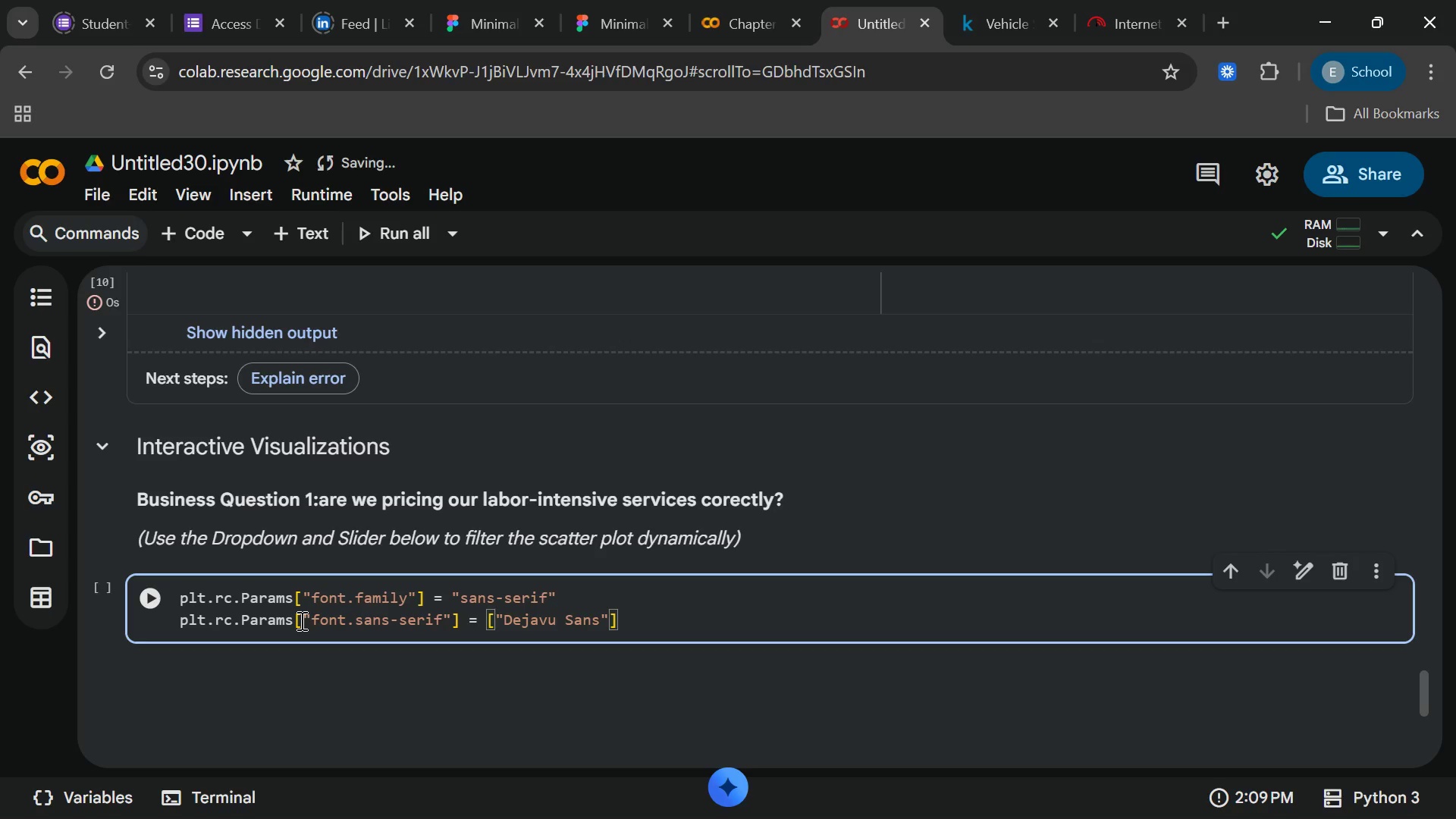 
key(ArrowRight)
 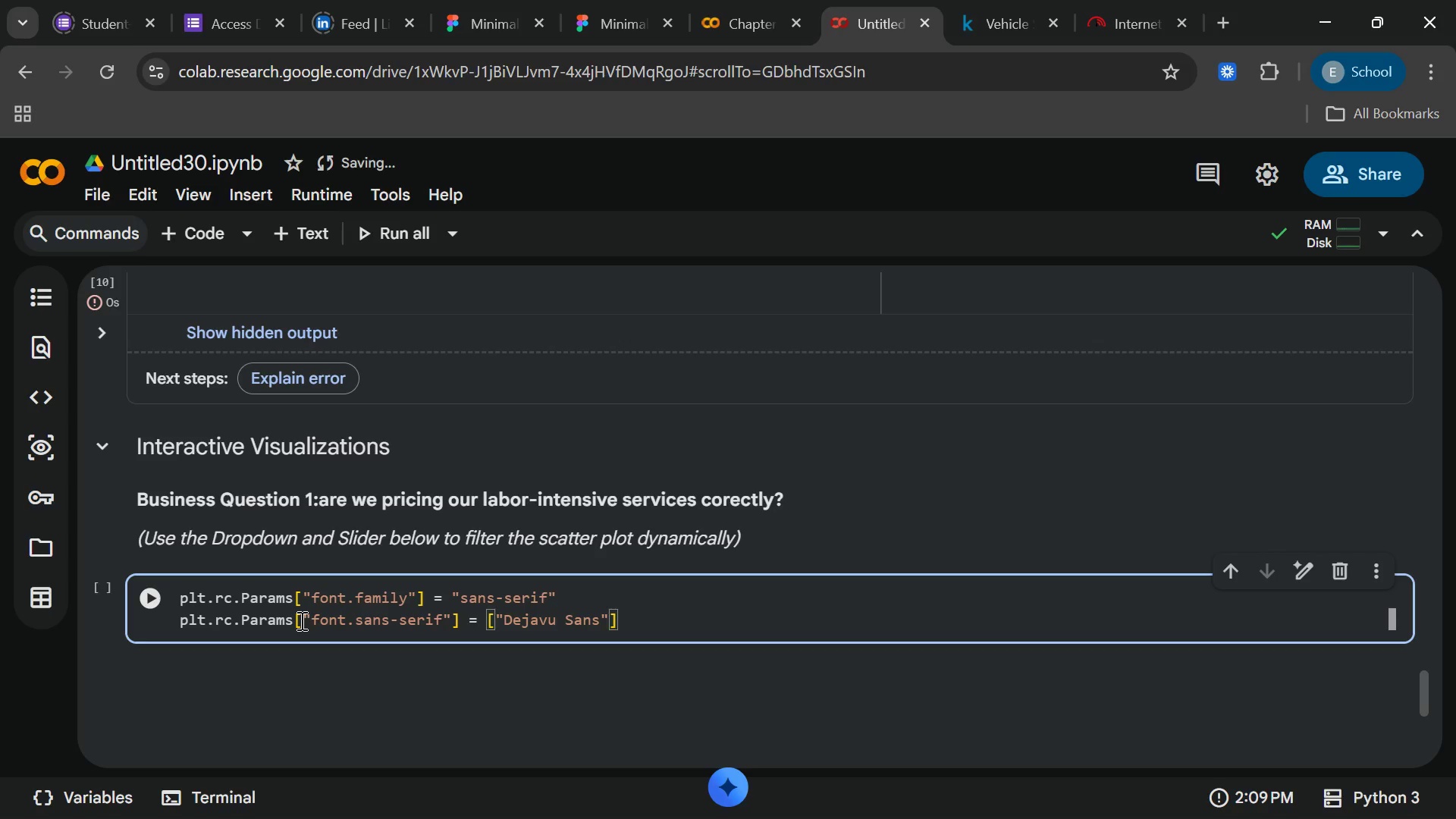 
key(Comma)
 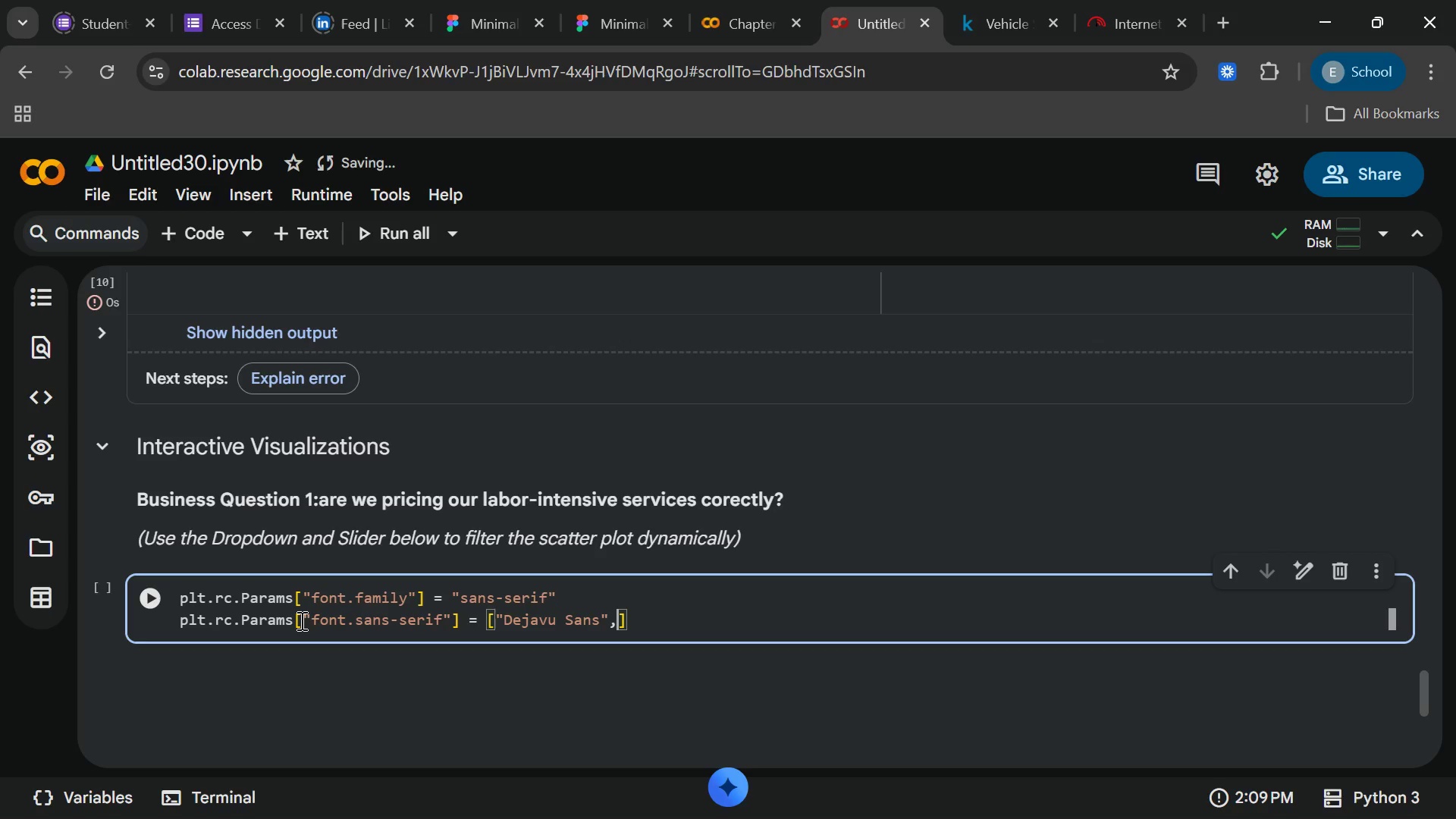 
key(Shift+Quote)
 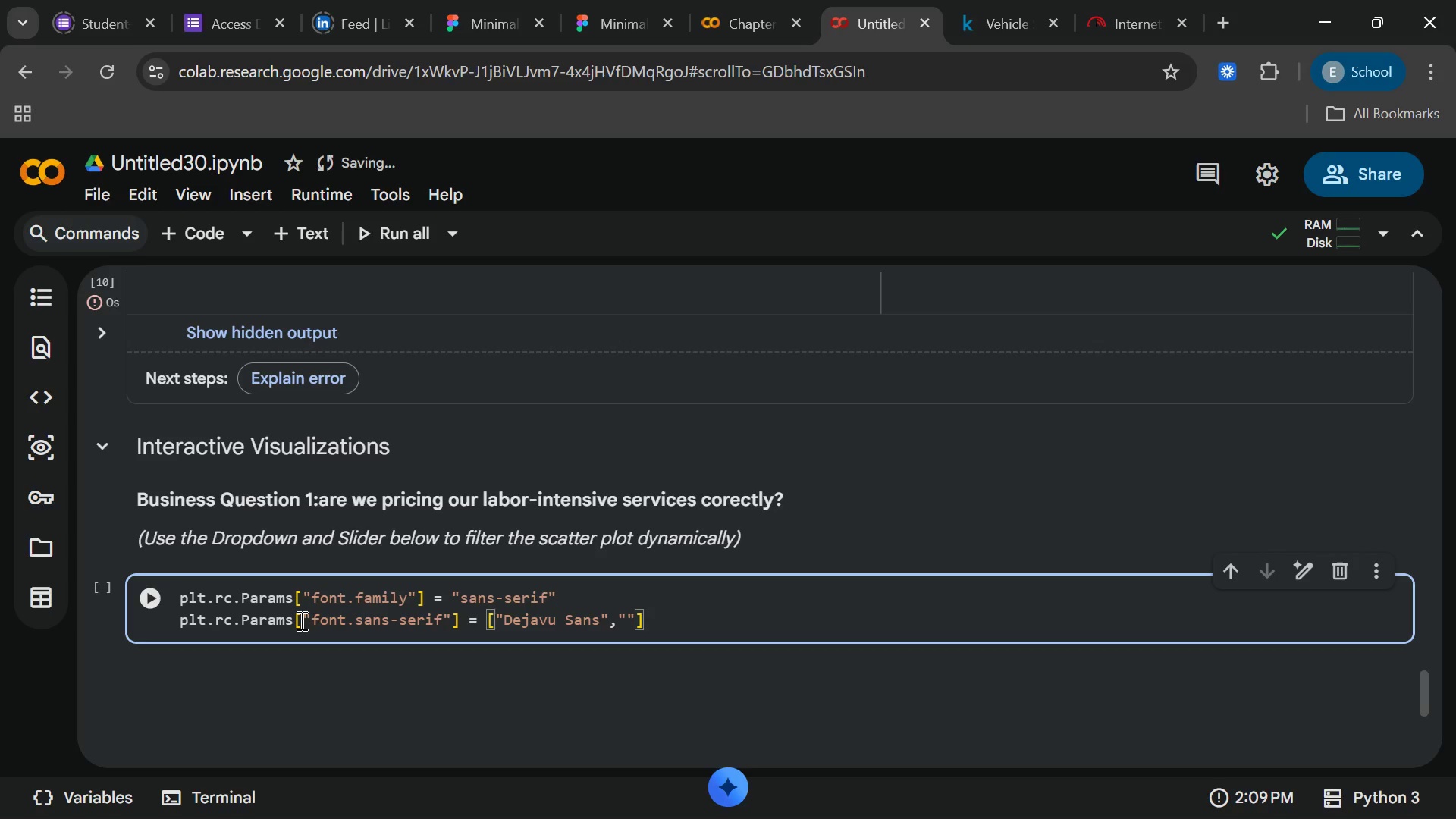 
type(Liberation)
 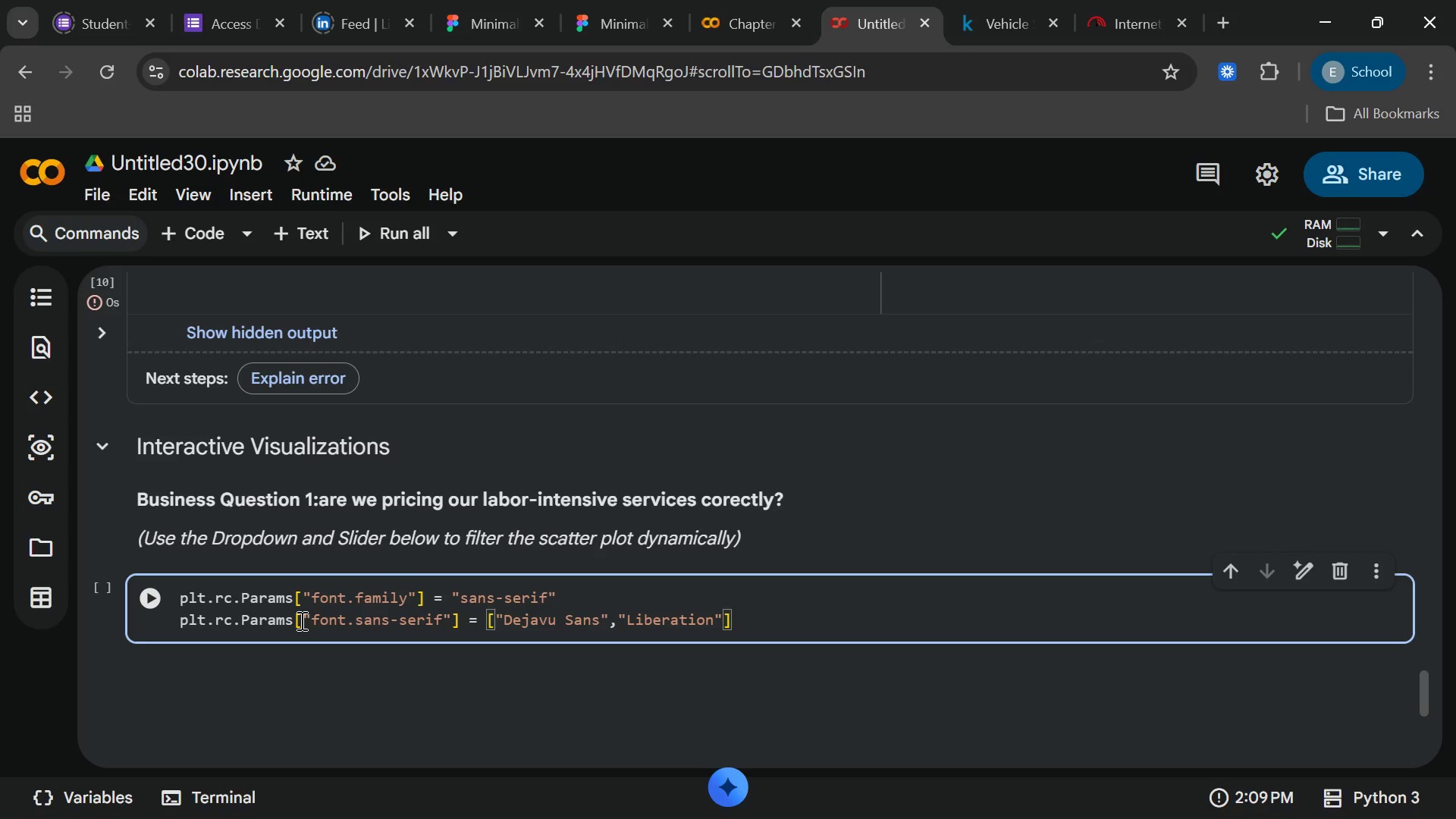 
type( Sans)
 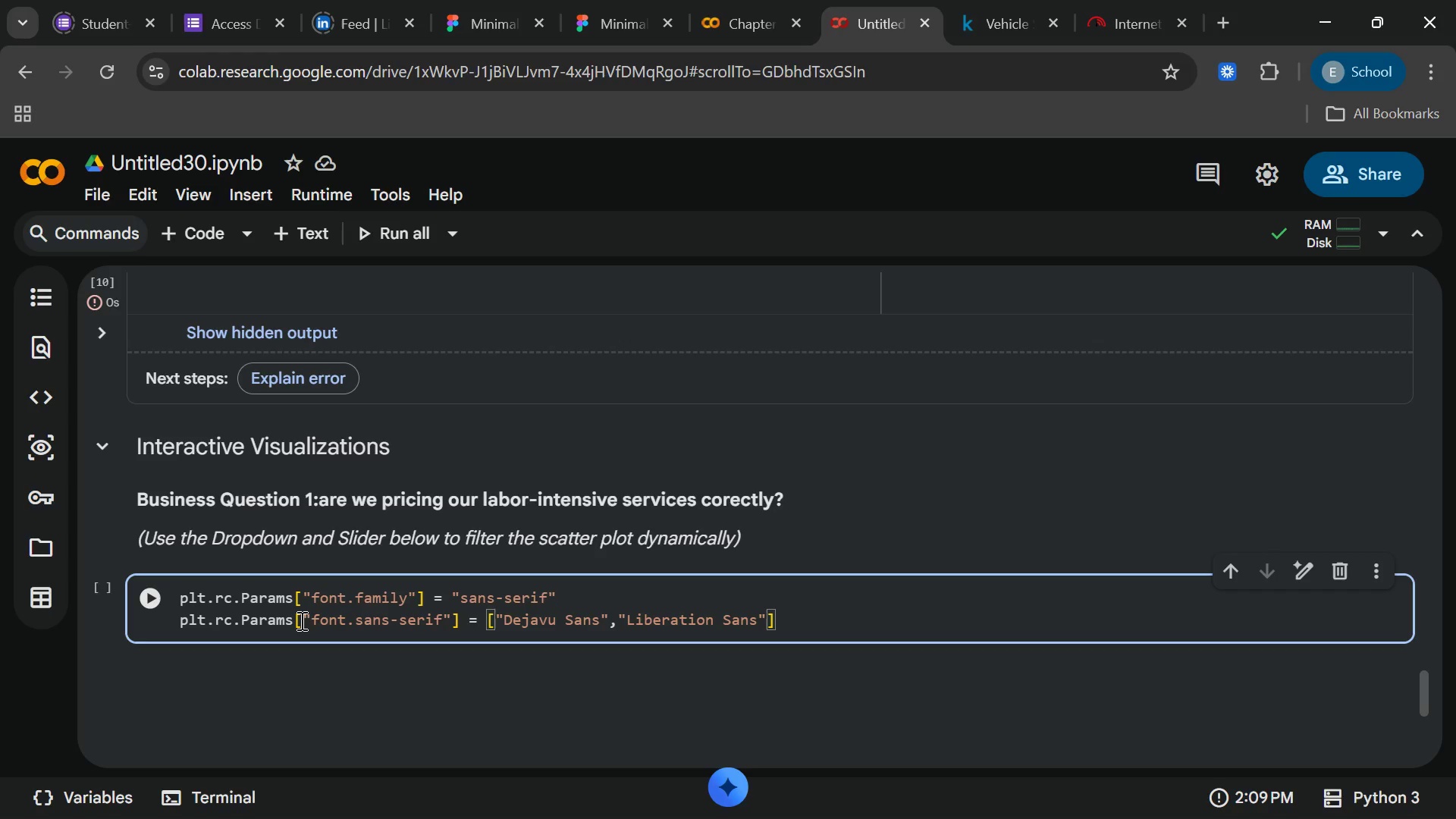 
key(ArrowRight)
 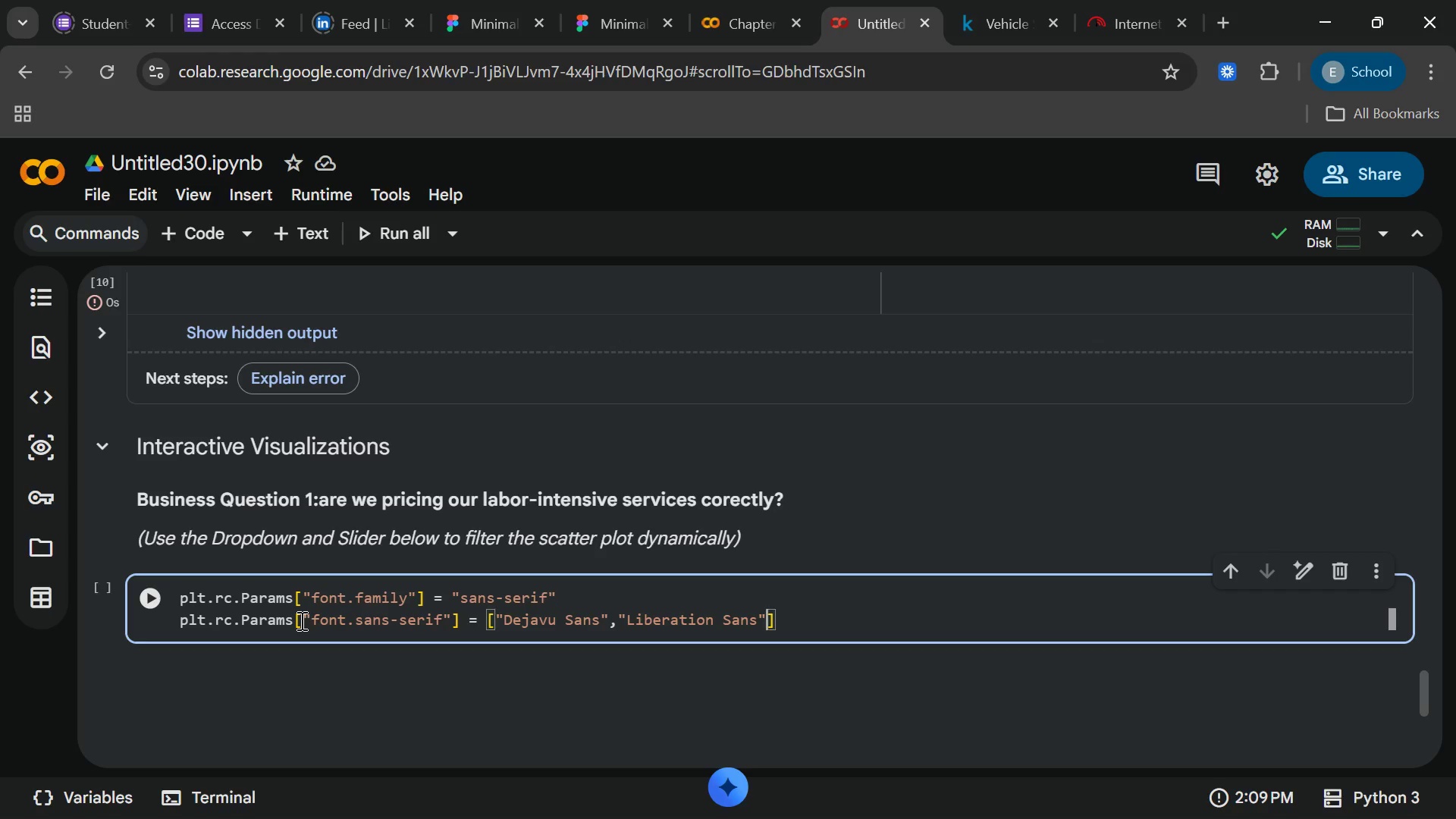 
type(,"Arial)
 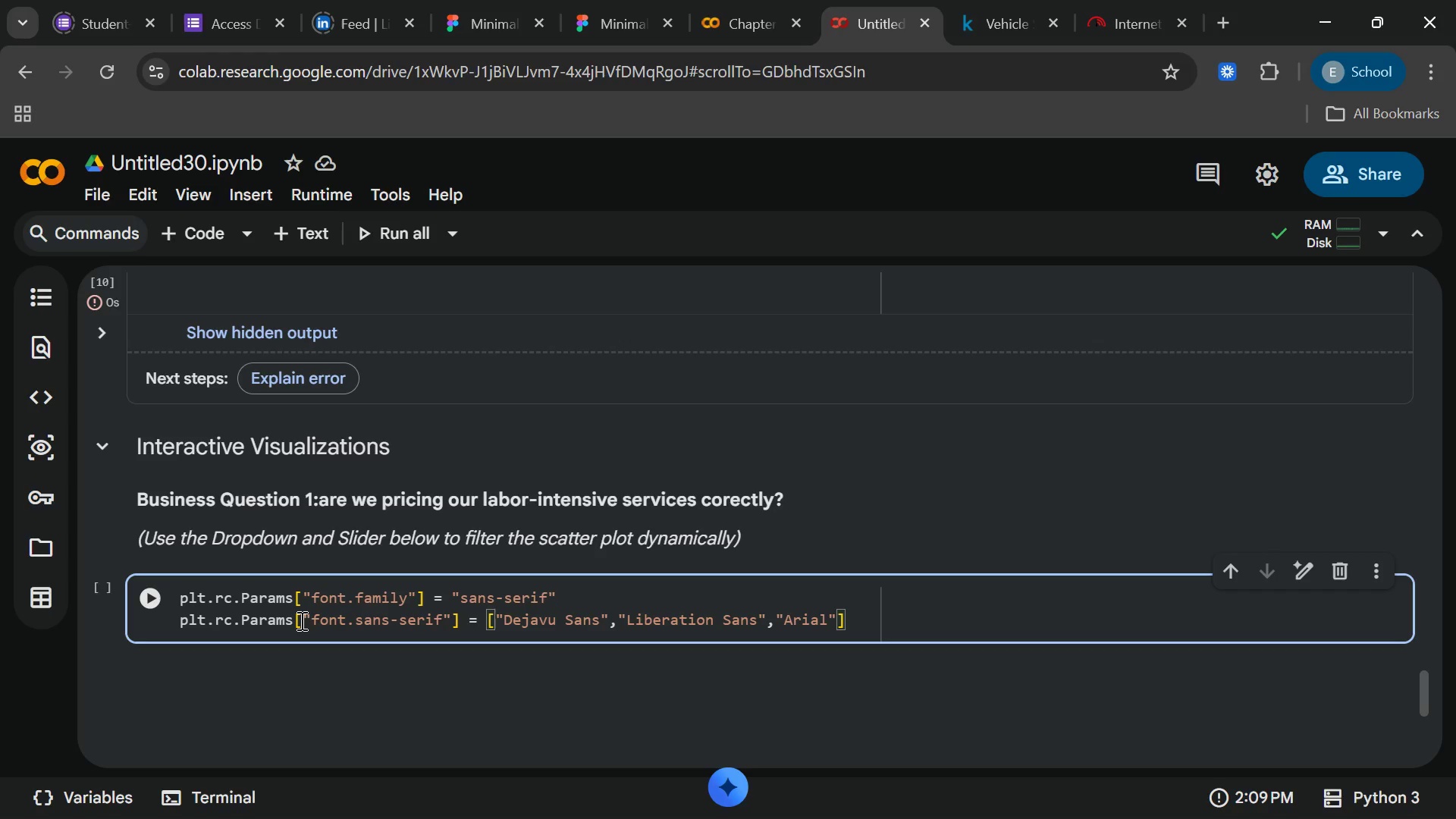 
key(ArrowRight)
 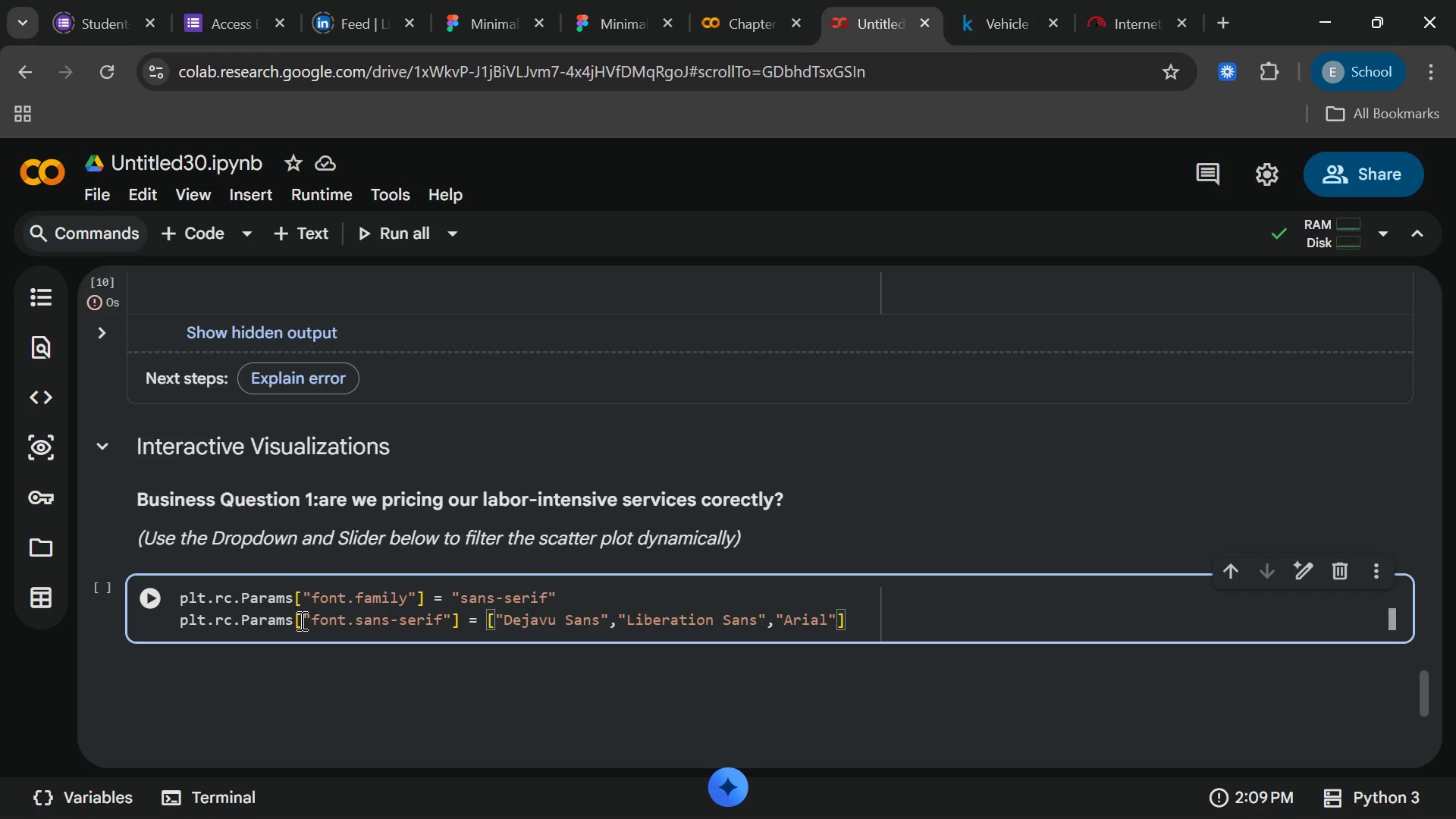 
type(.)
key(Backspace)
type(,"sans-serif)
 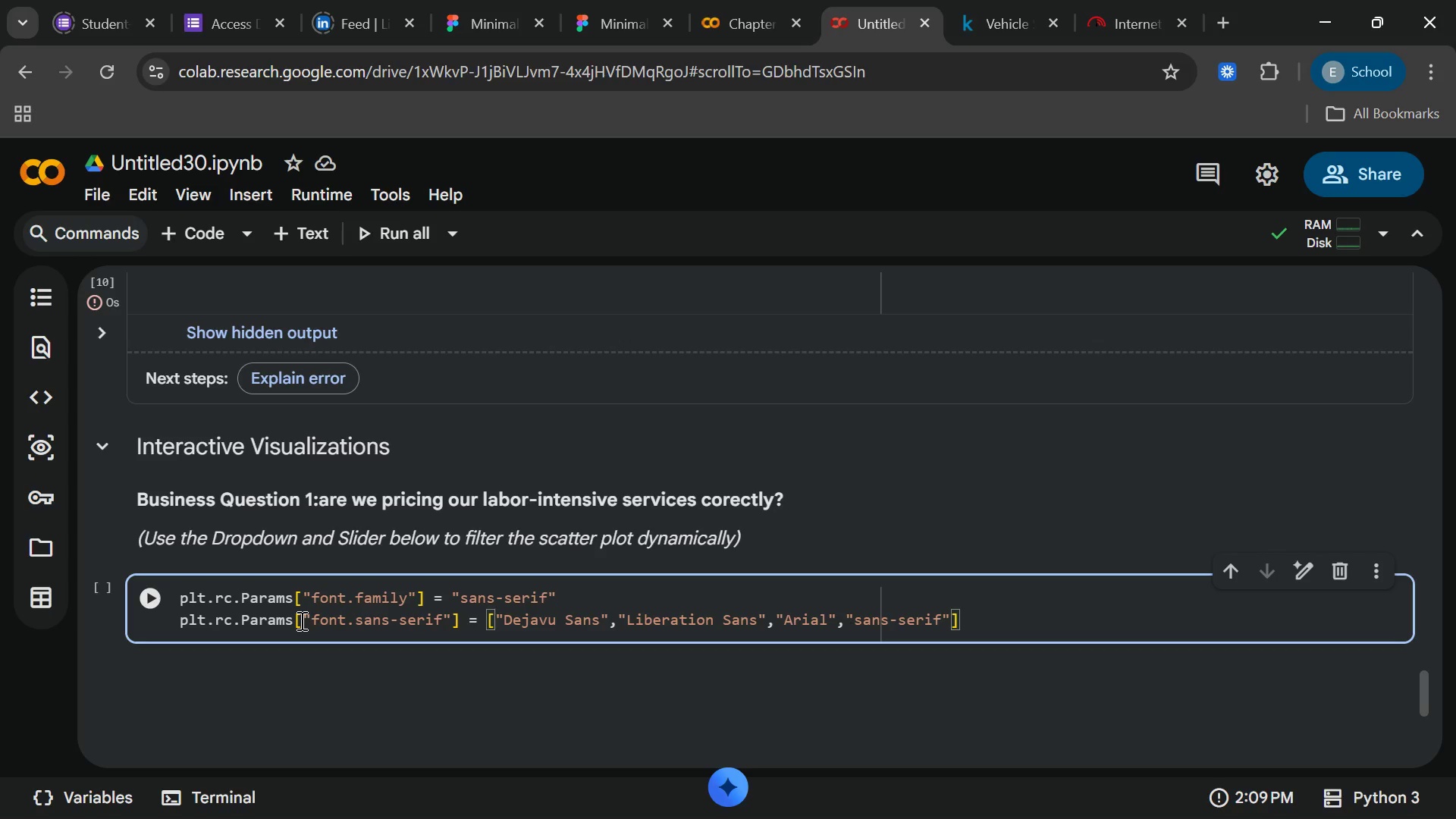 
key(ArrowRight)
 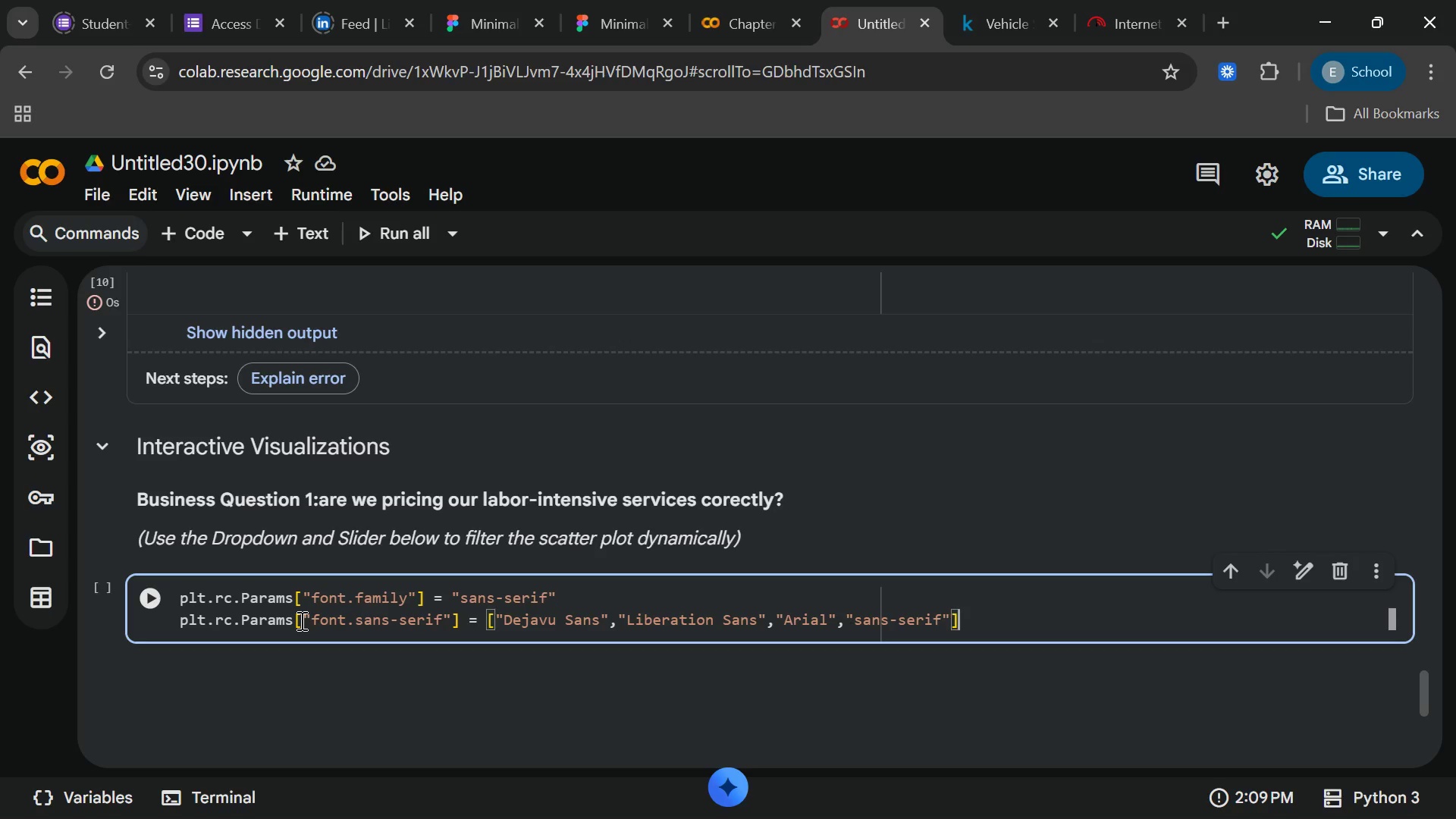 
key(ArrowRight)
 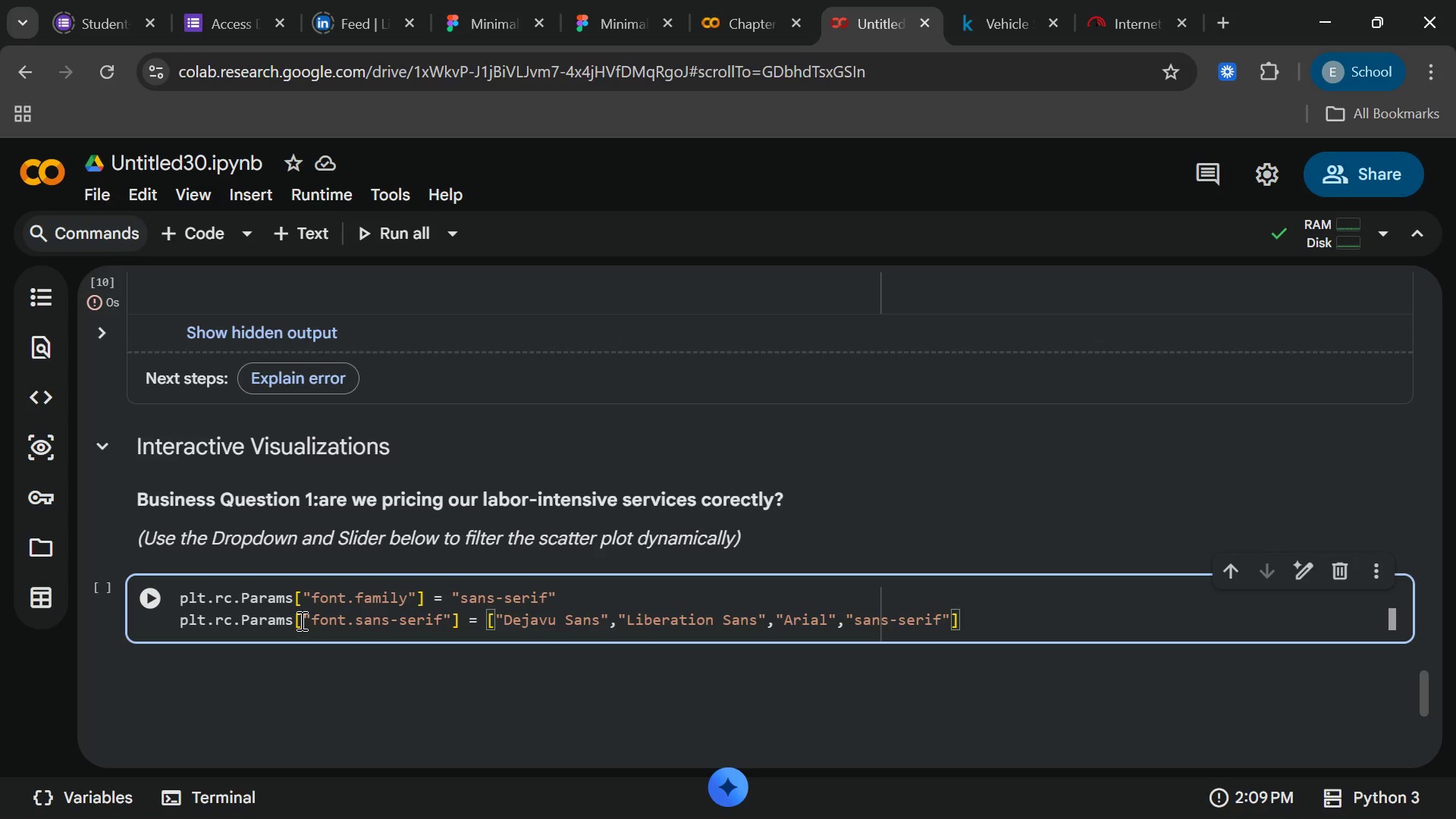 
key(Enter)
 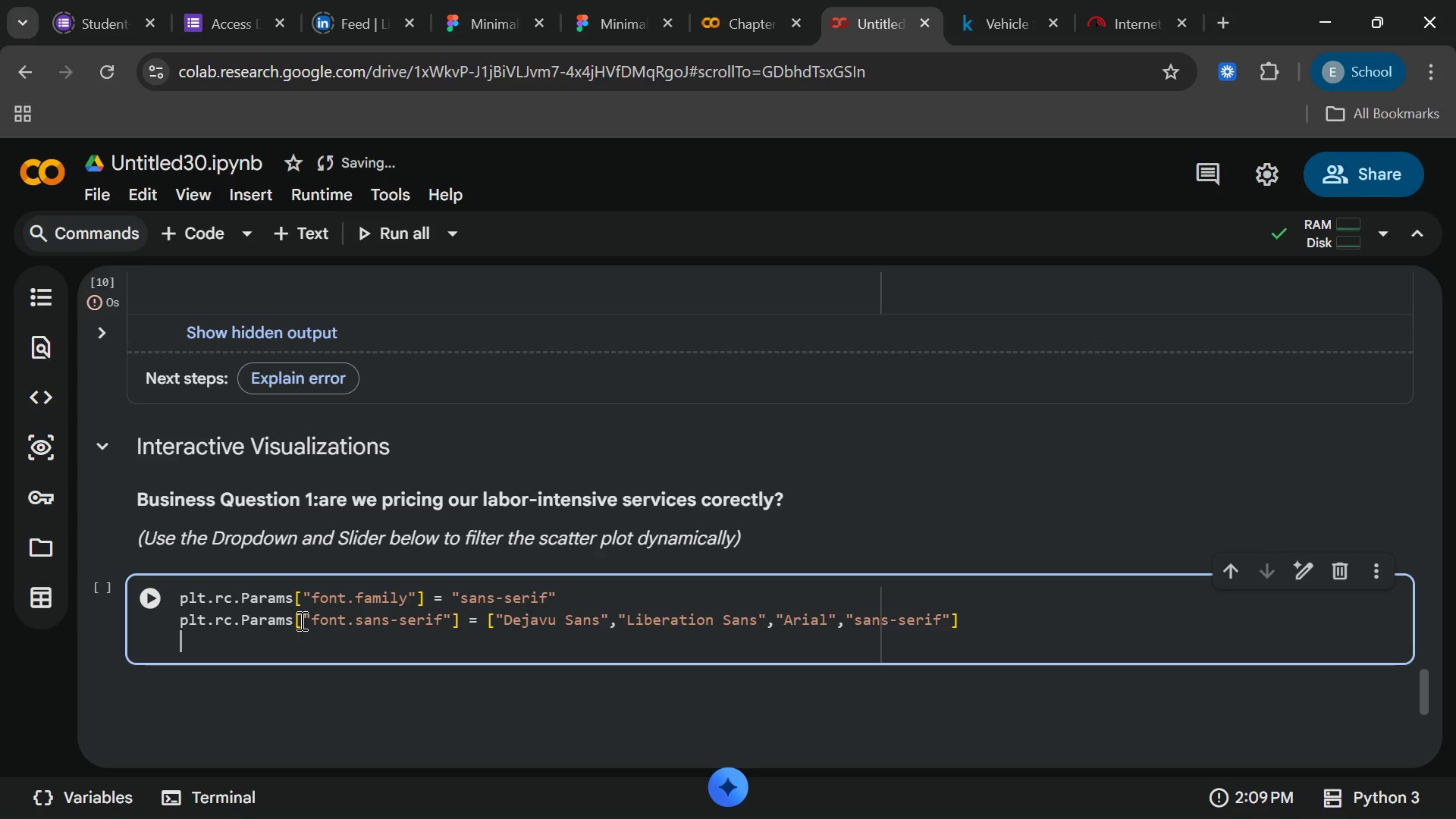 
wait(6.42)
 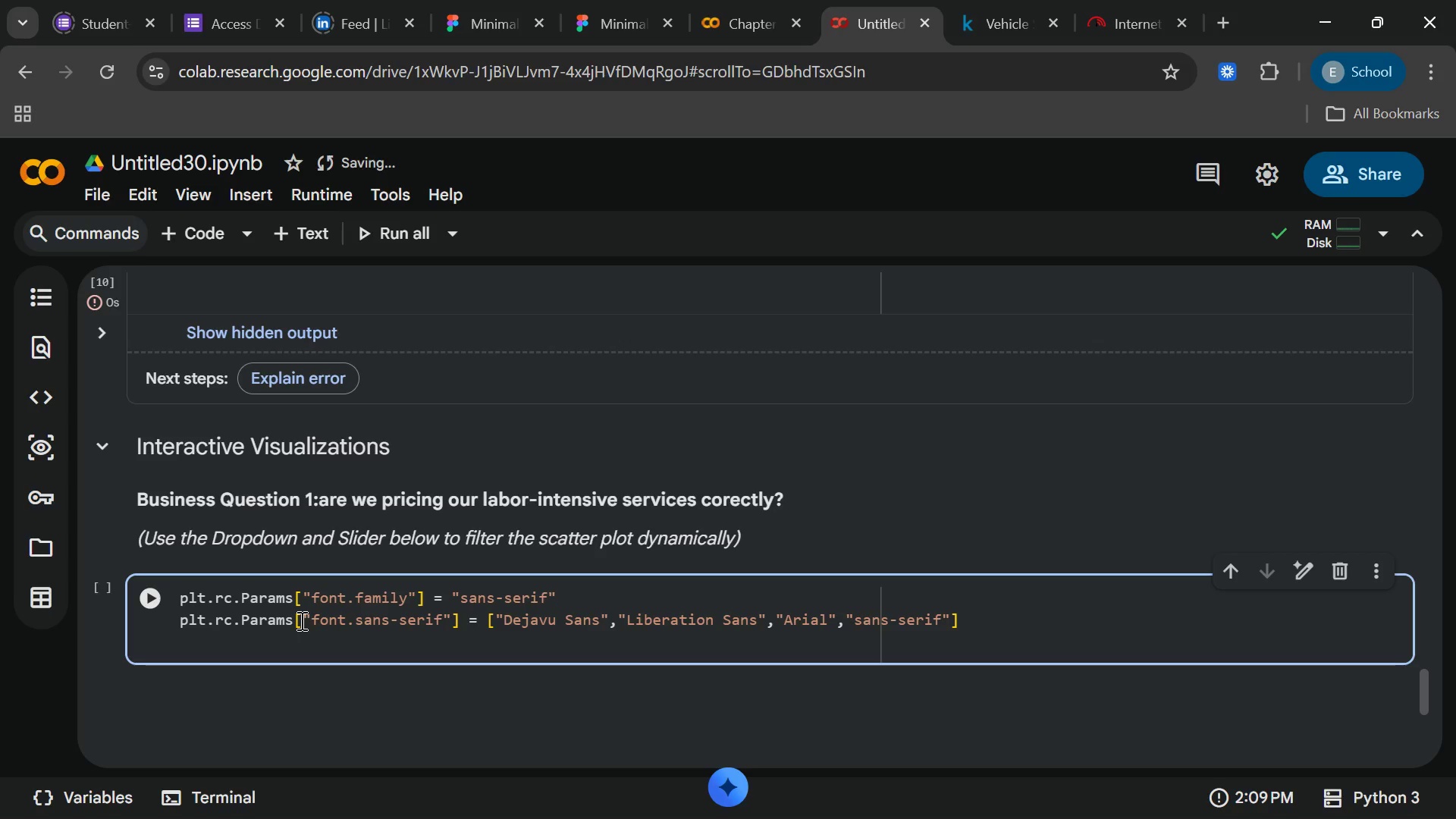 
key(Enter)
 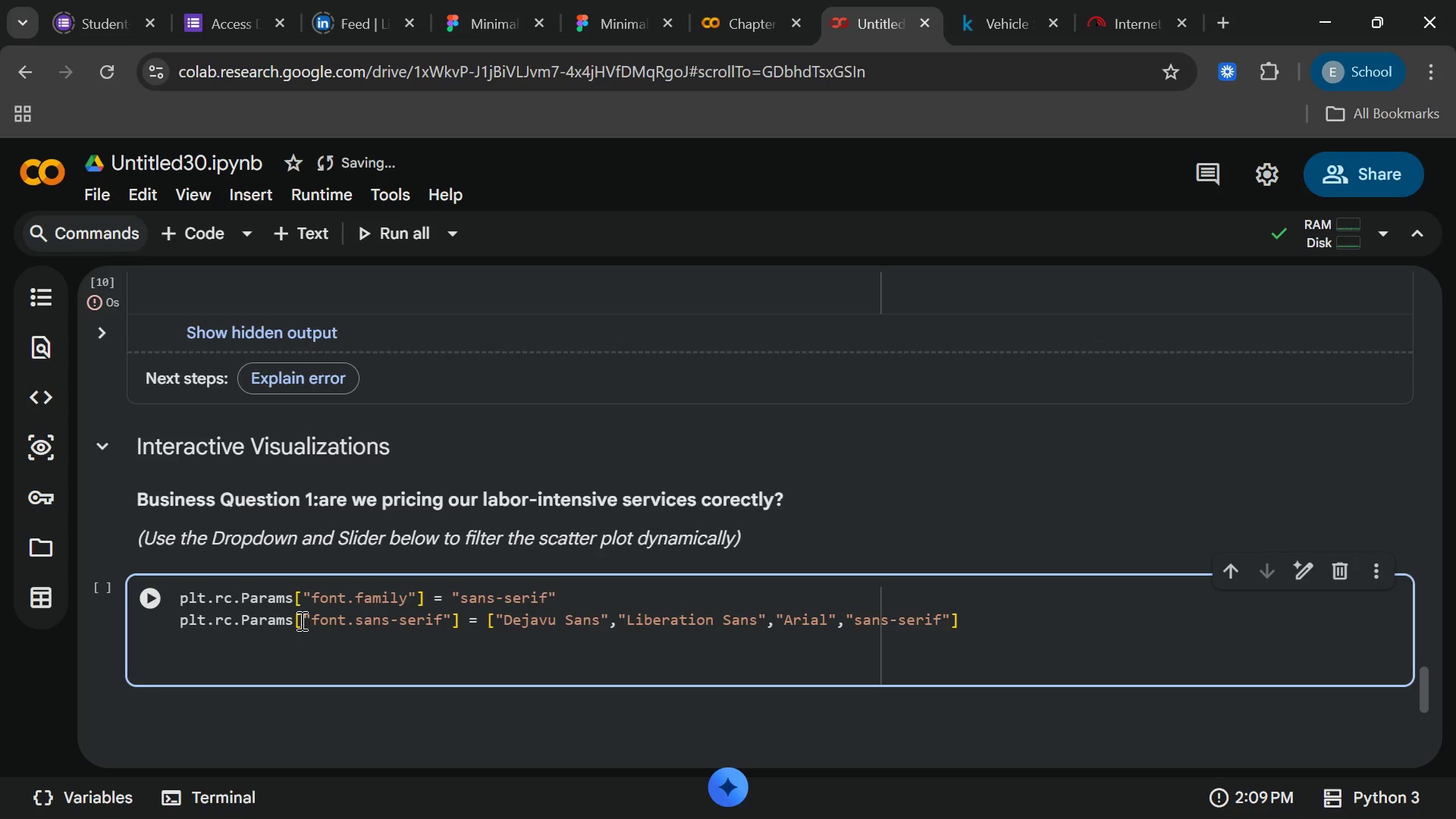 
type(service_dropdawn = Dropdow)
 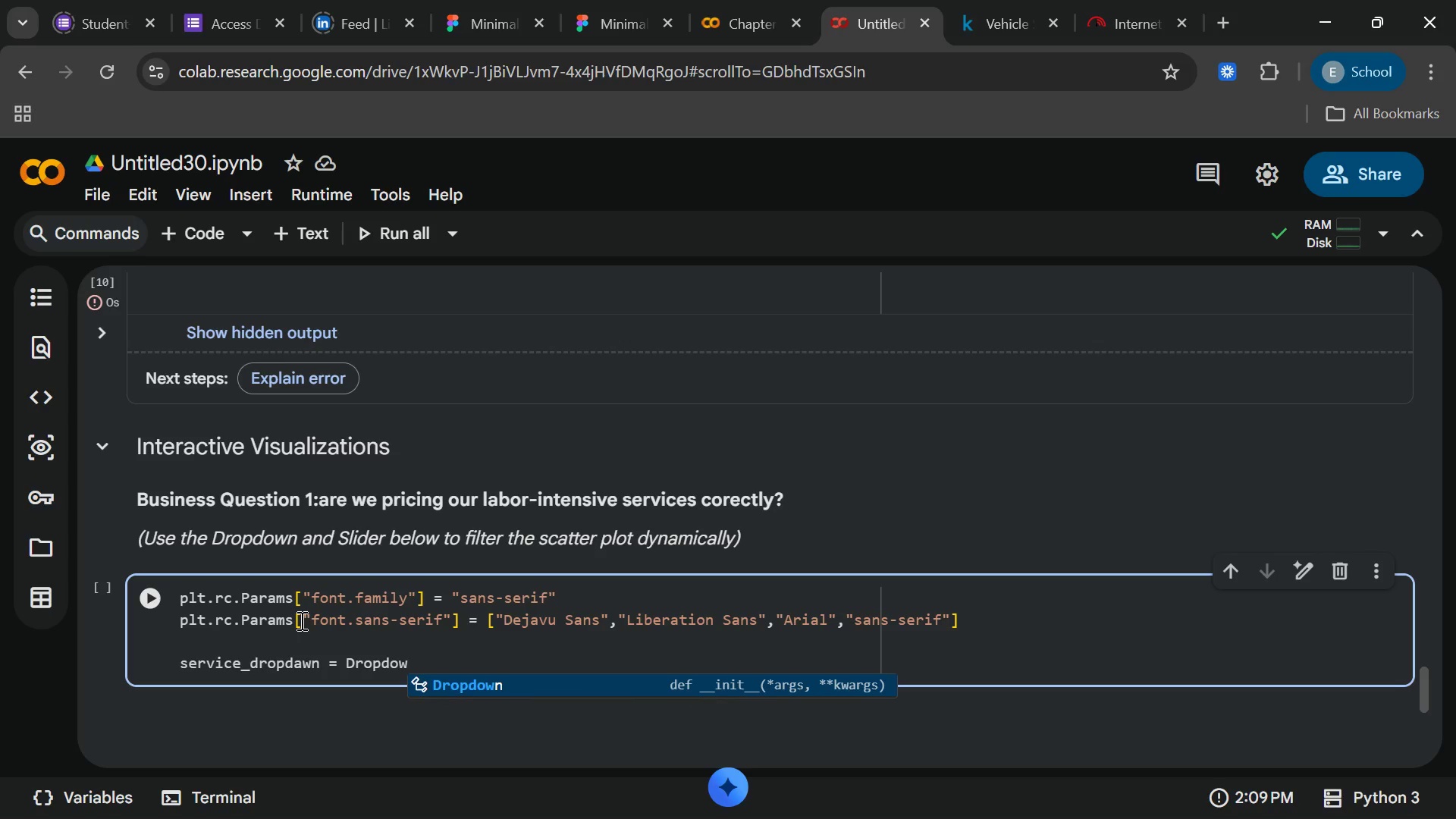 
wait(9.16)
 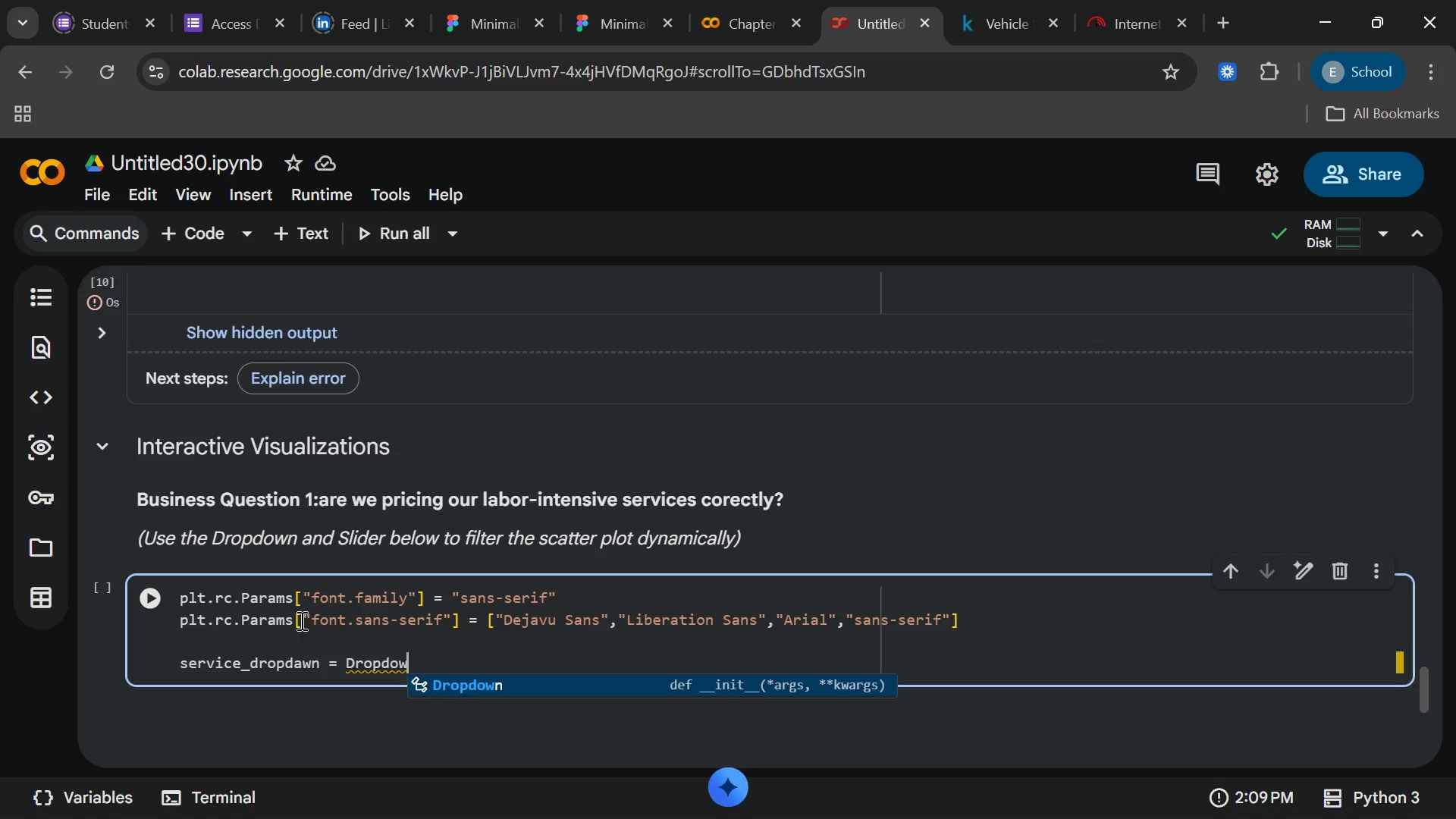 
key(N)
 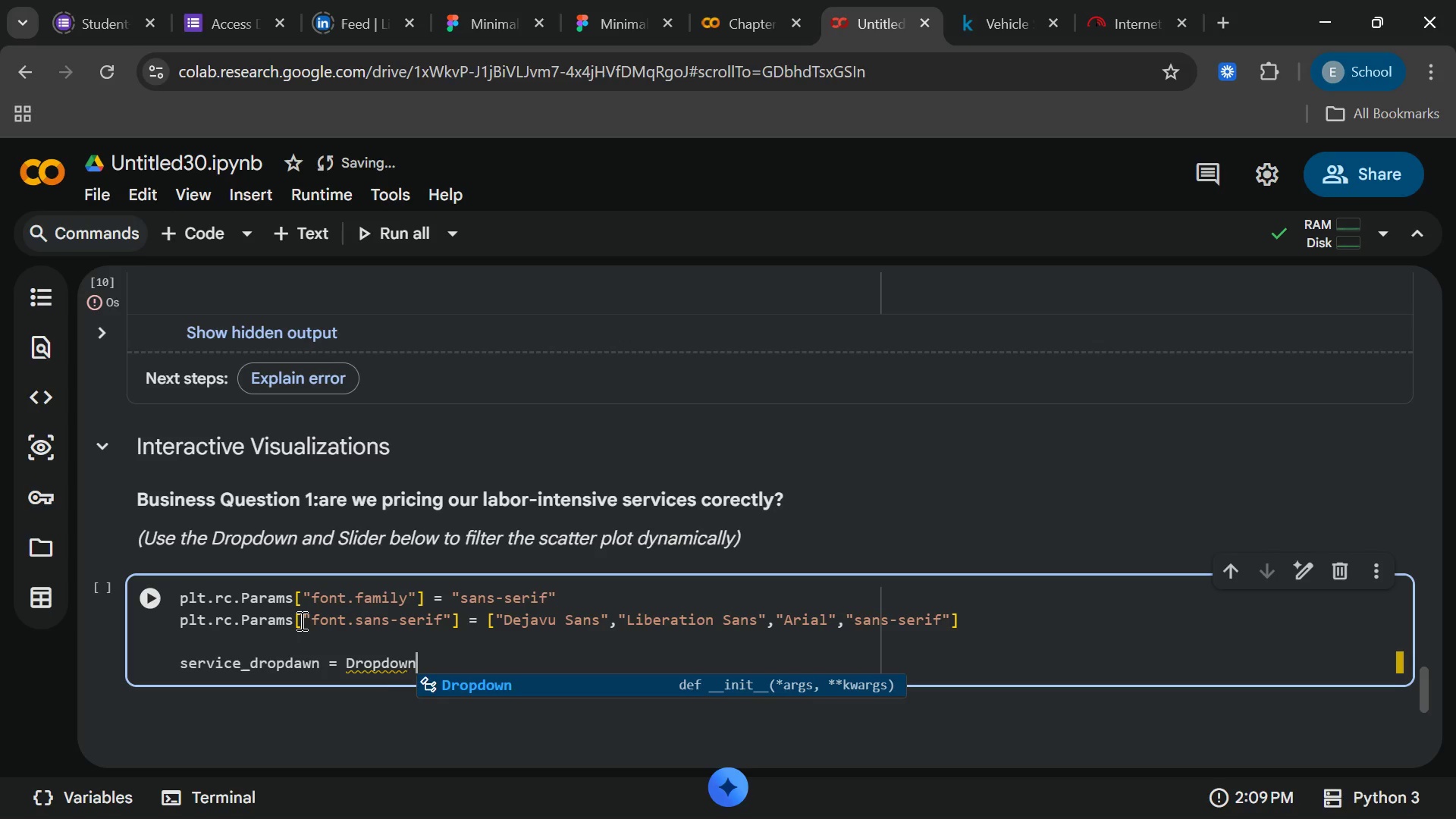 
key(Enter)
 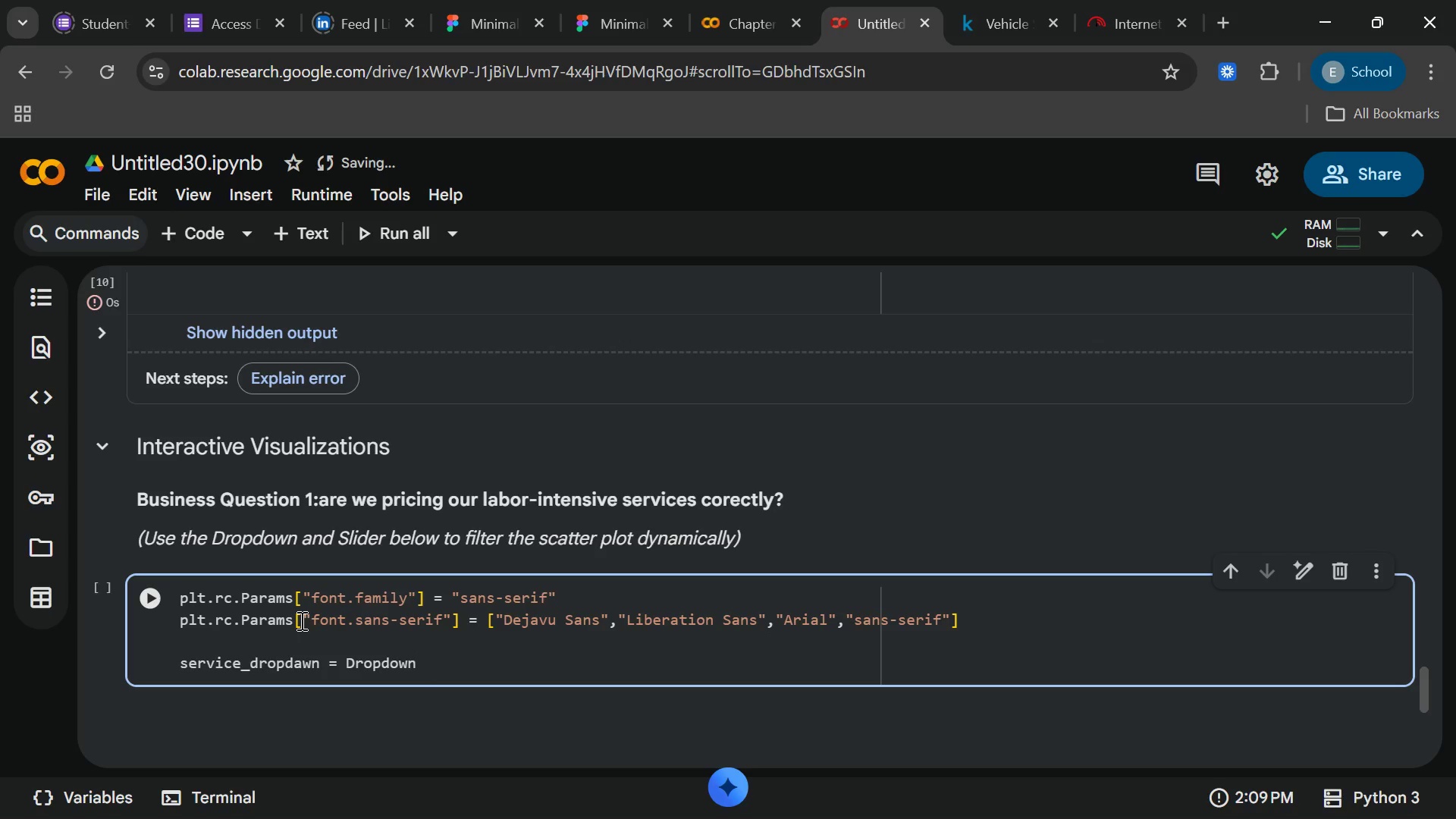 
key(Shift+9)
 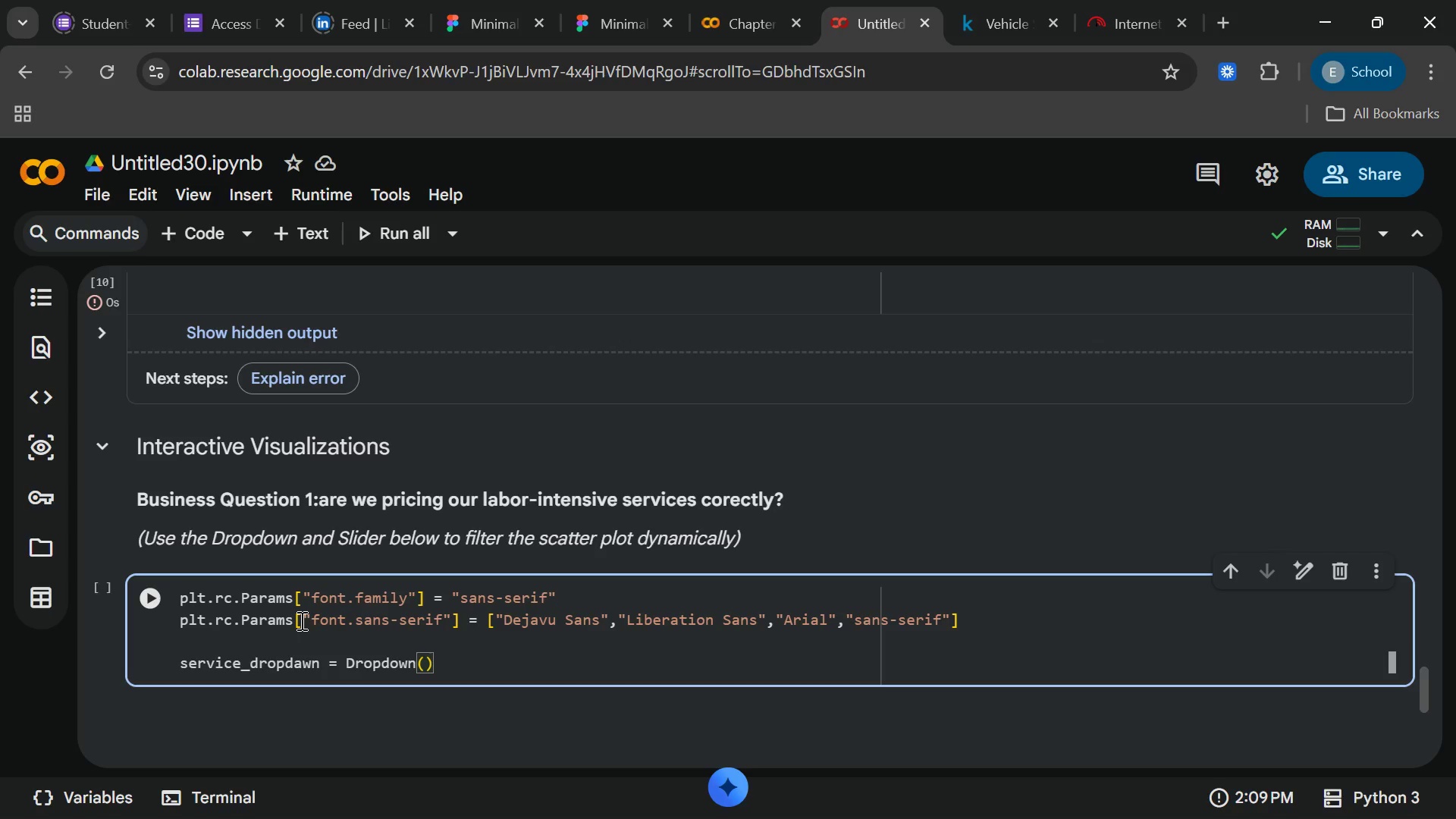 
key(Enter)
 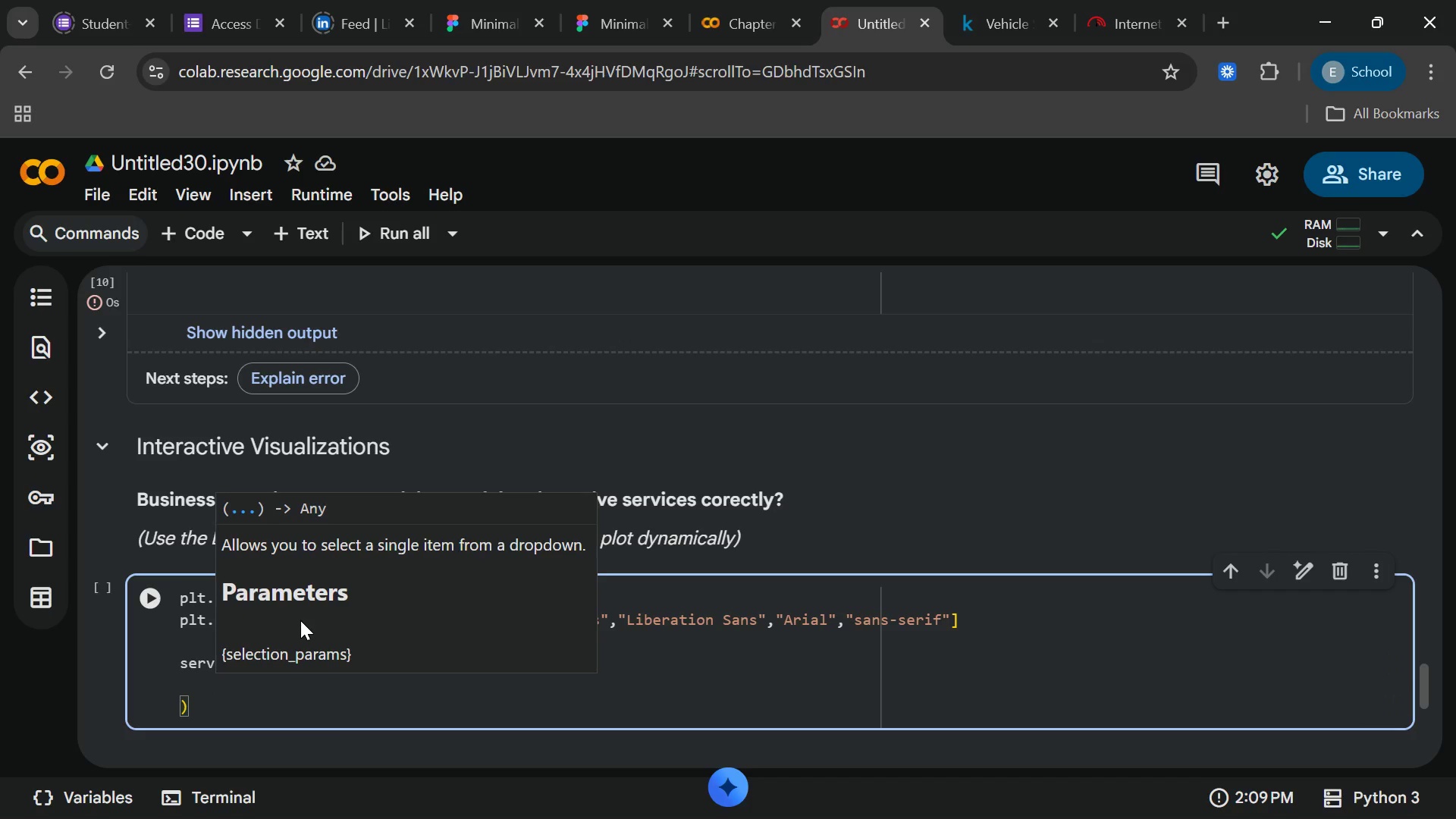 
type(options =)
key(Backspace)
key(Backspace)
key(Backspace)
type(s)
 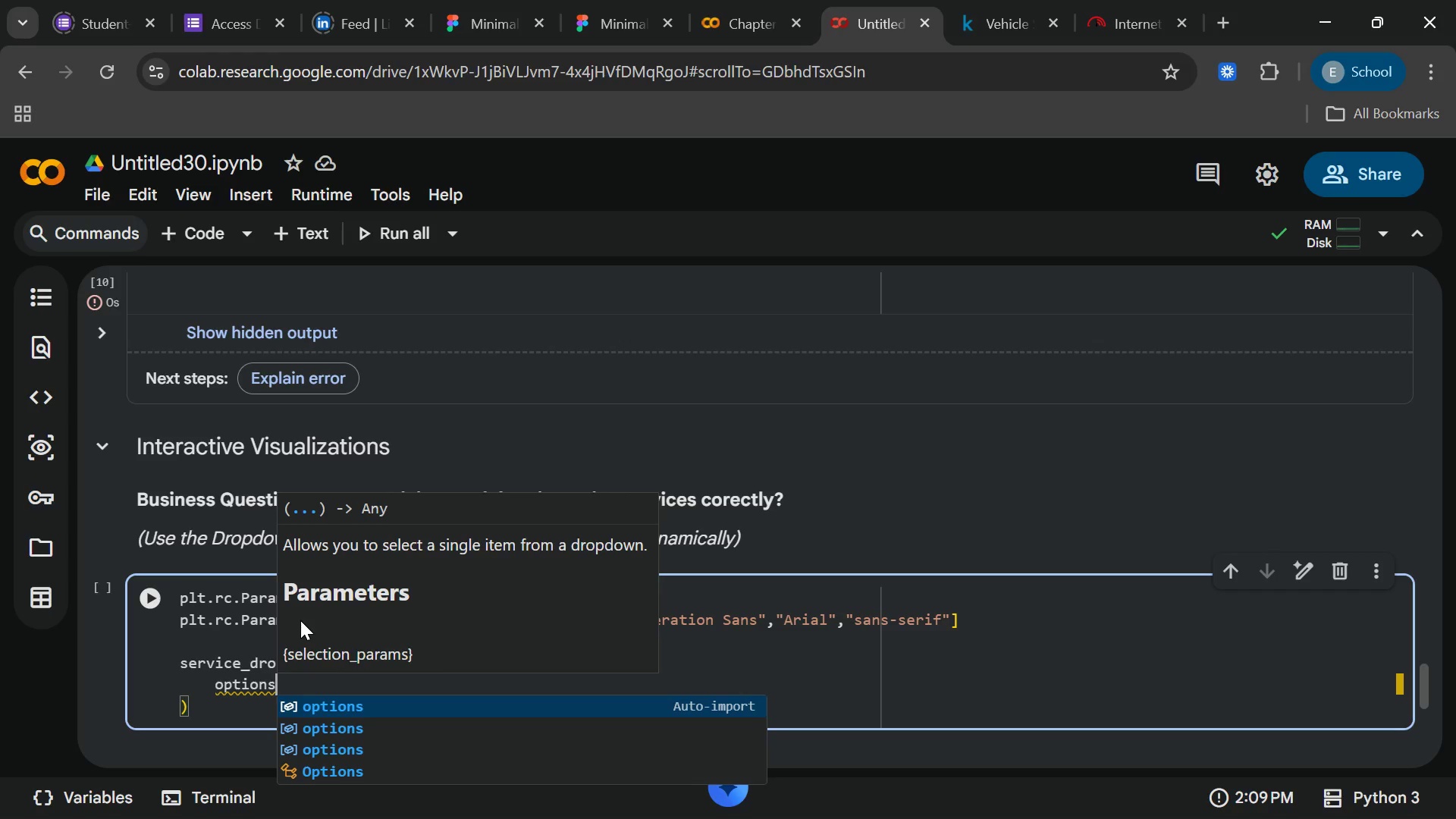 
key(Enter)
 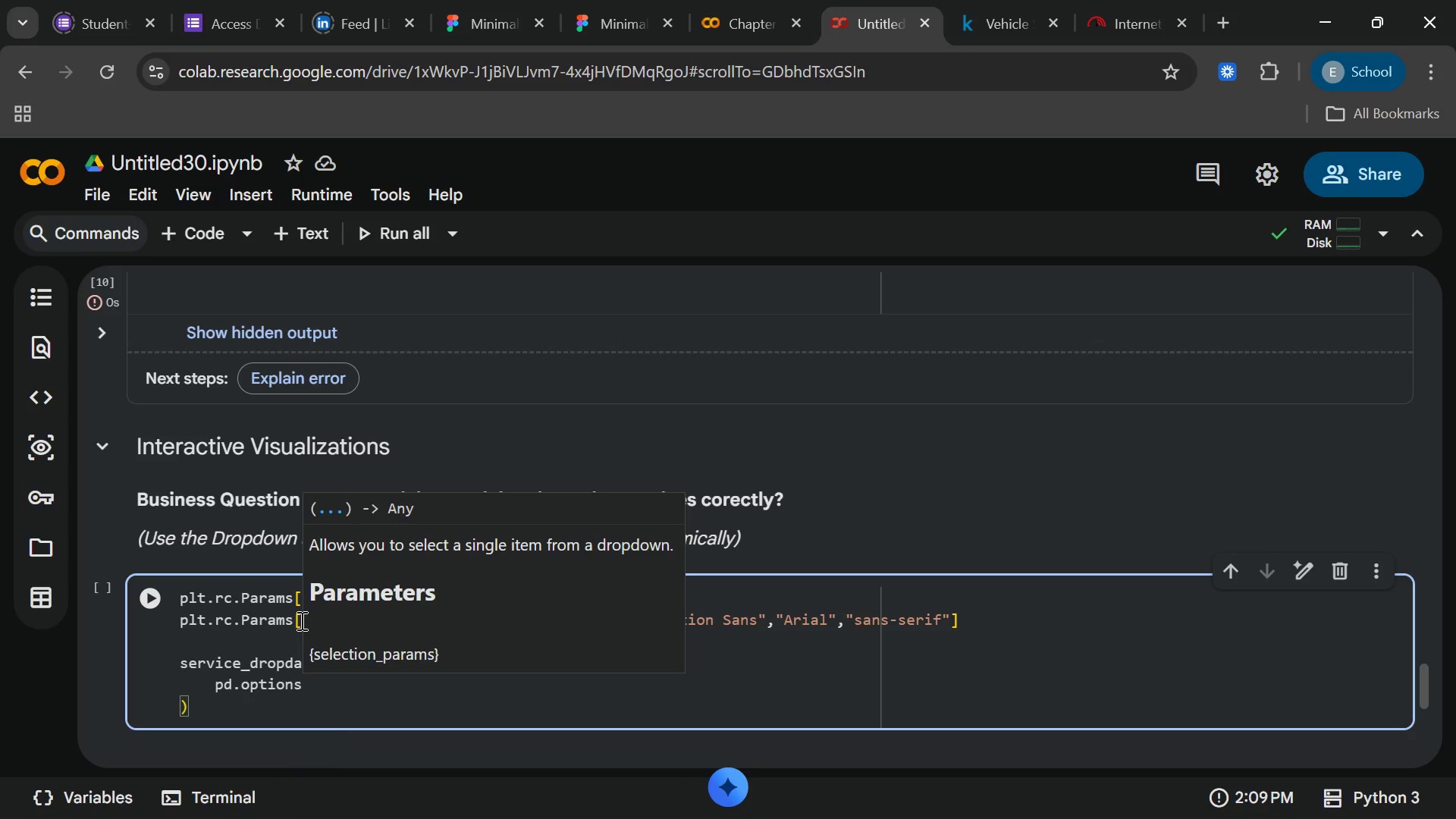 
key(Backspace)
key(Backspace)
key(Backspace)
key(Backspace)
key(Backspace)
key(Backspace)
key(Backspace)
key(Backspace)
key(Backspace)
type(options)
 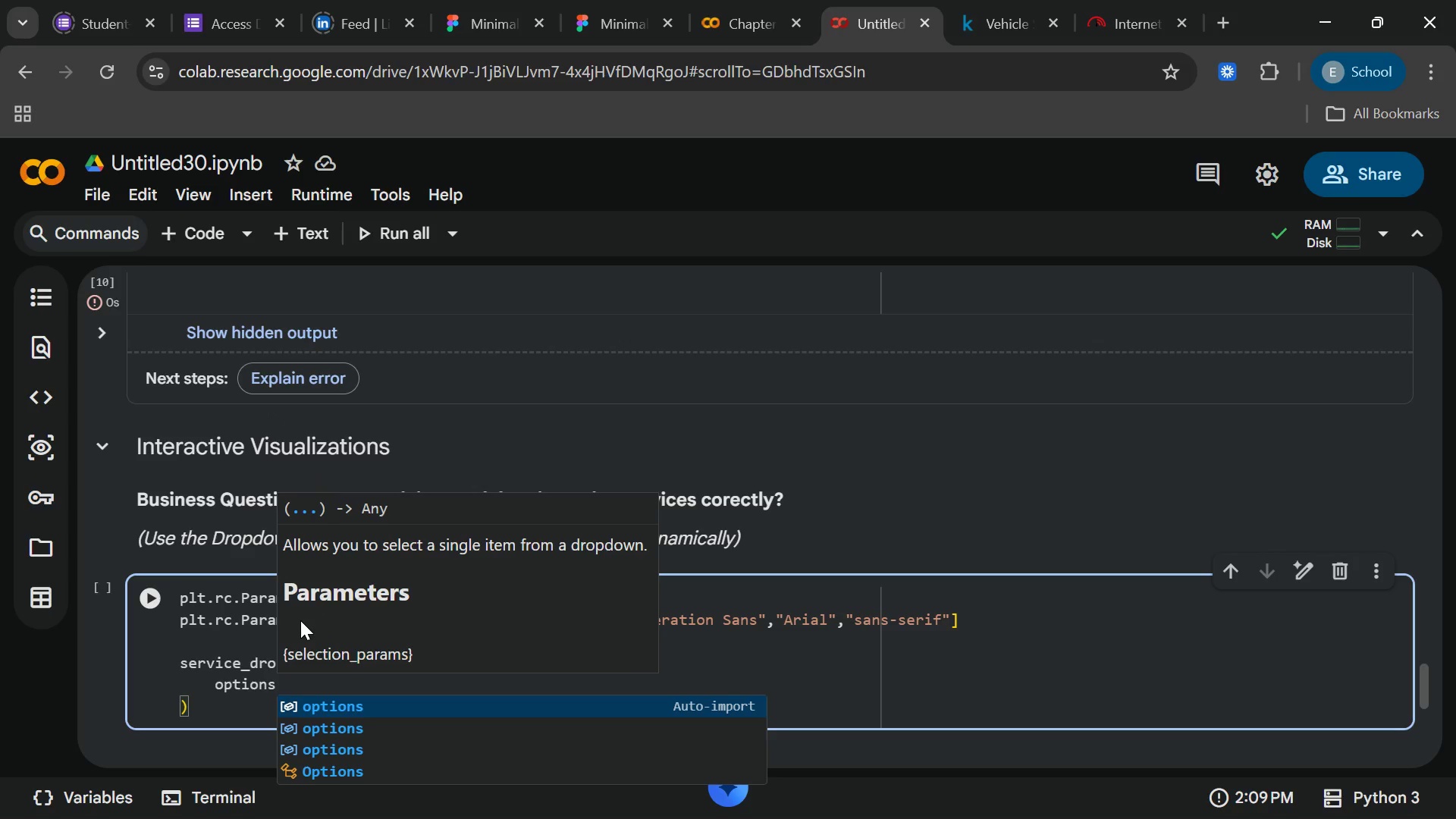 
key(Enter)
 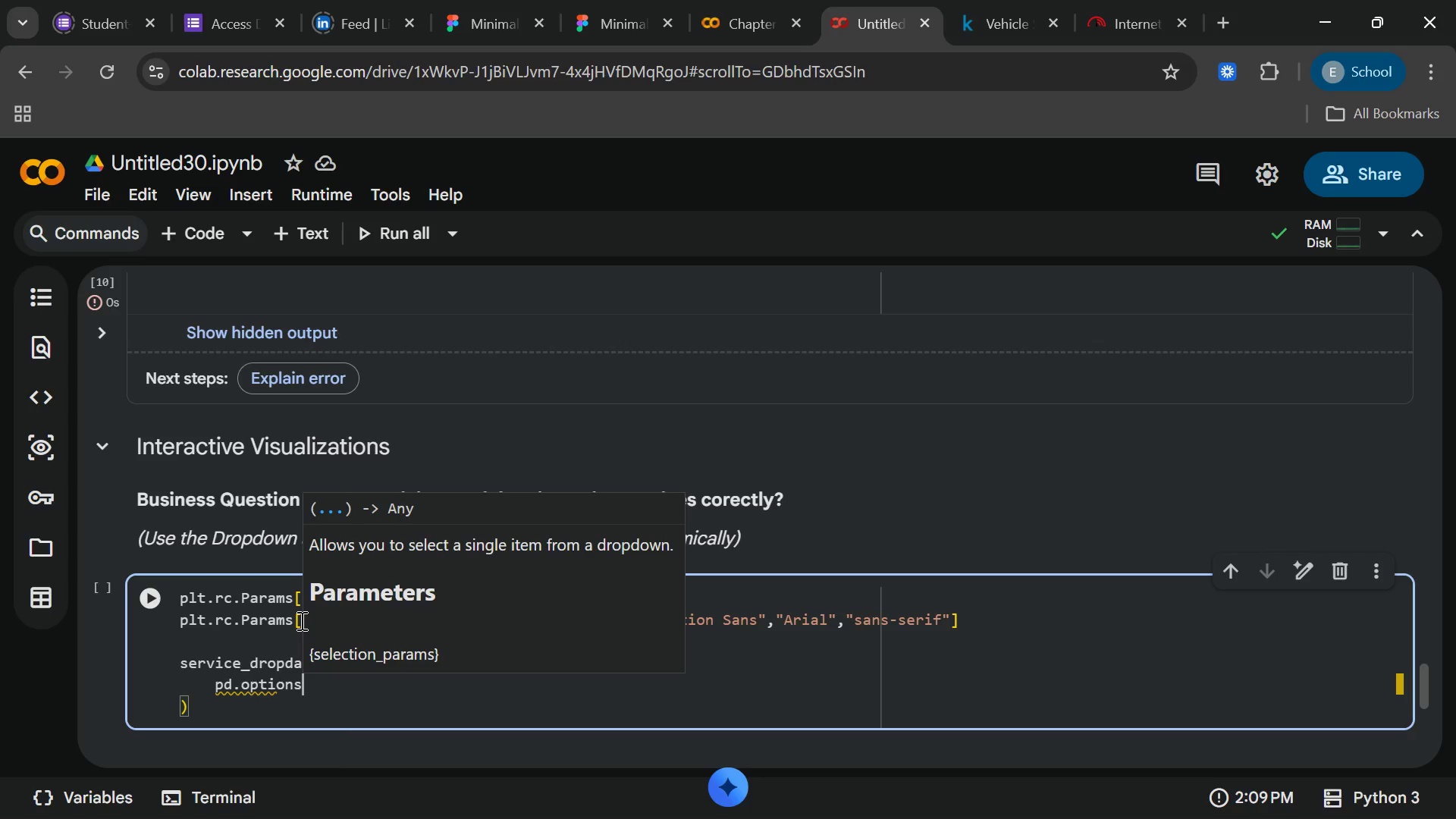 
key(Backspace)
key(Backspace)
key(Backspace)
key(Backspace)
key(Backspace)
key(Backspace)
key(Backspace)
key(Backspace)
key(Backspace)
key(Backspace)
type(options)
 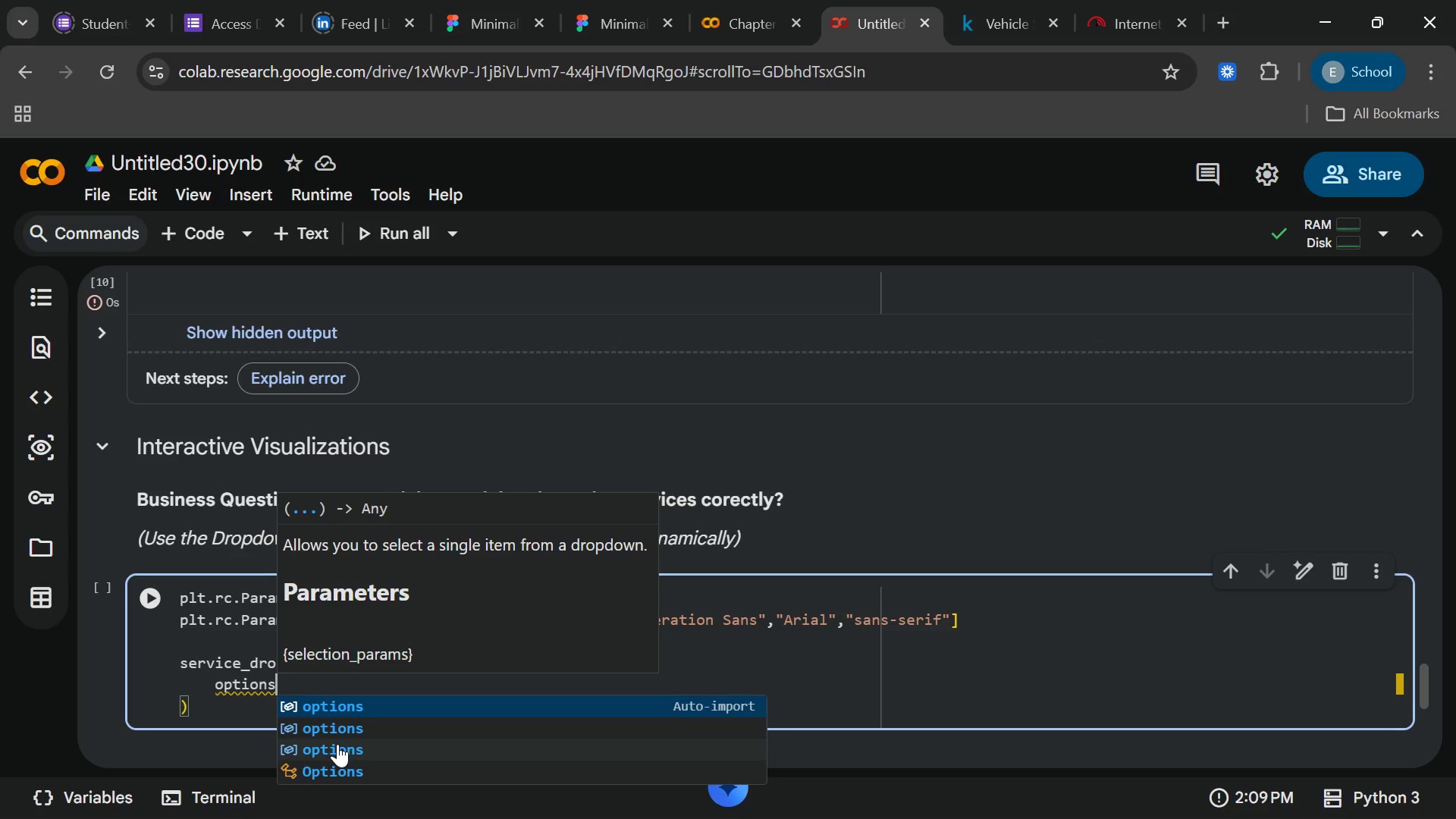 
left_click([341, 727])
 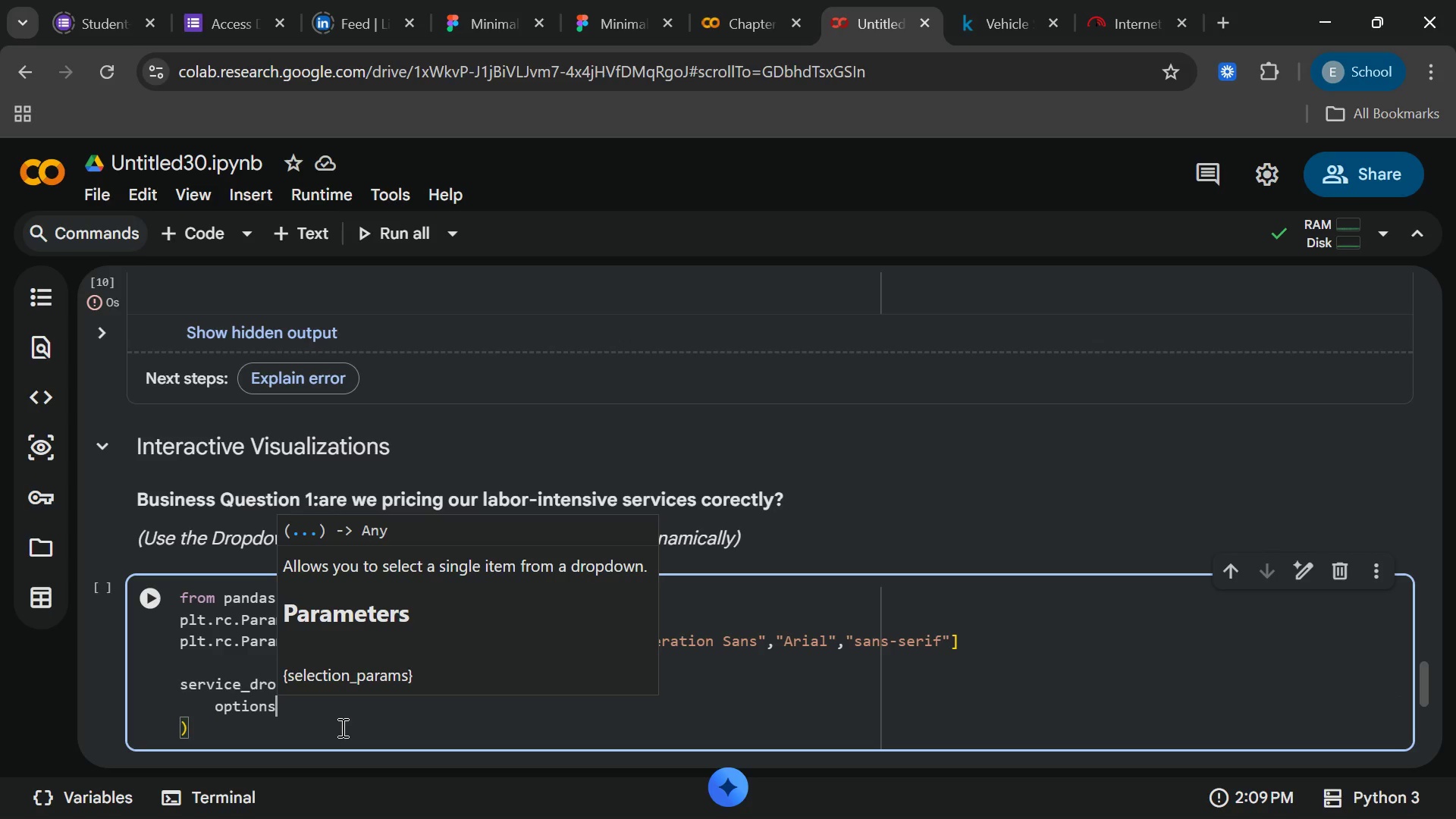 
type( = ["All)
 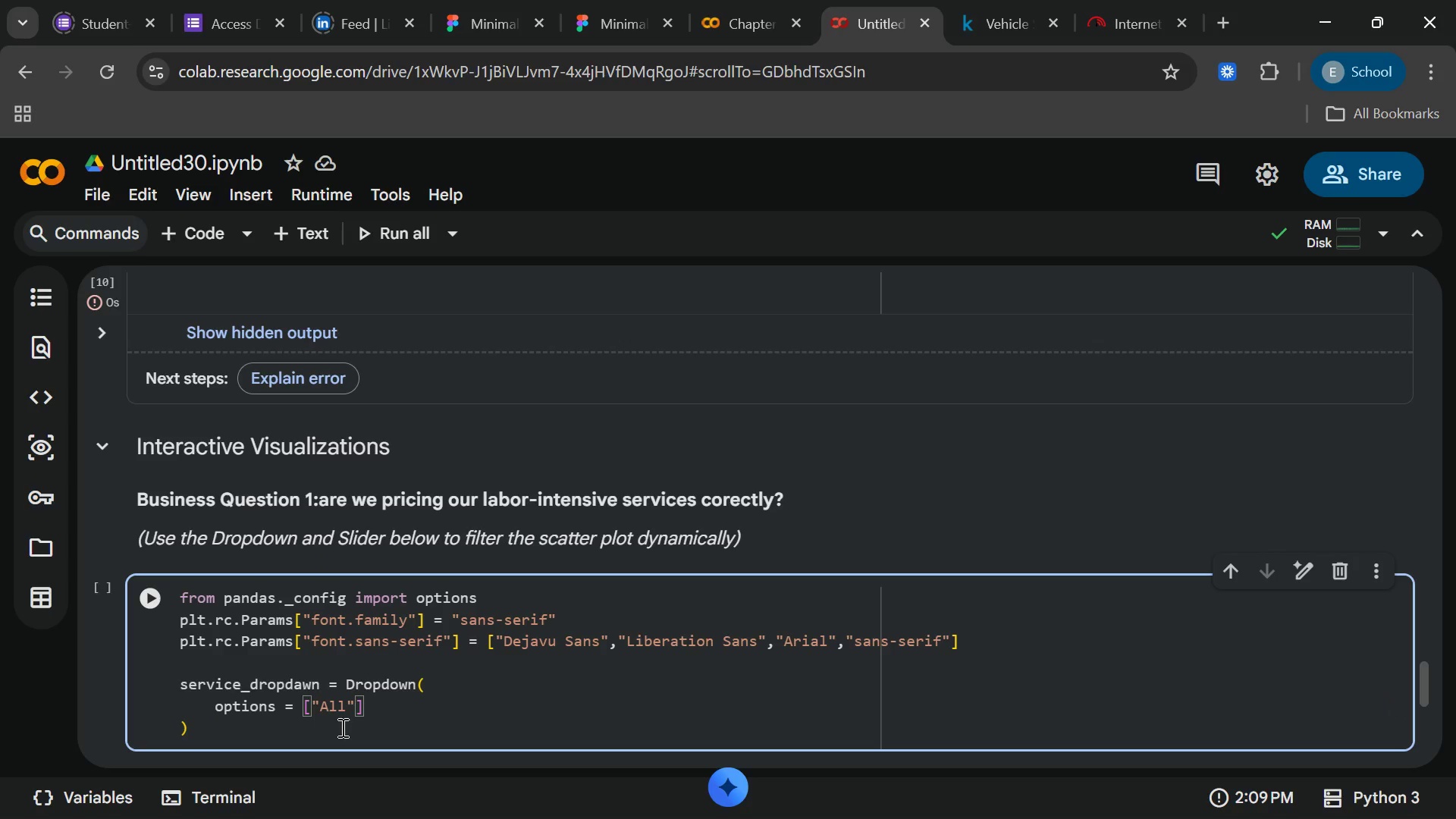 
key(ArrowRight)
 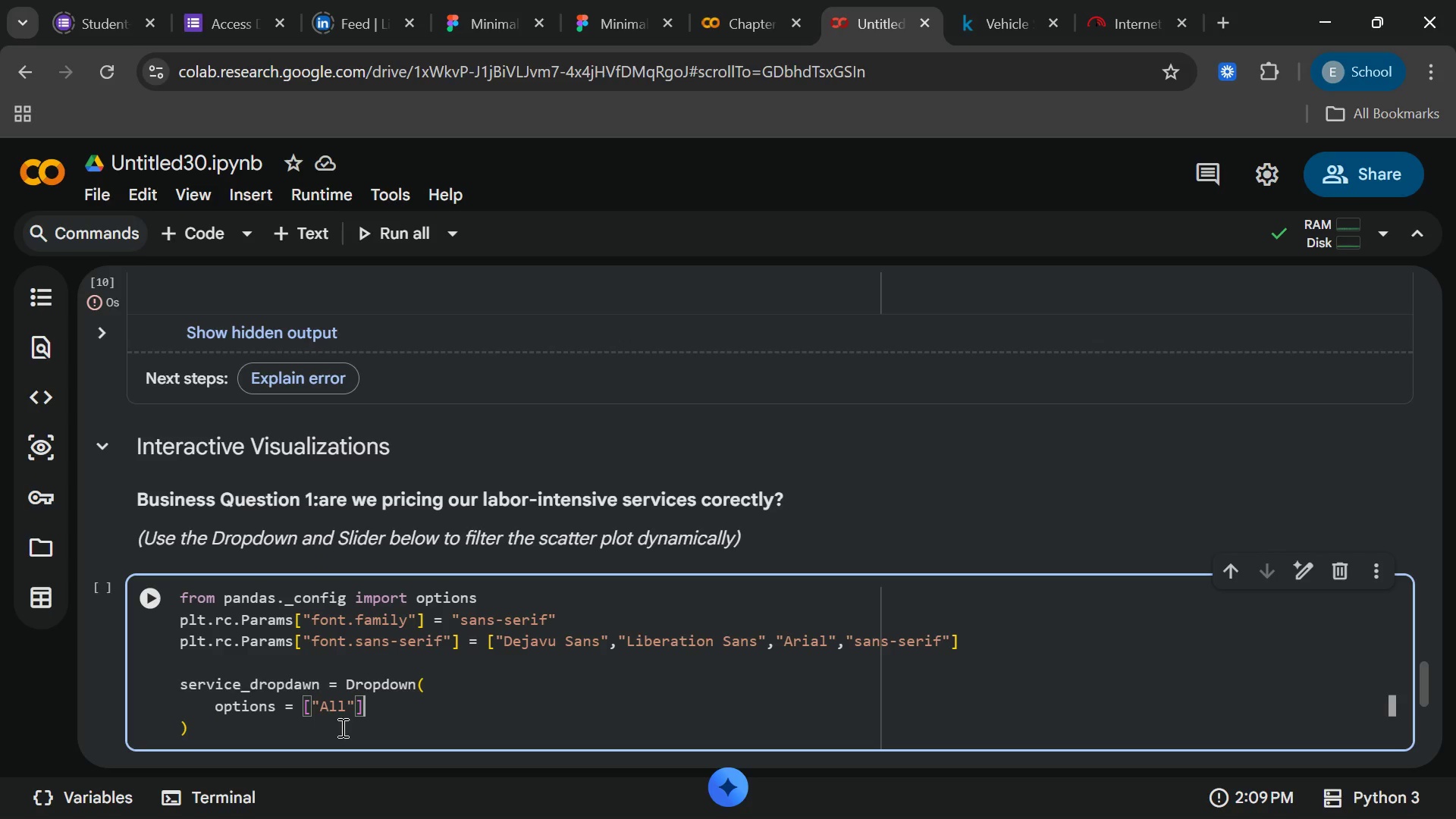 
key(ArrowRight)
 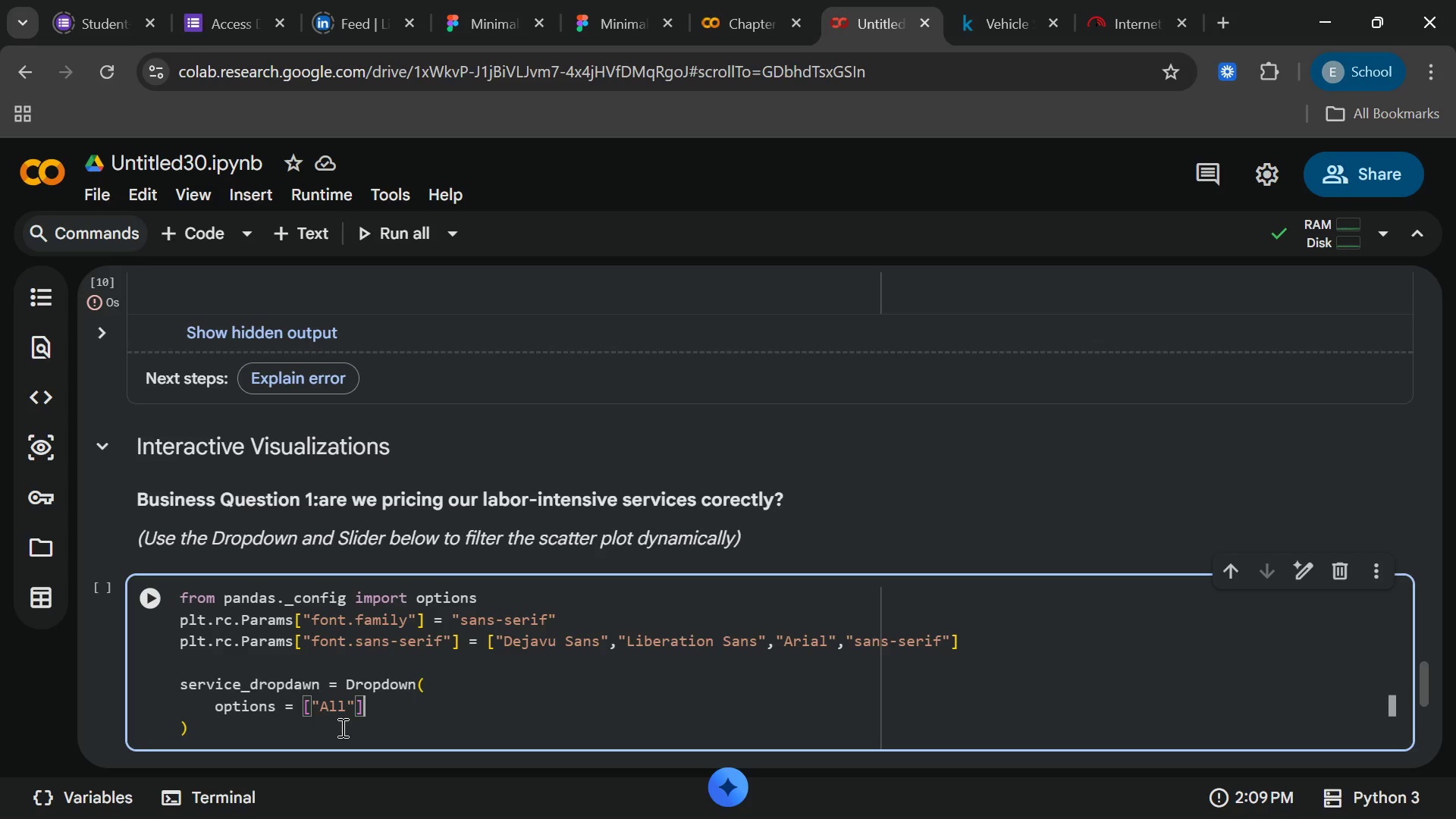 
type( +sprted)
key(Backspace)
key(Backspace)
key(Backspace)
key(Backspace)
key(Backspace)
key(Backspace)
type( sorted)
 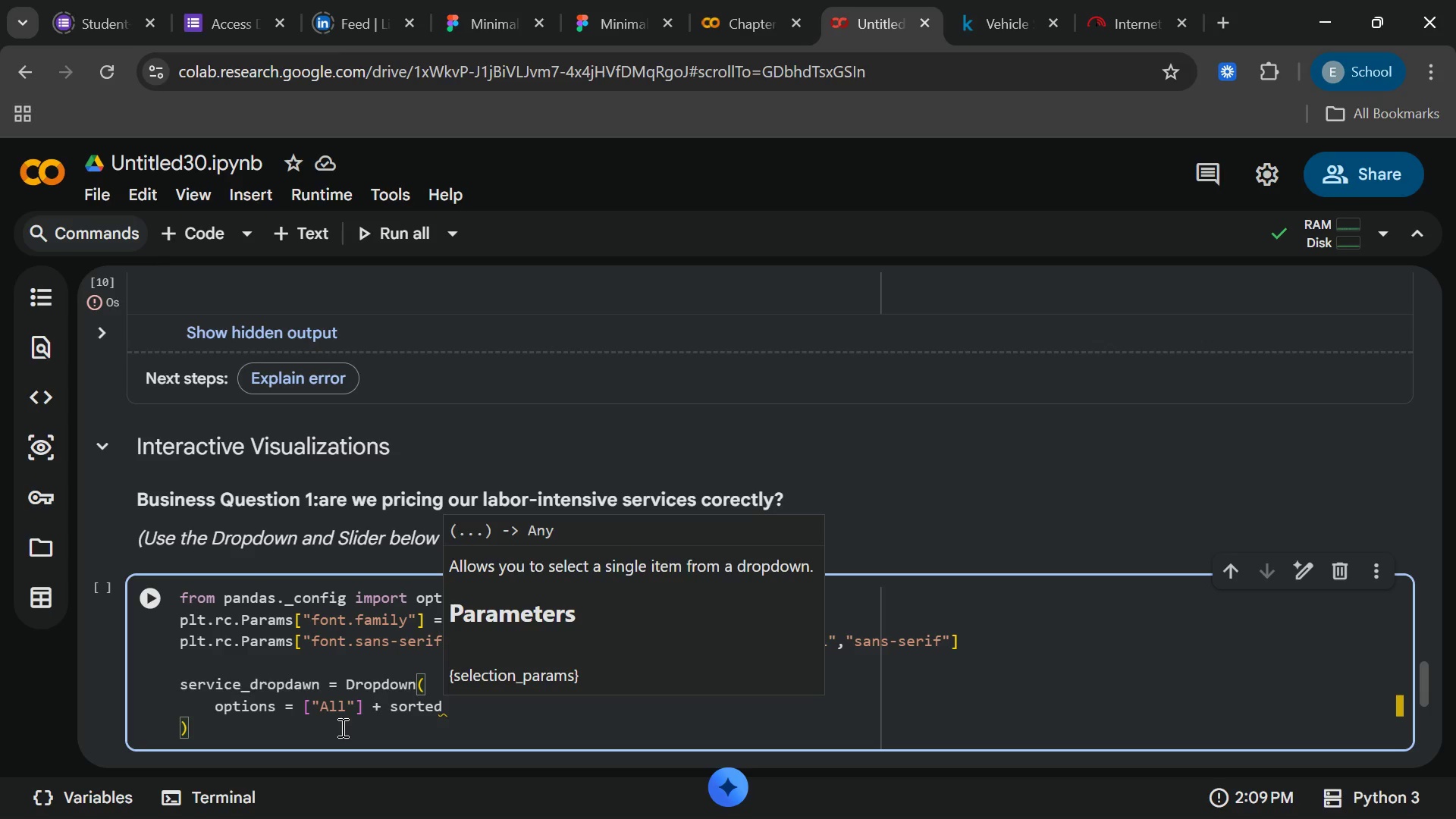 
type((list)
 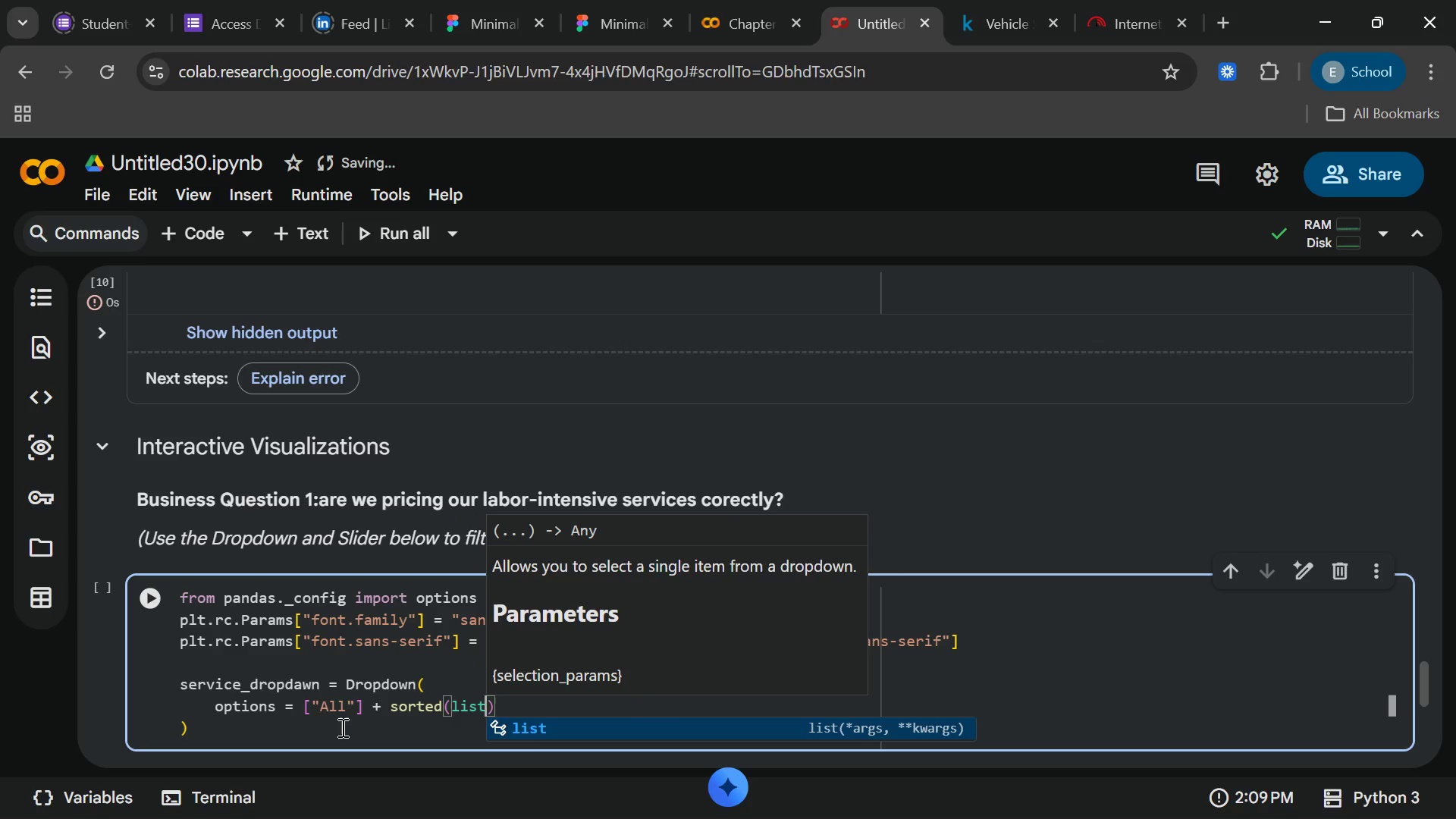 
type((df[deat)
key(Backspace)
key(Backspace)
type(tailing)
 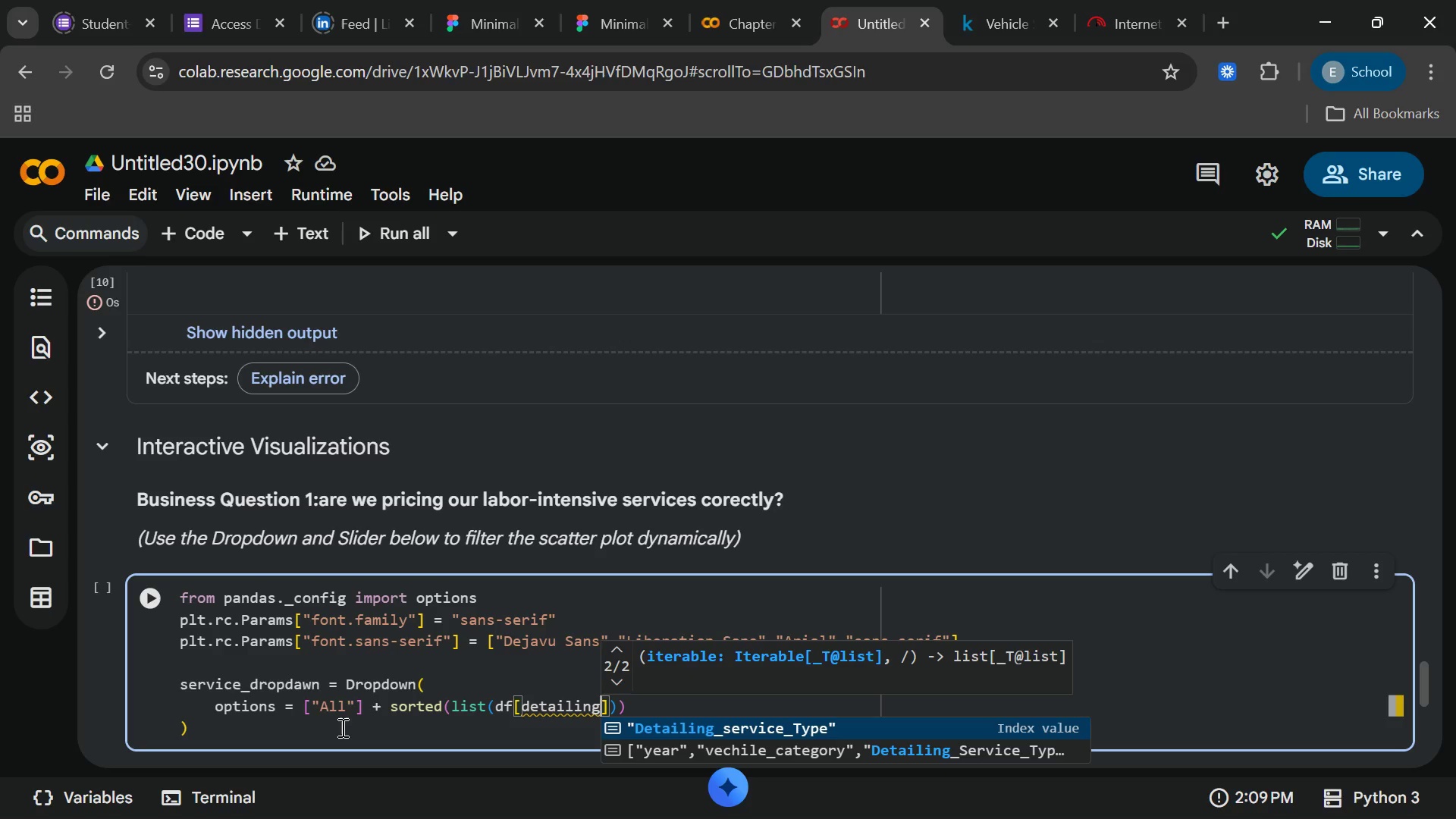 
key(Shift+Minus)
 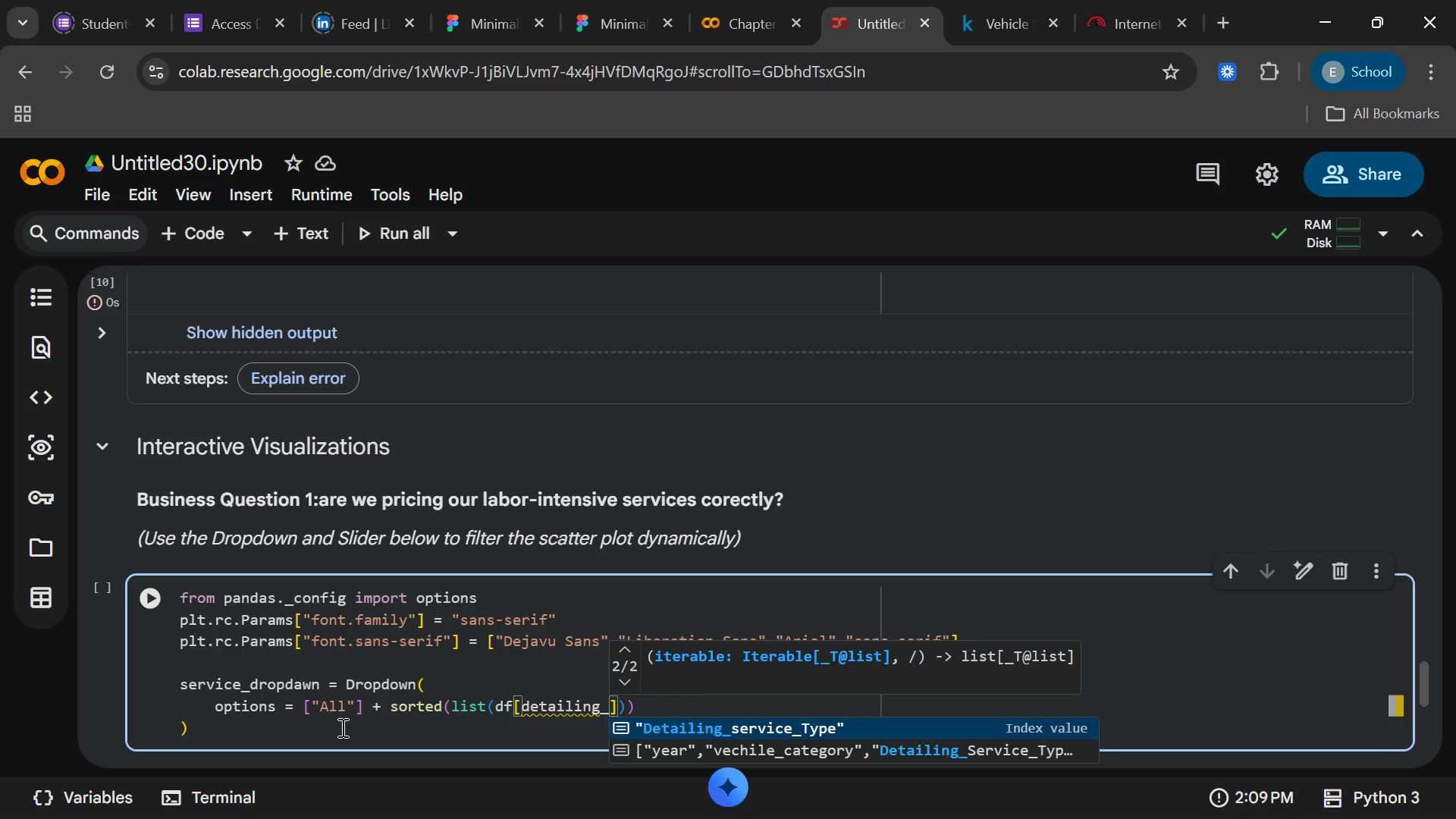 
type(service_type)
 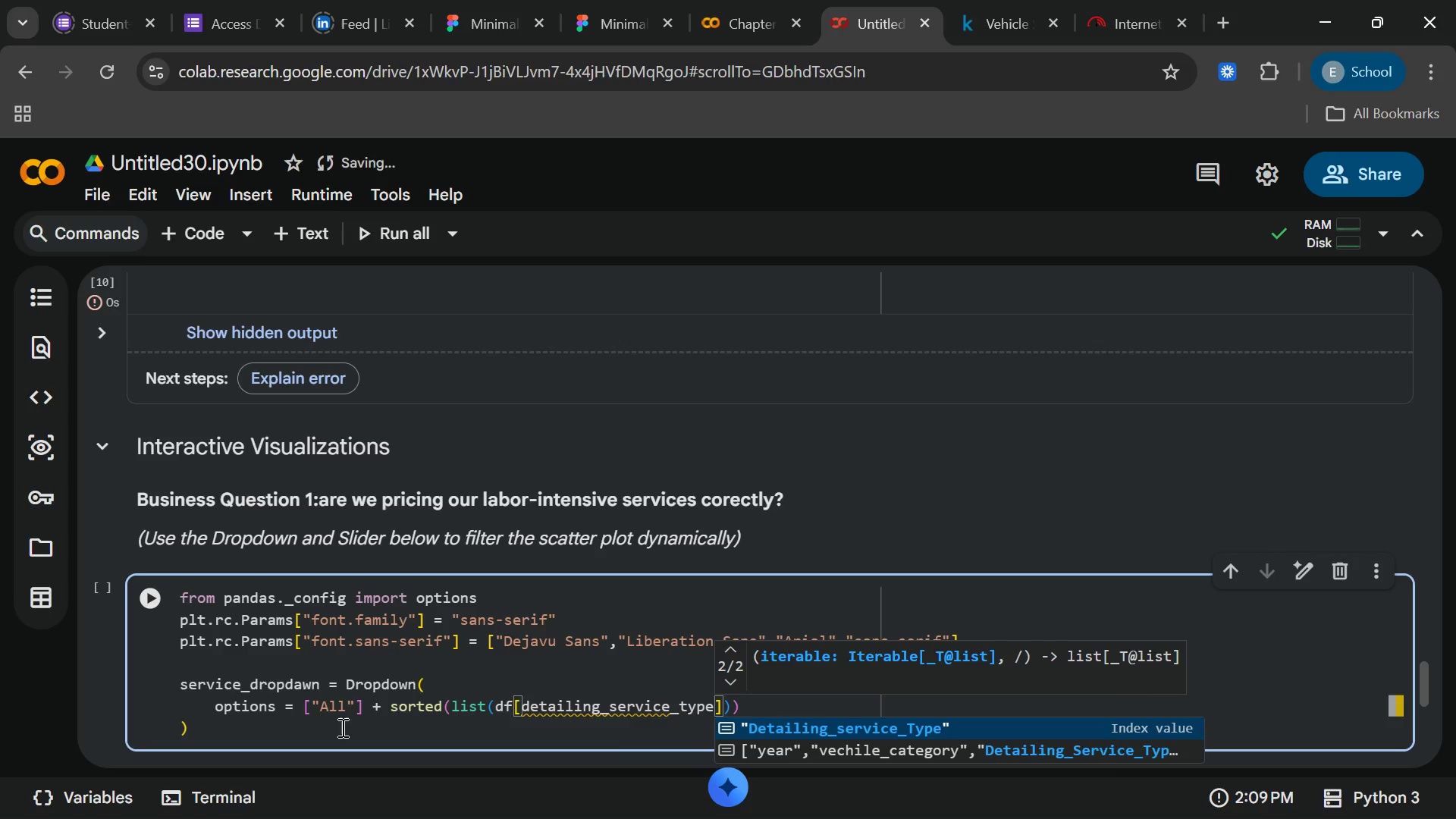 
key(Enter)
 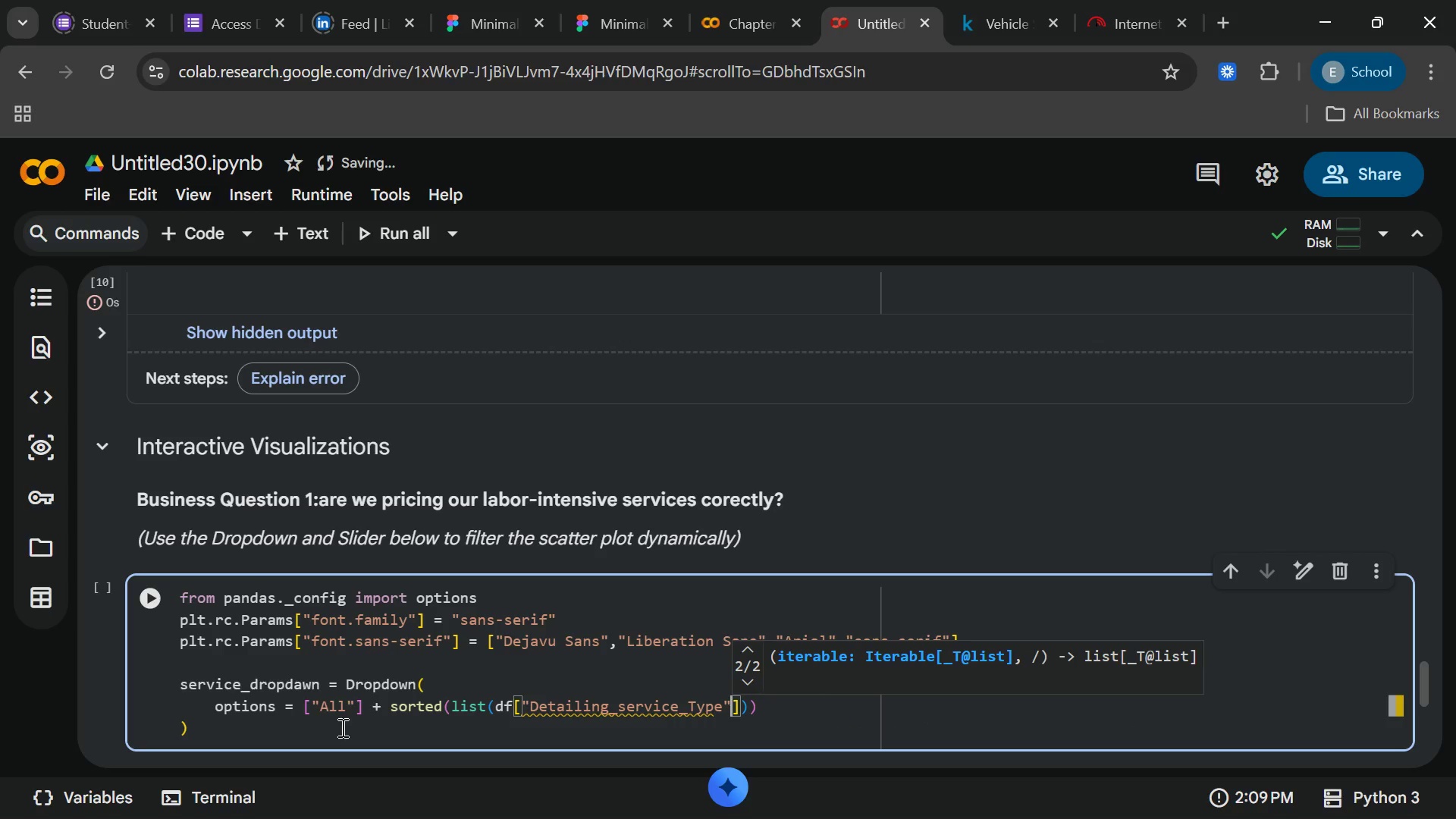 
key(ArrowRight)
 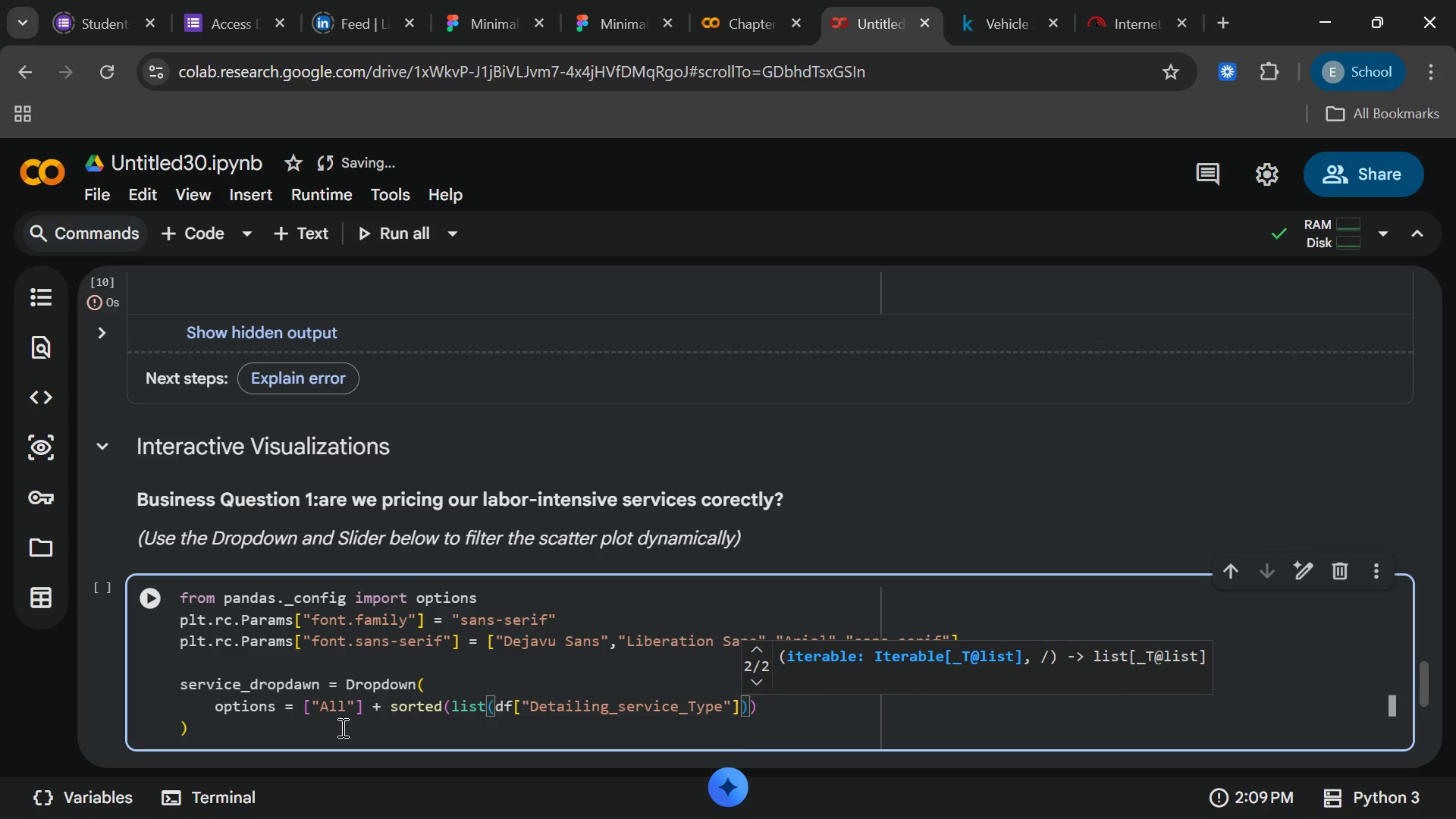 
type(.unique)
 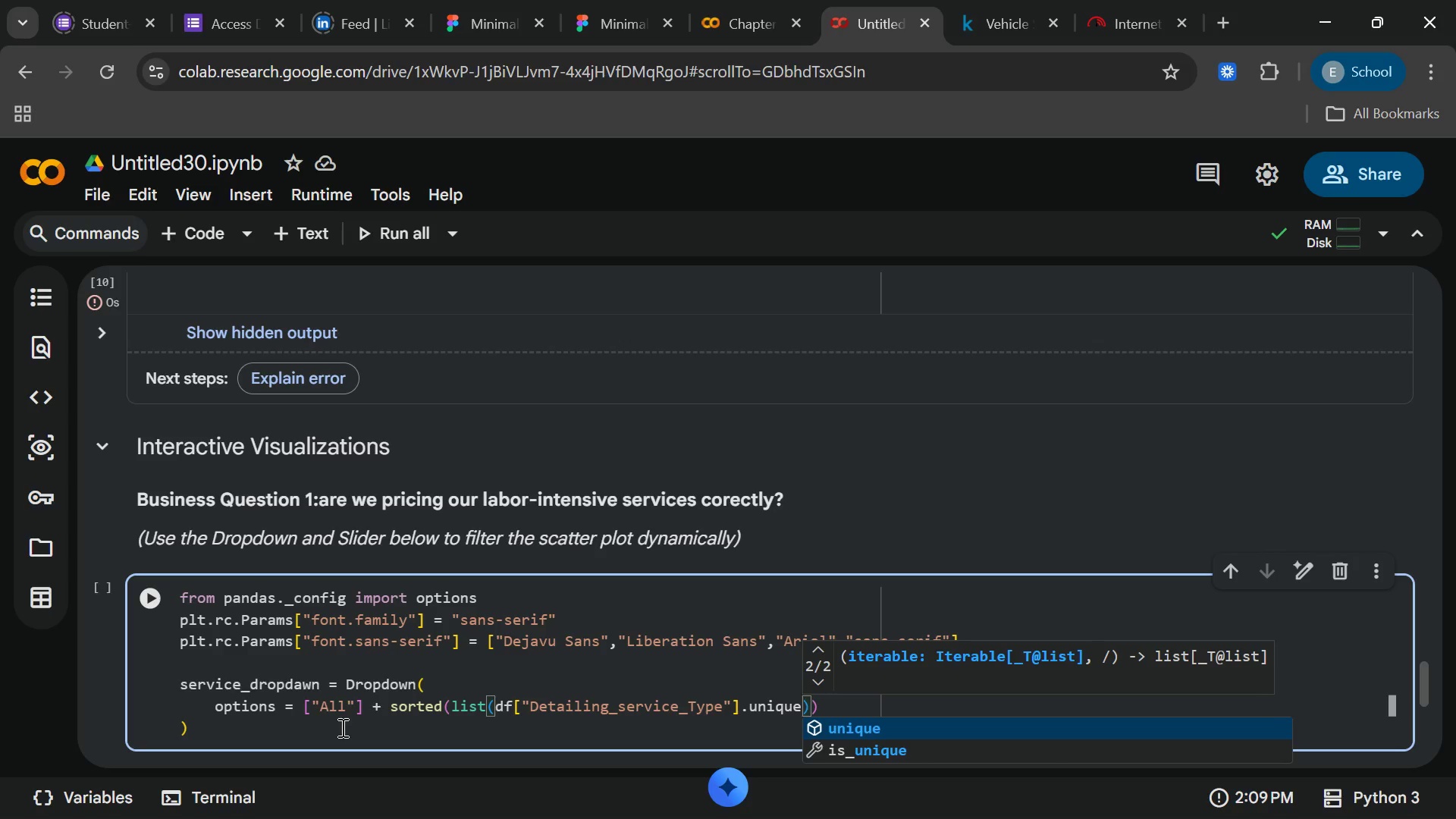 
key(Enter)
 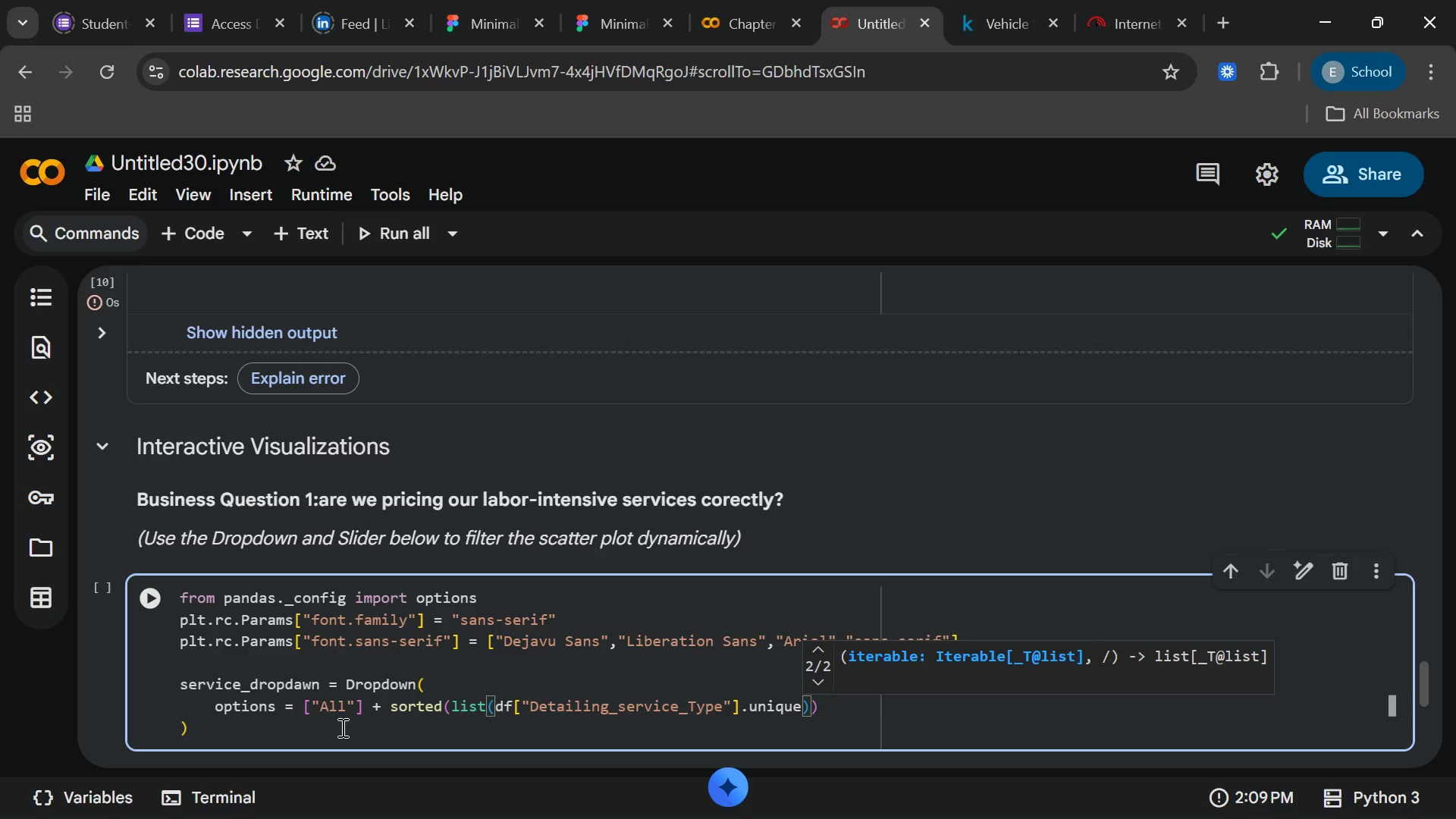 
key(Shift+9)
 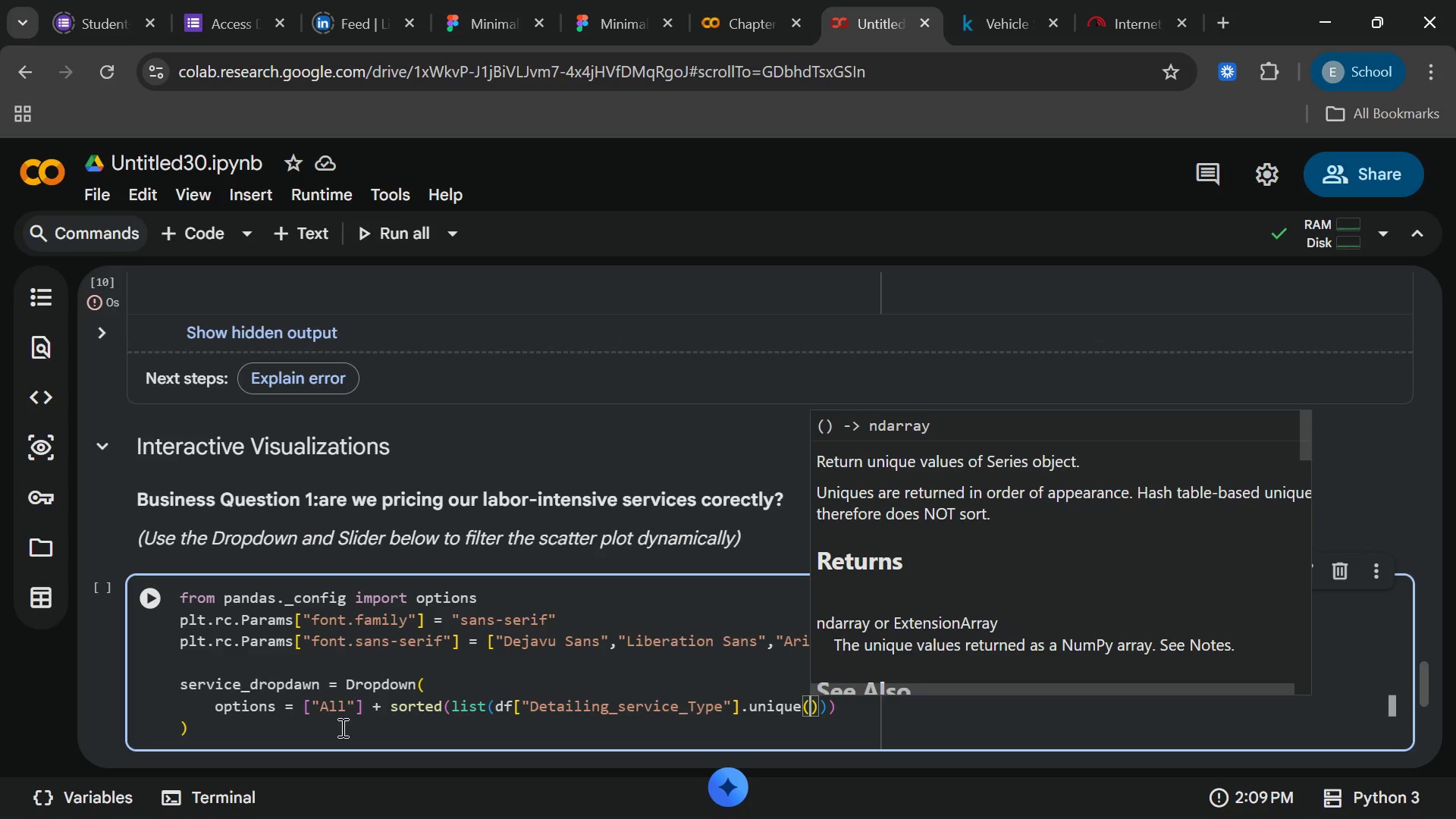 
key(End)
 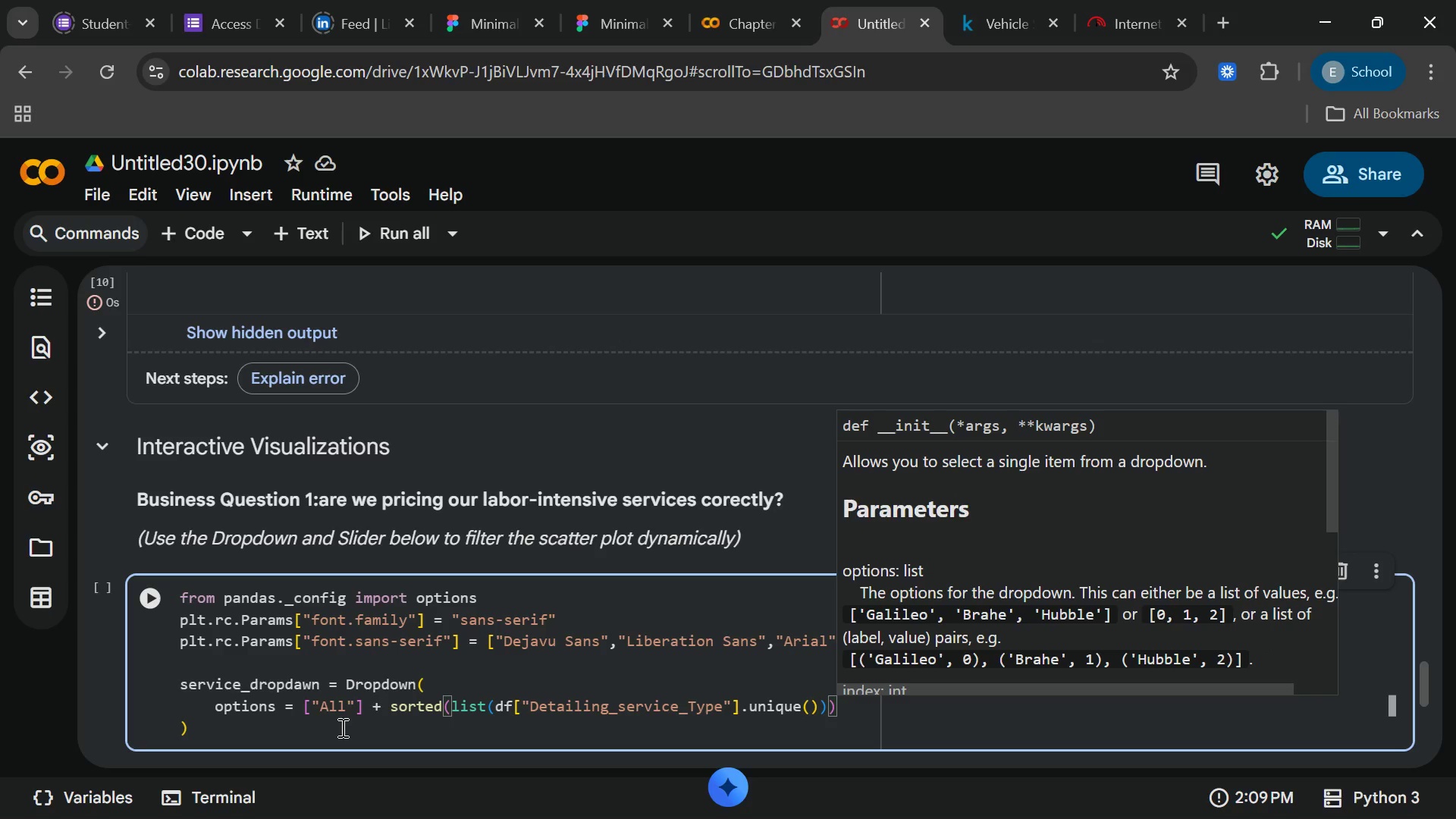 
key(Comma)
 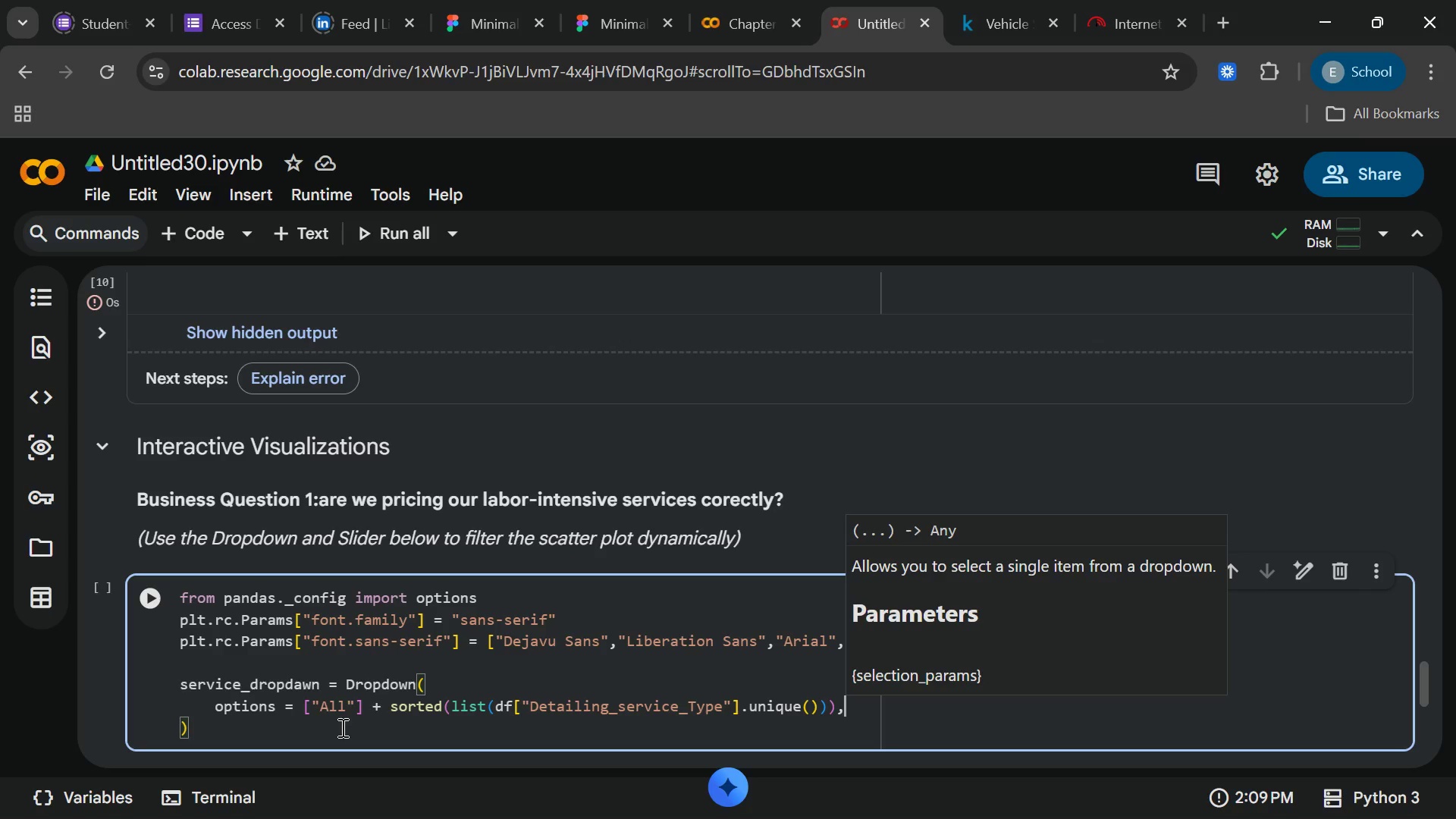 
key(Enter)
 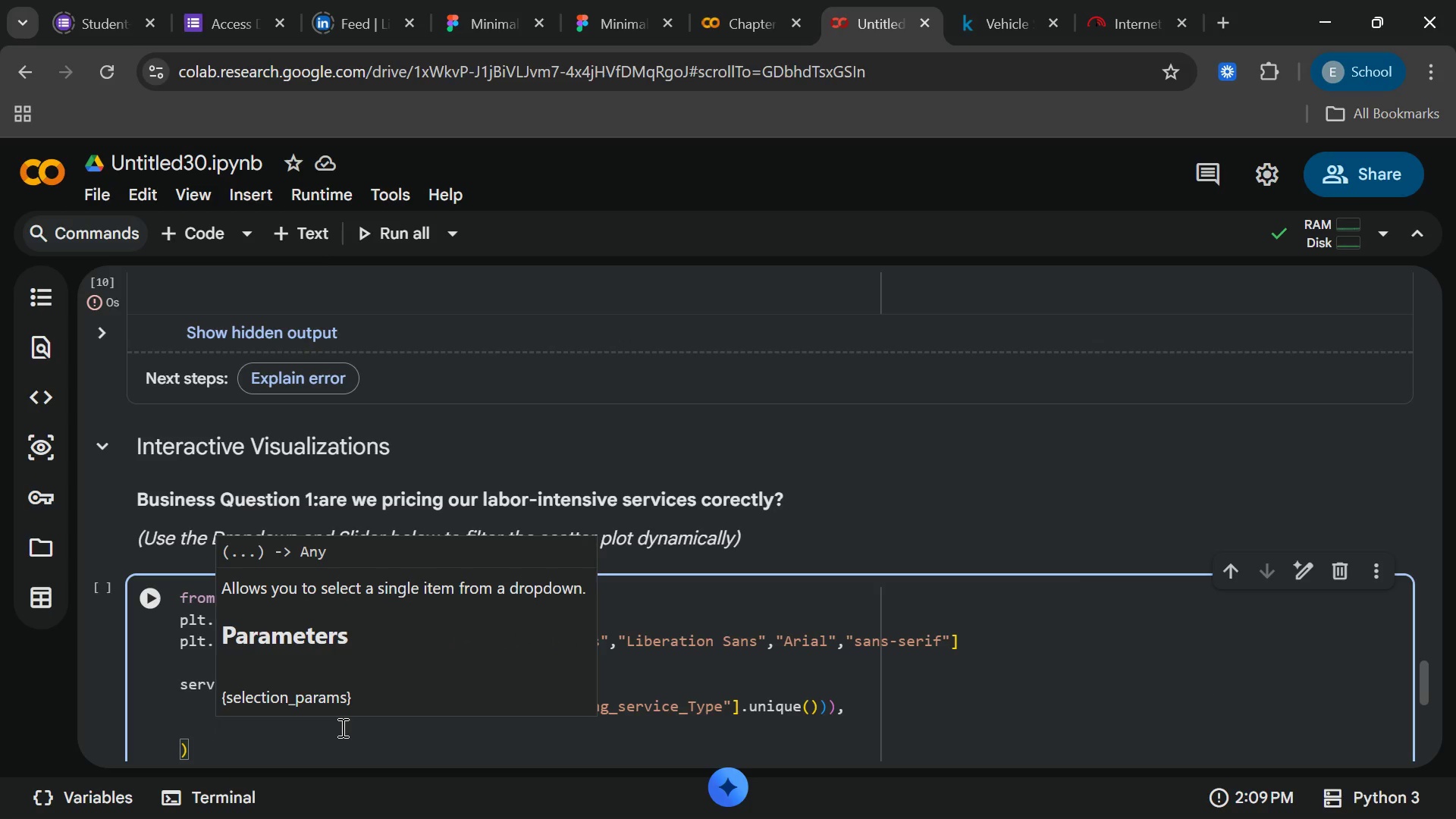 
wait(5.92)
 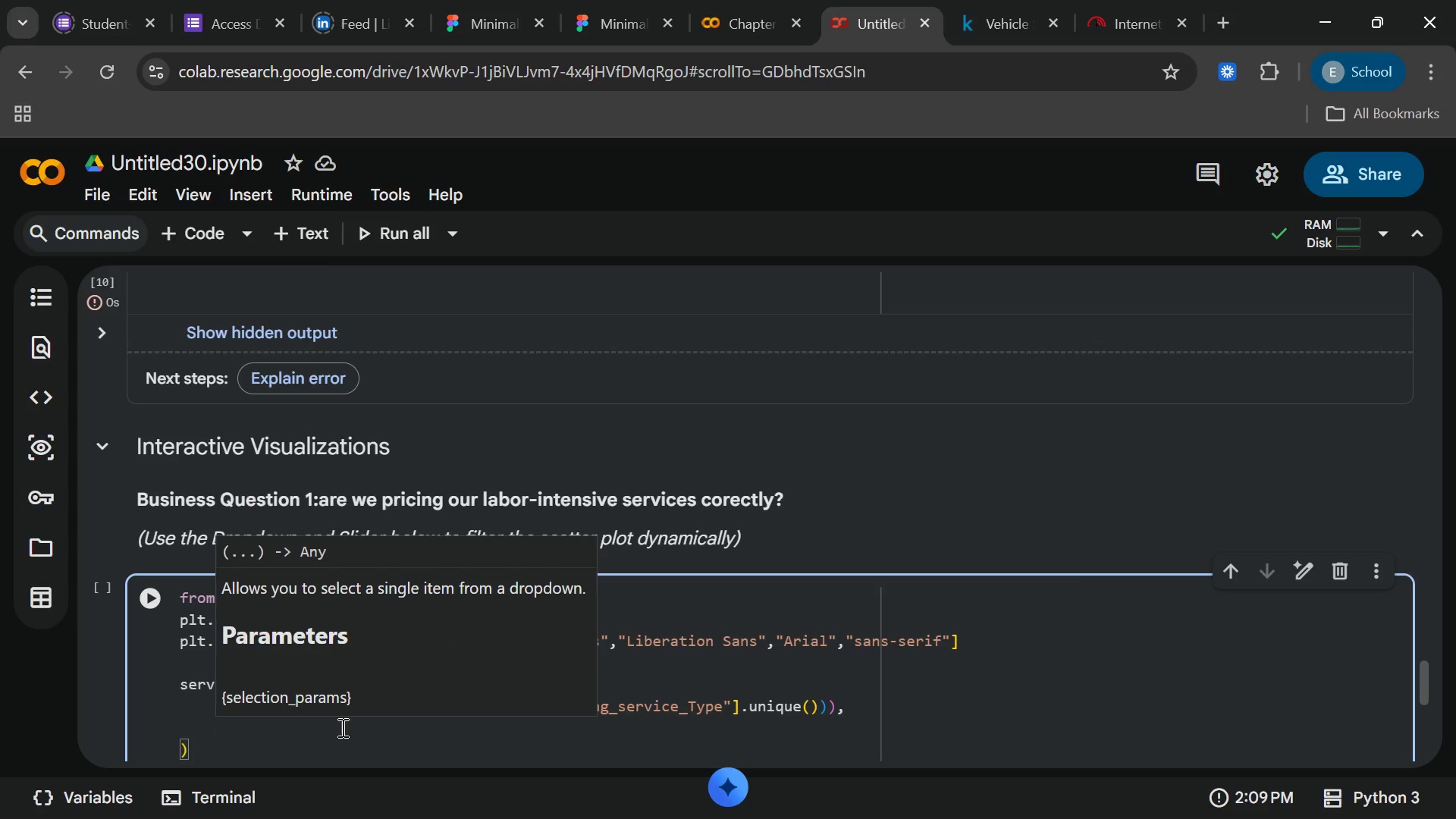 
type(value = "all)
key(Backspace)
key(Backspace)
key(Backspace)
type(All[End],)
 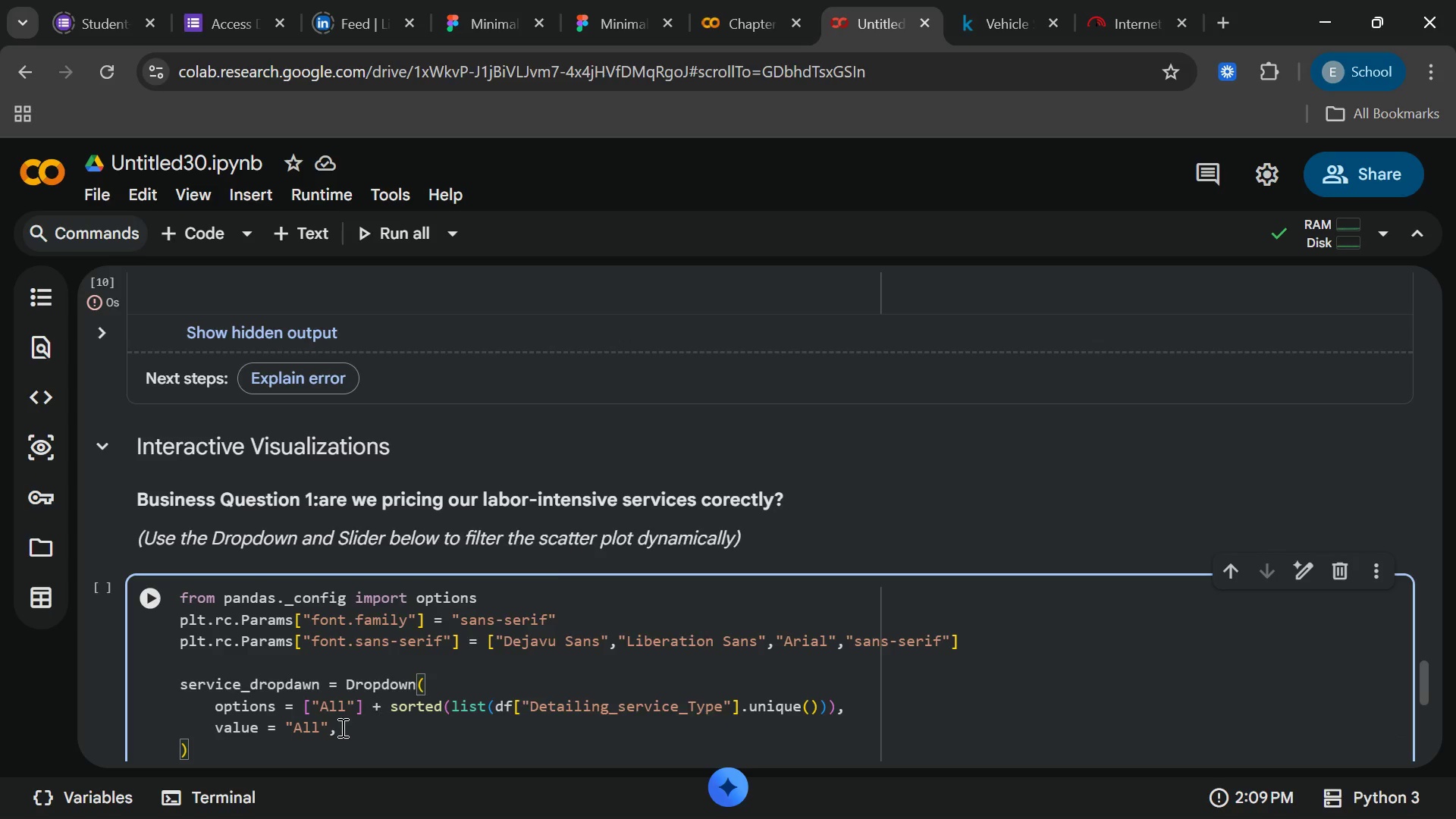 
key(Enter)
 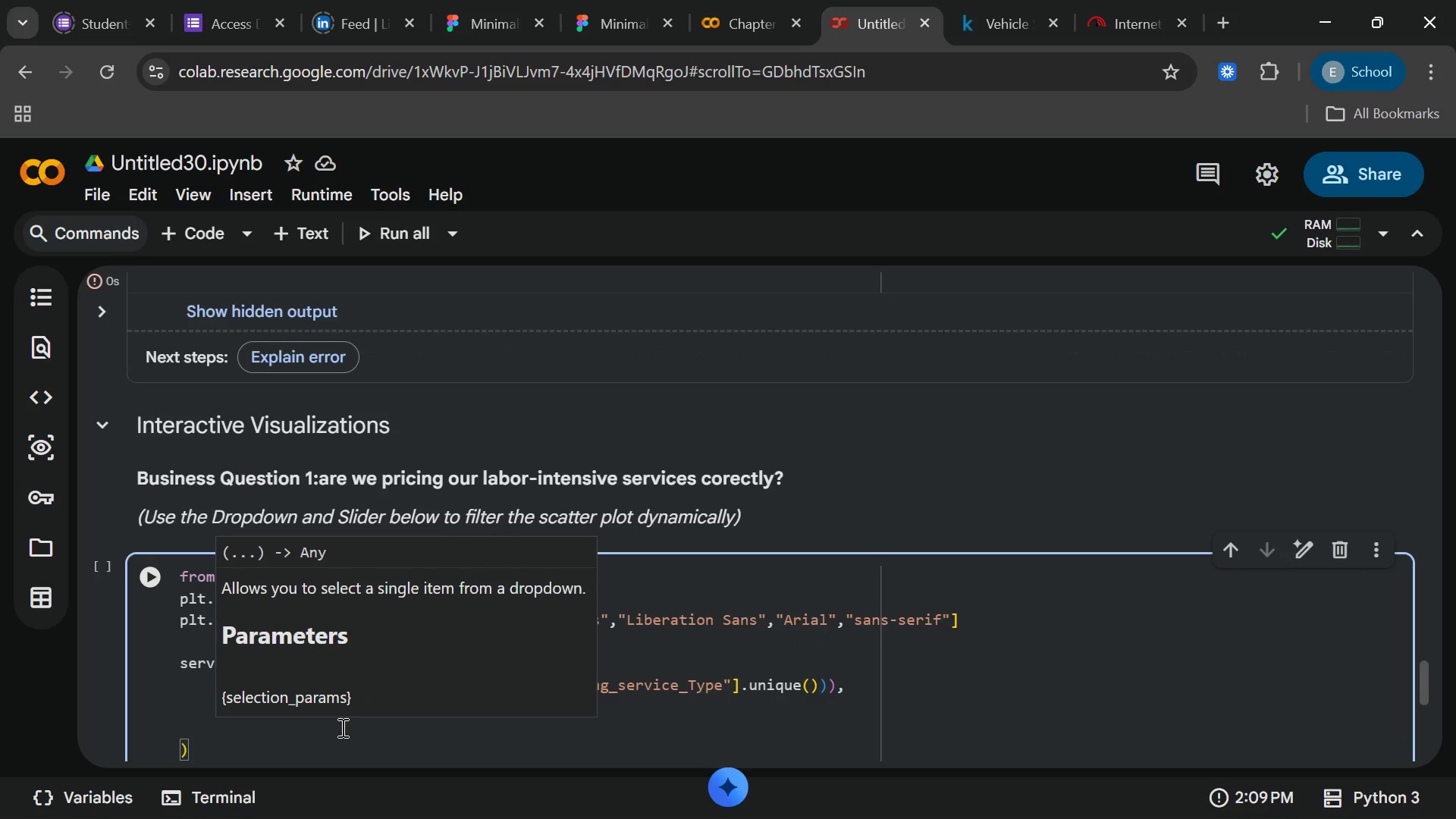 
type(description)
 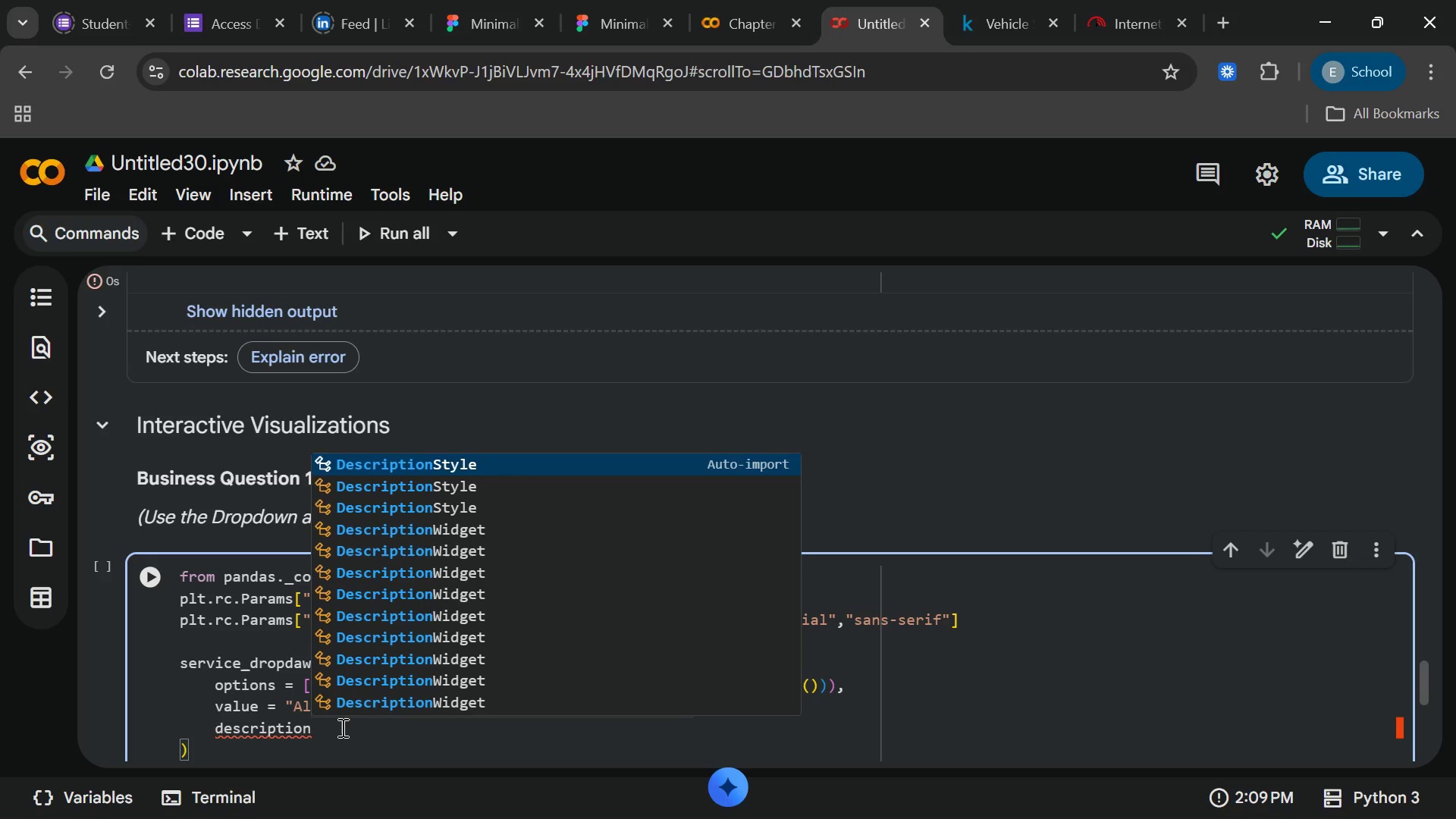 
wait(7.47)
 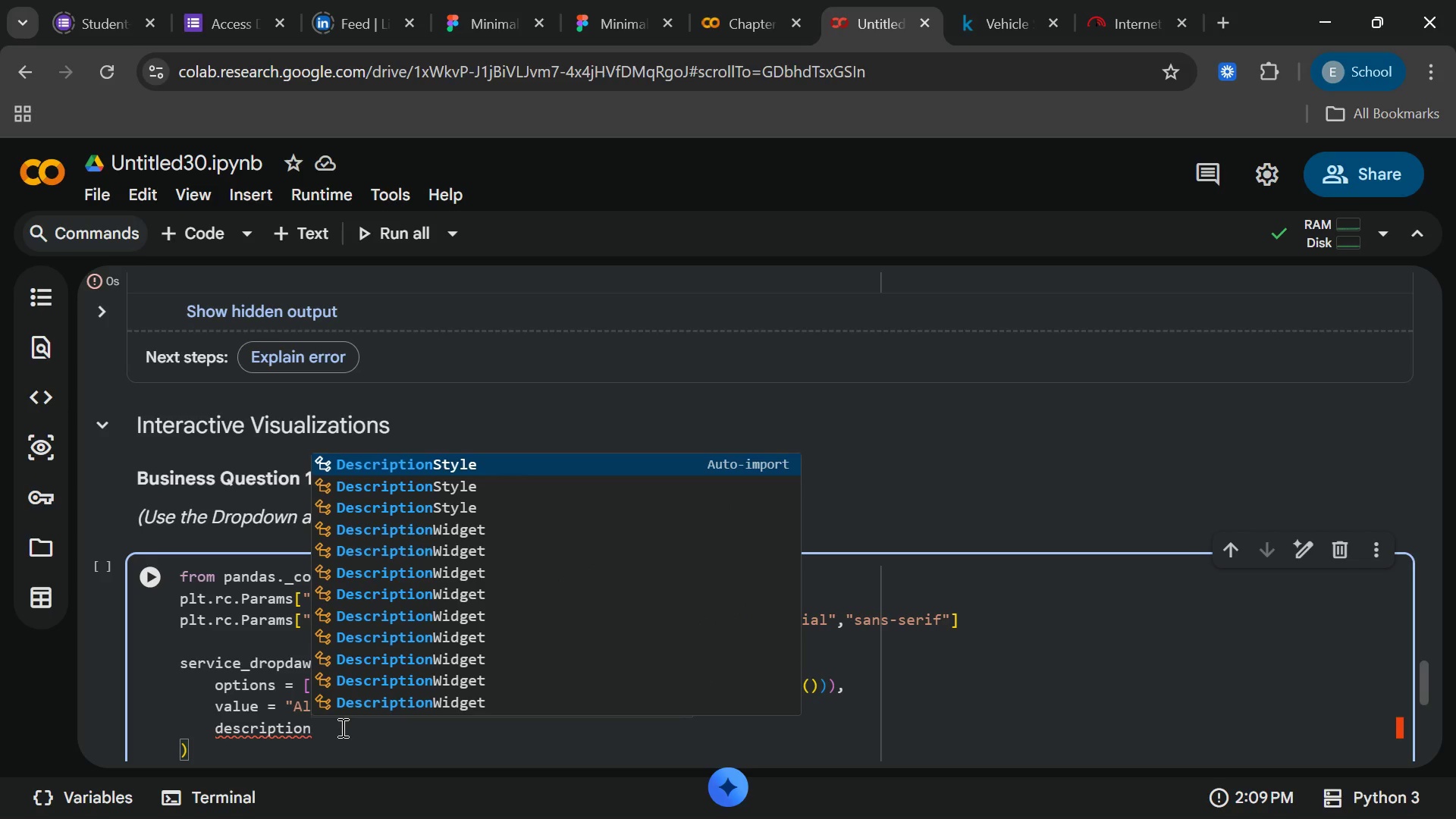 
key(Space)
 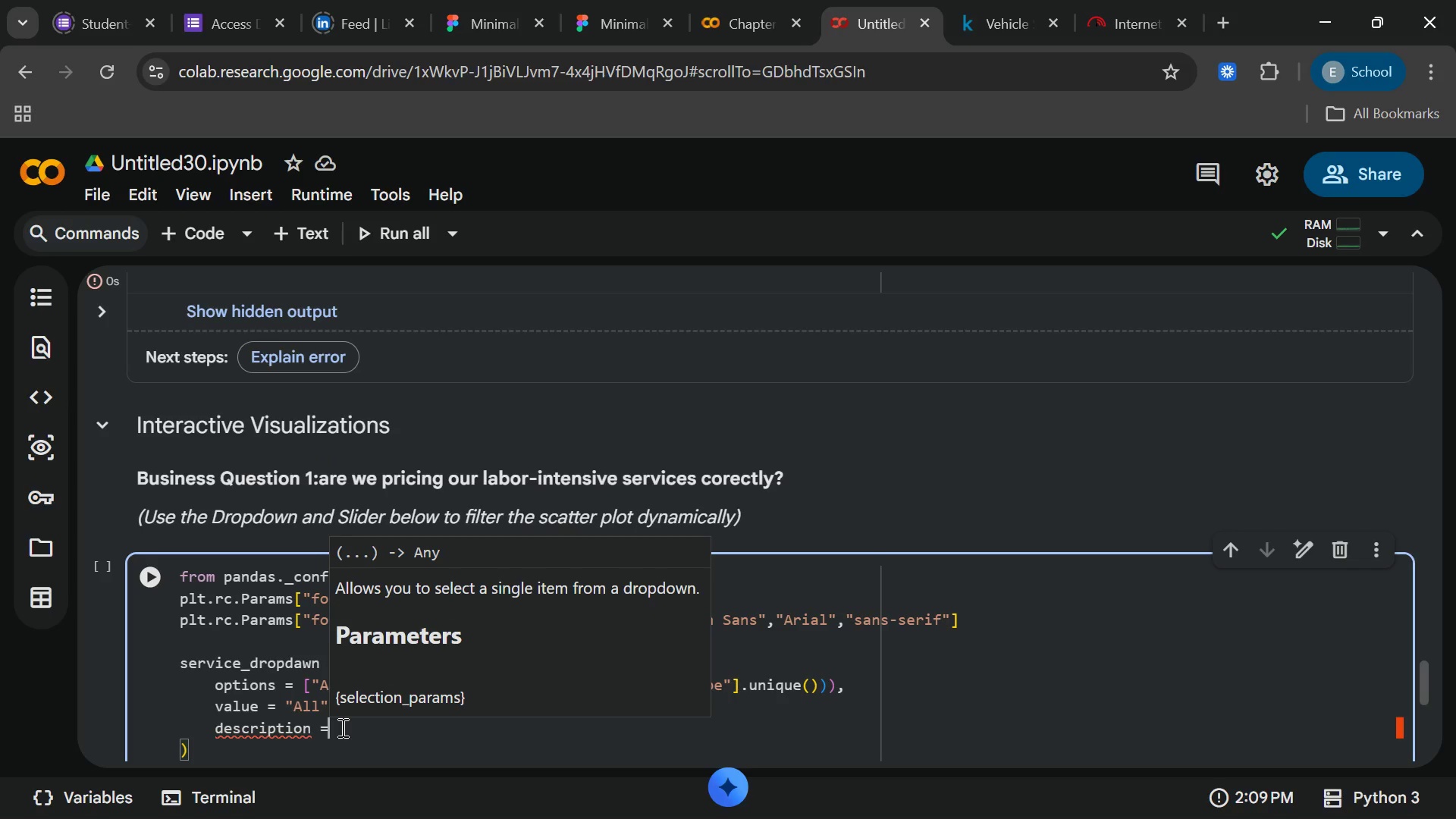 
key(Equal)
 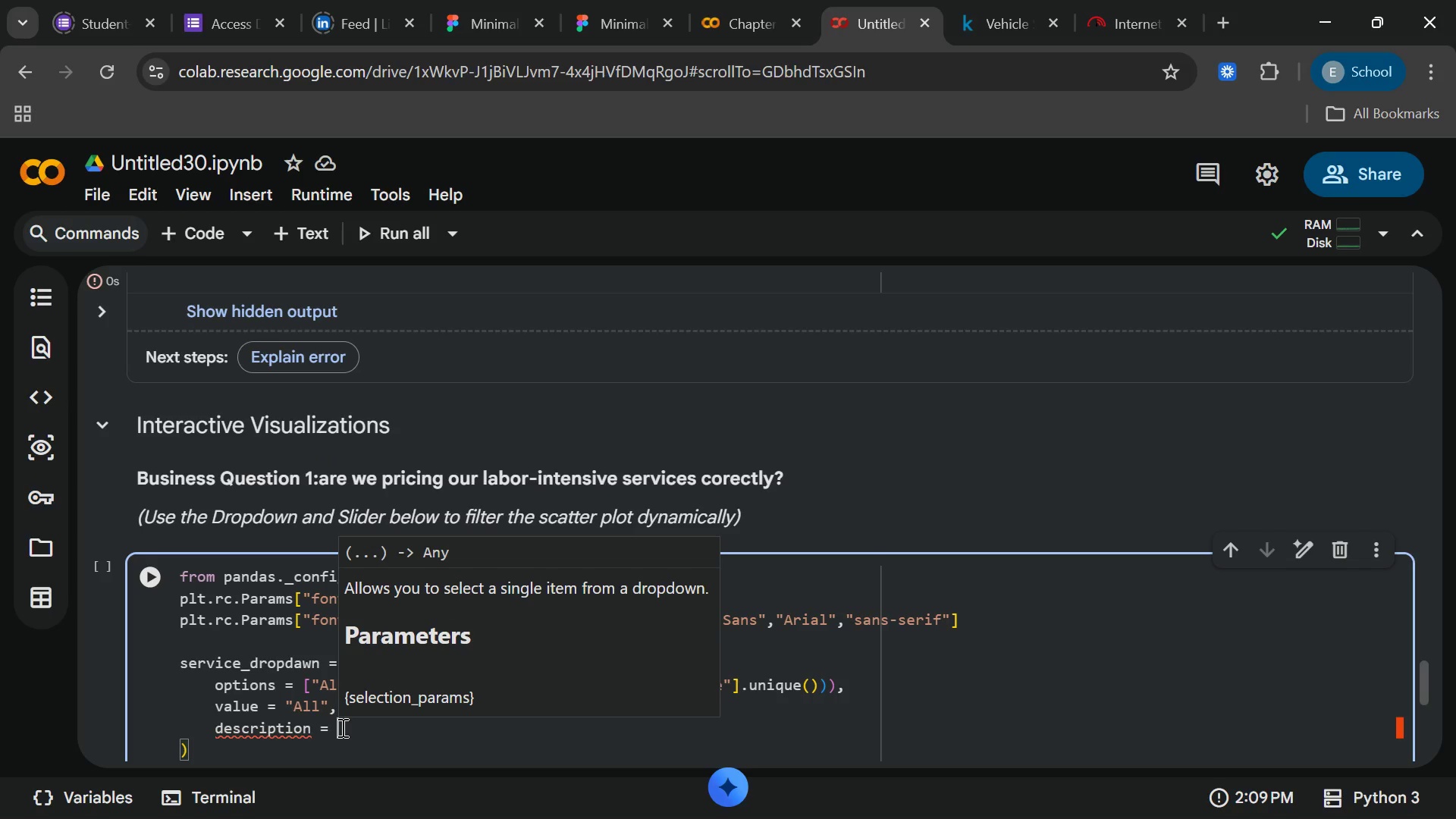 
key(Space)
 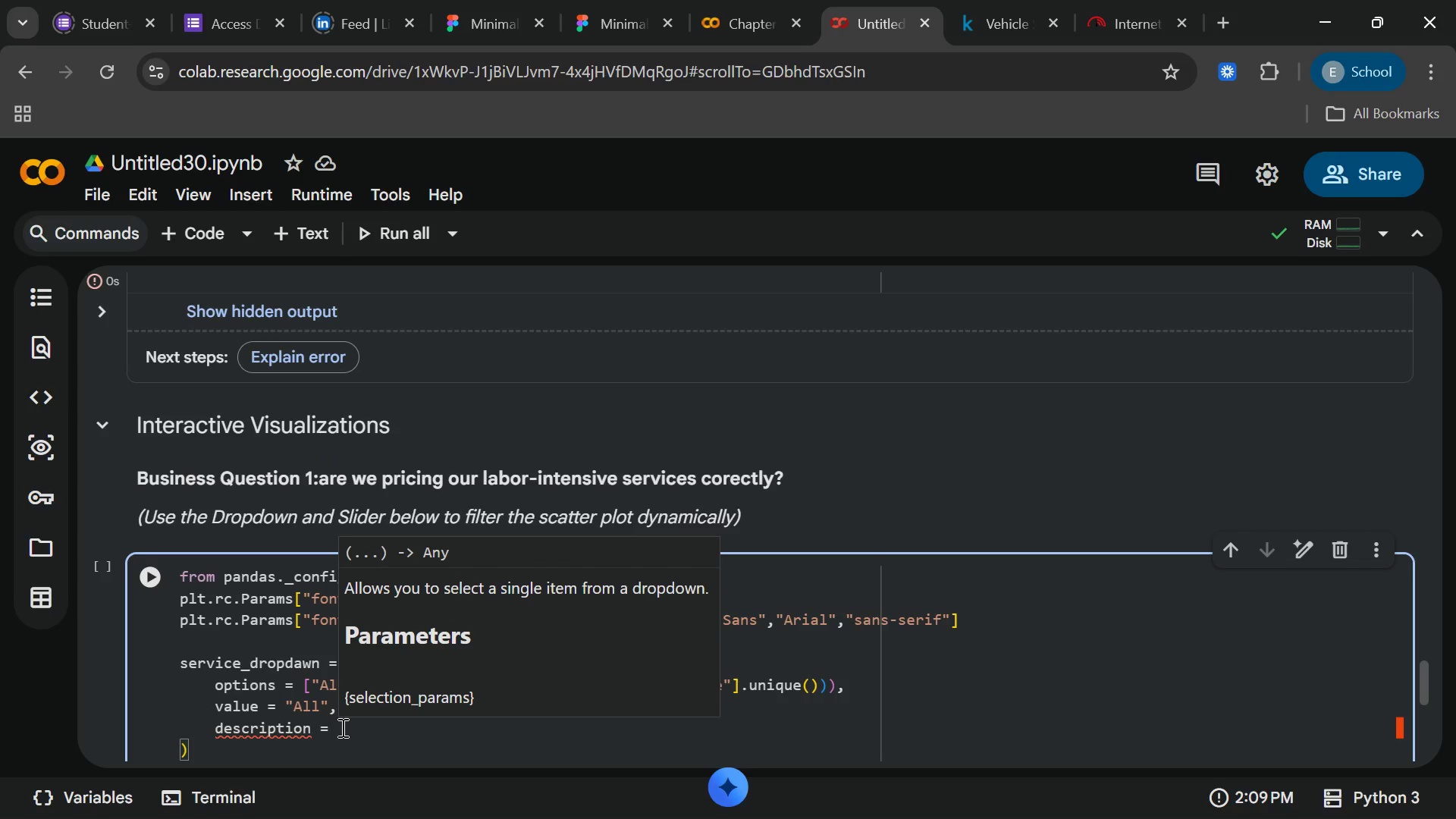 
key(Shift+Quote)
 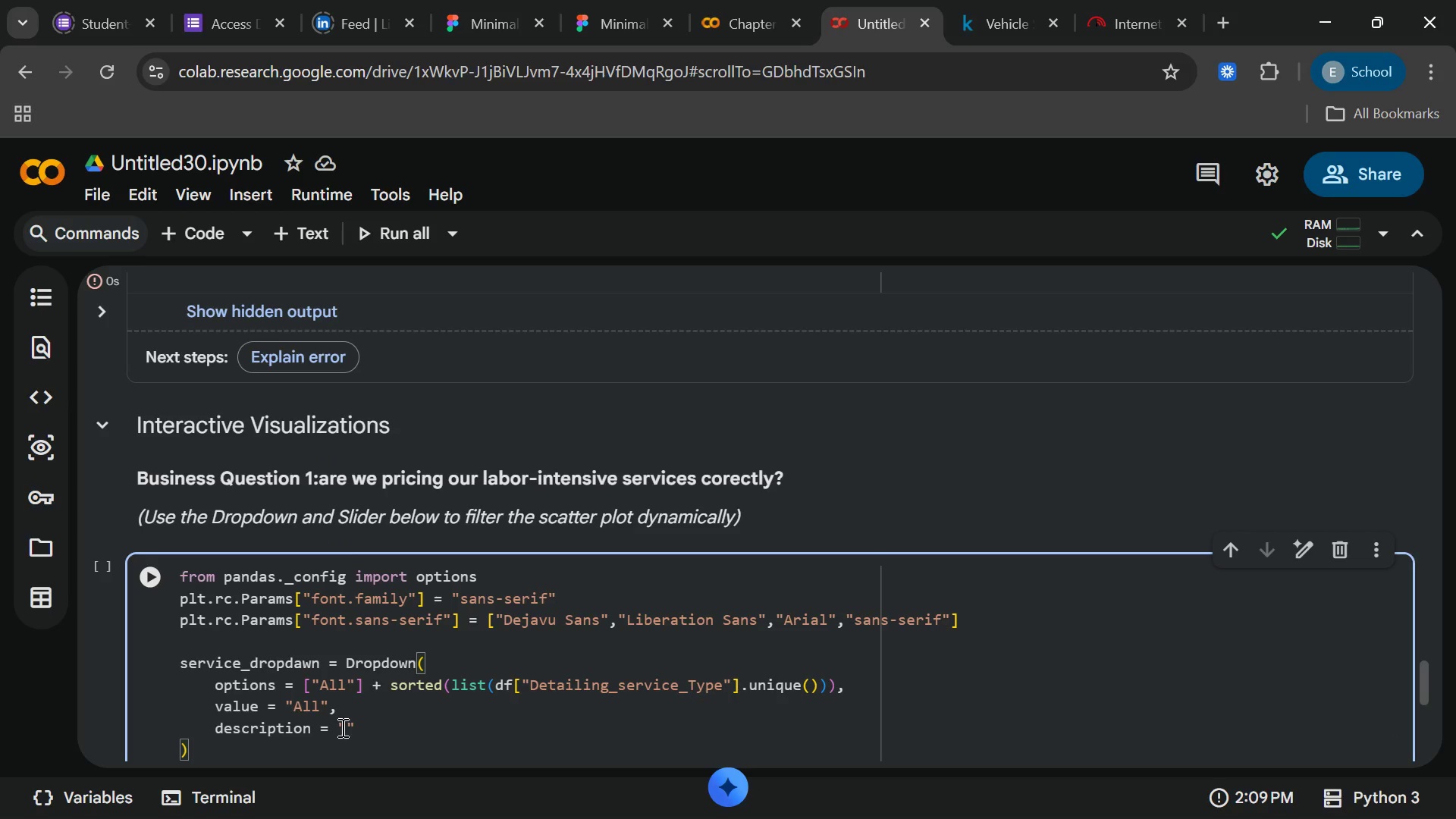 
type(Service Type:)
 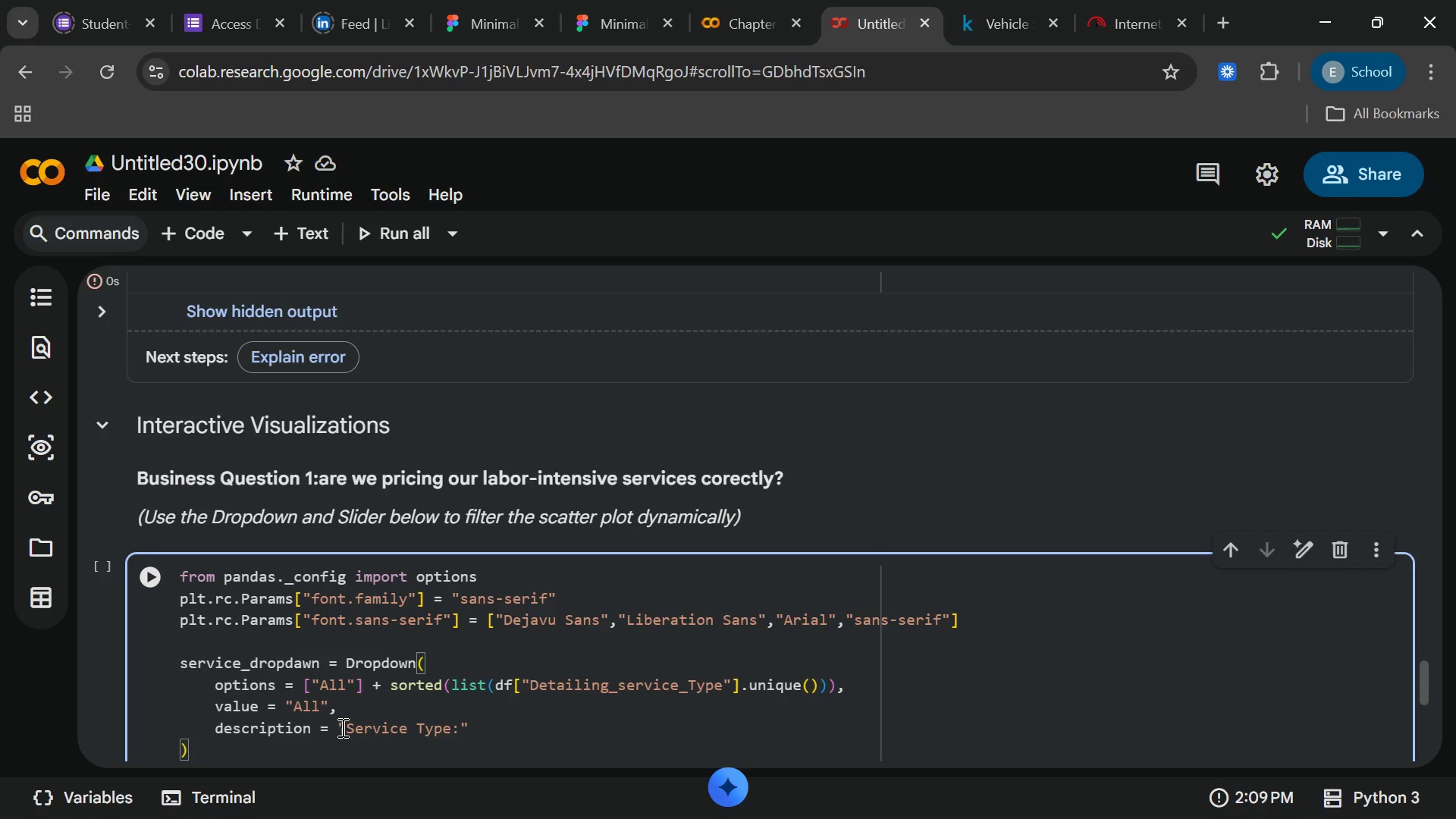 
key(ArrowDown)
 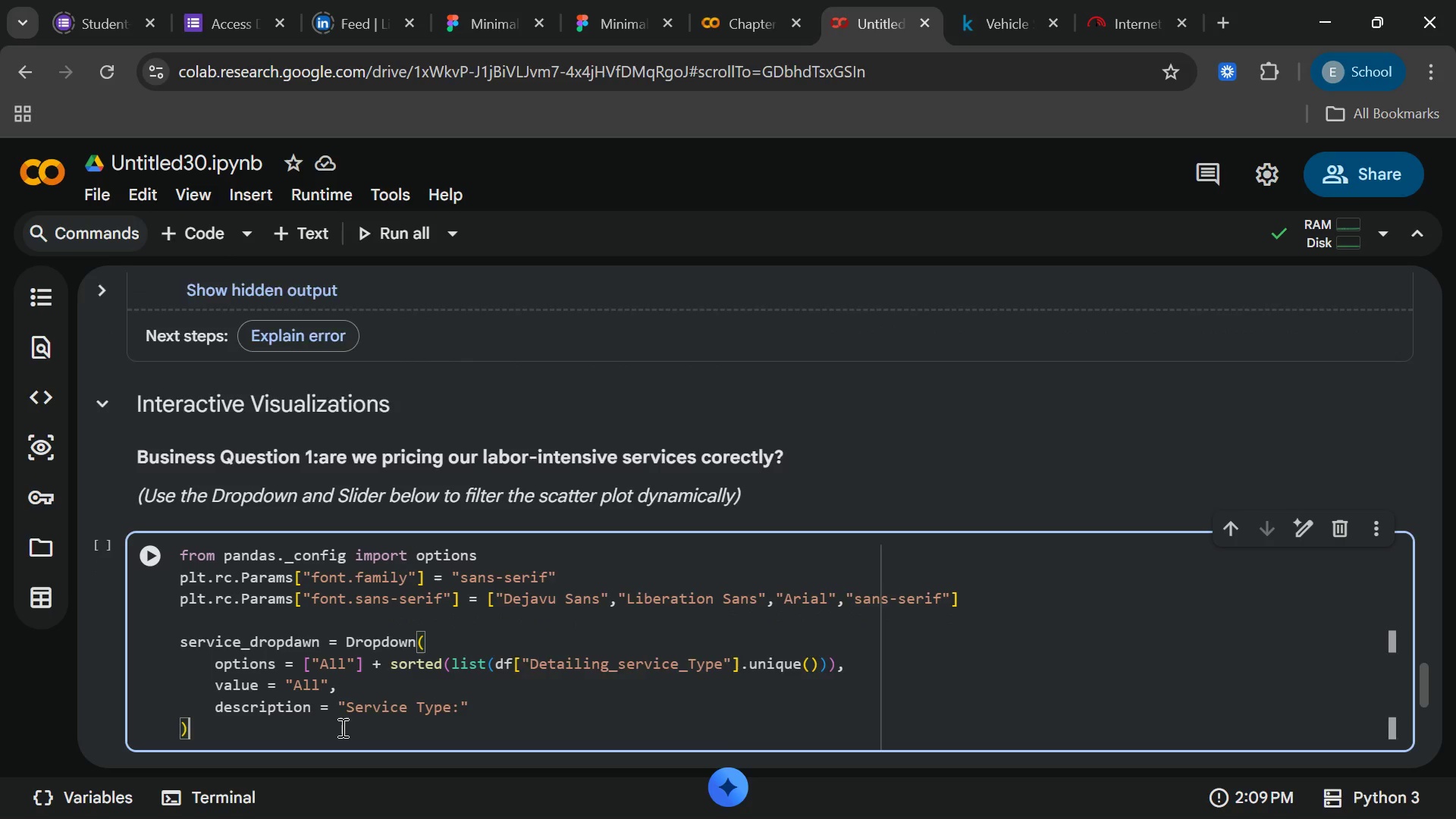 
key(Enter)
 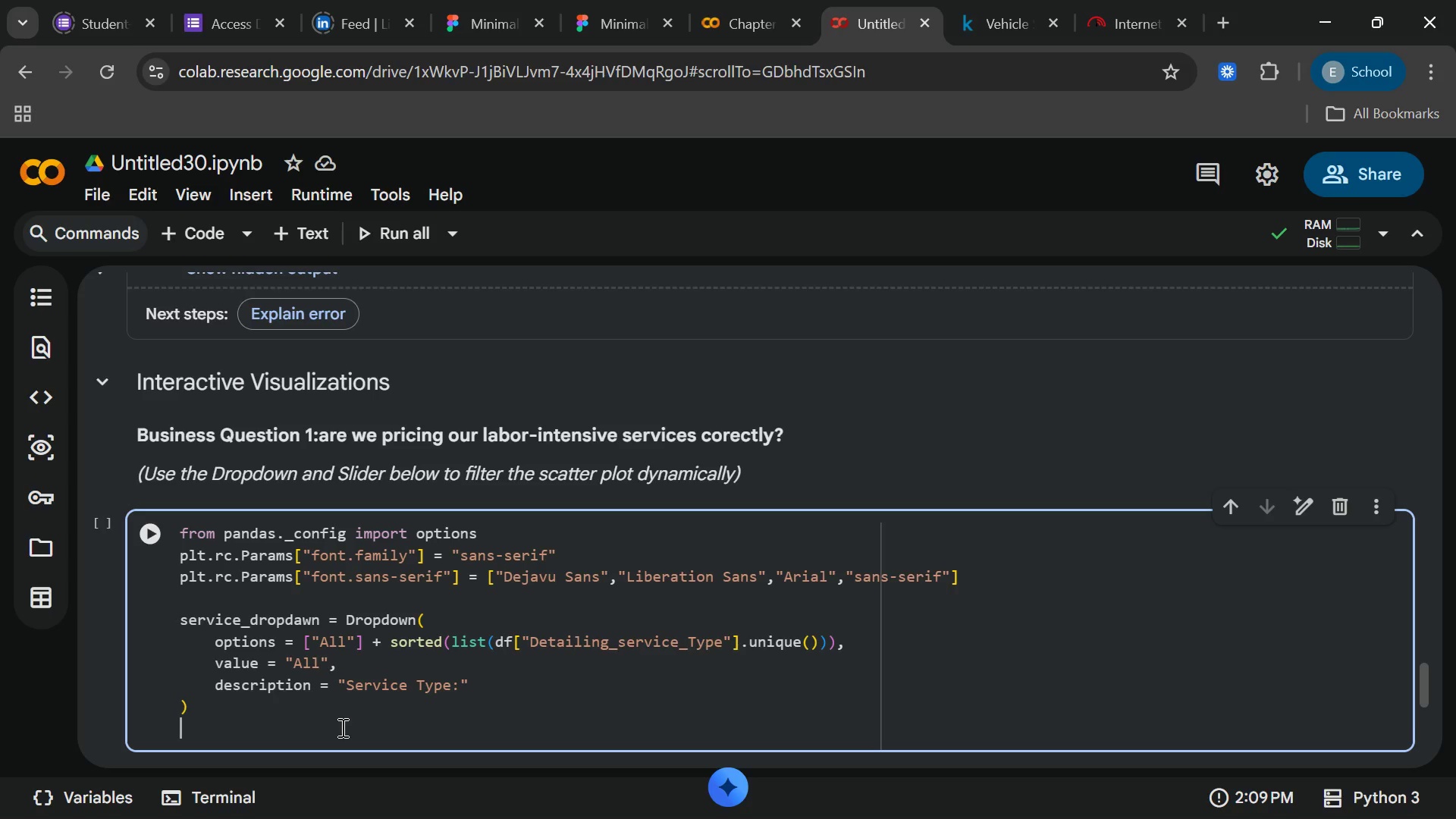 
key(Enter)
 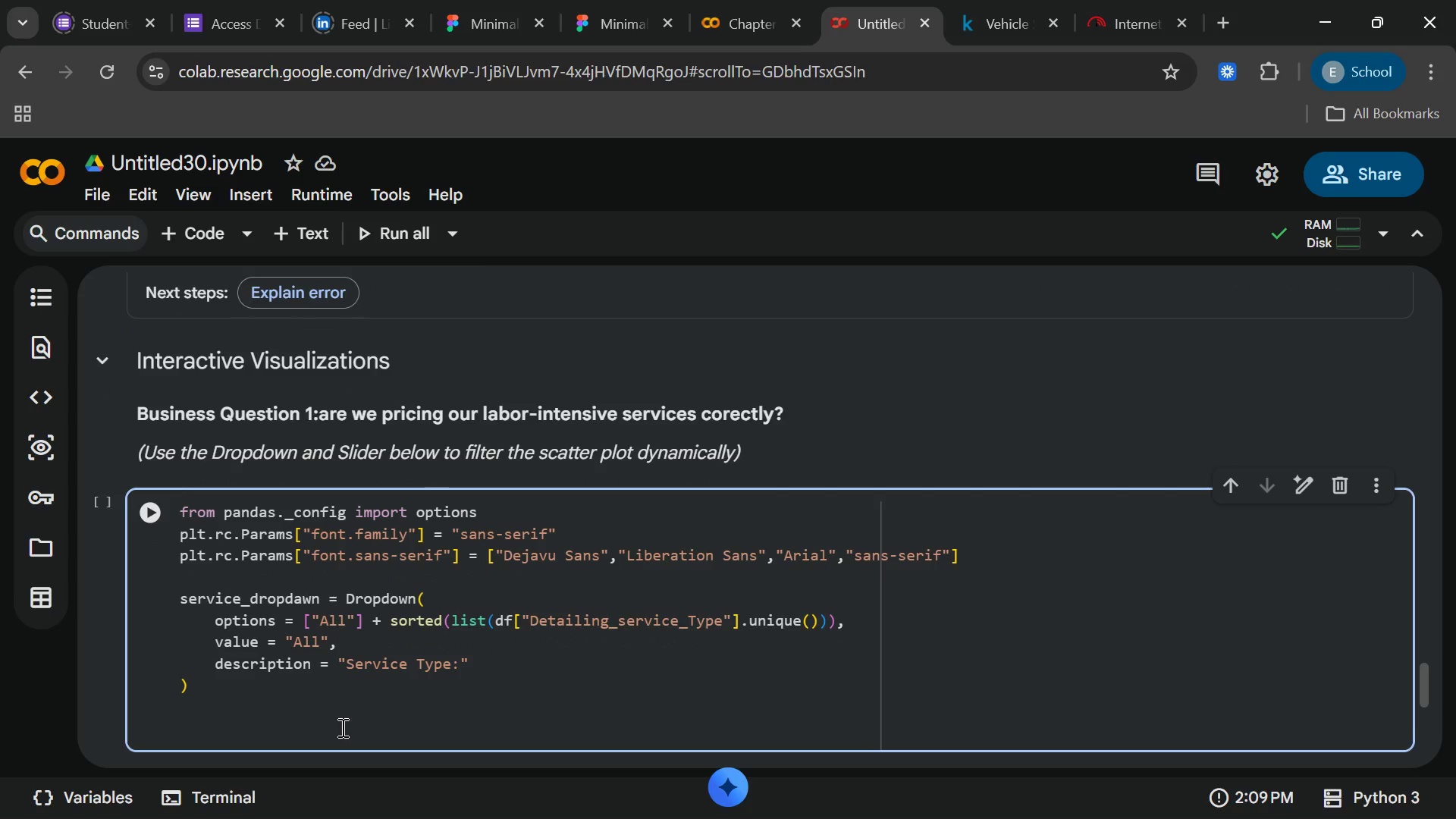 
type(year_slider = IntRAnge)
key(Backspace)
key(Backspace)
key(Backspace)
key(Backspace)
type(angeSlider()
 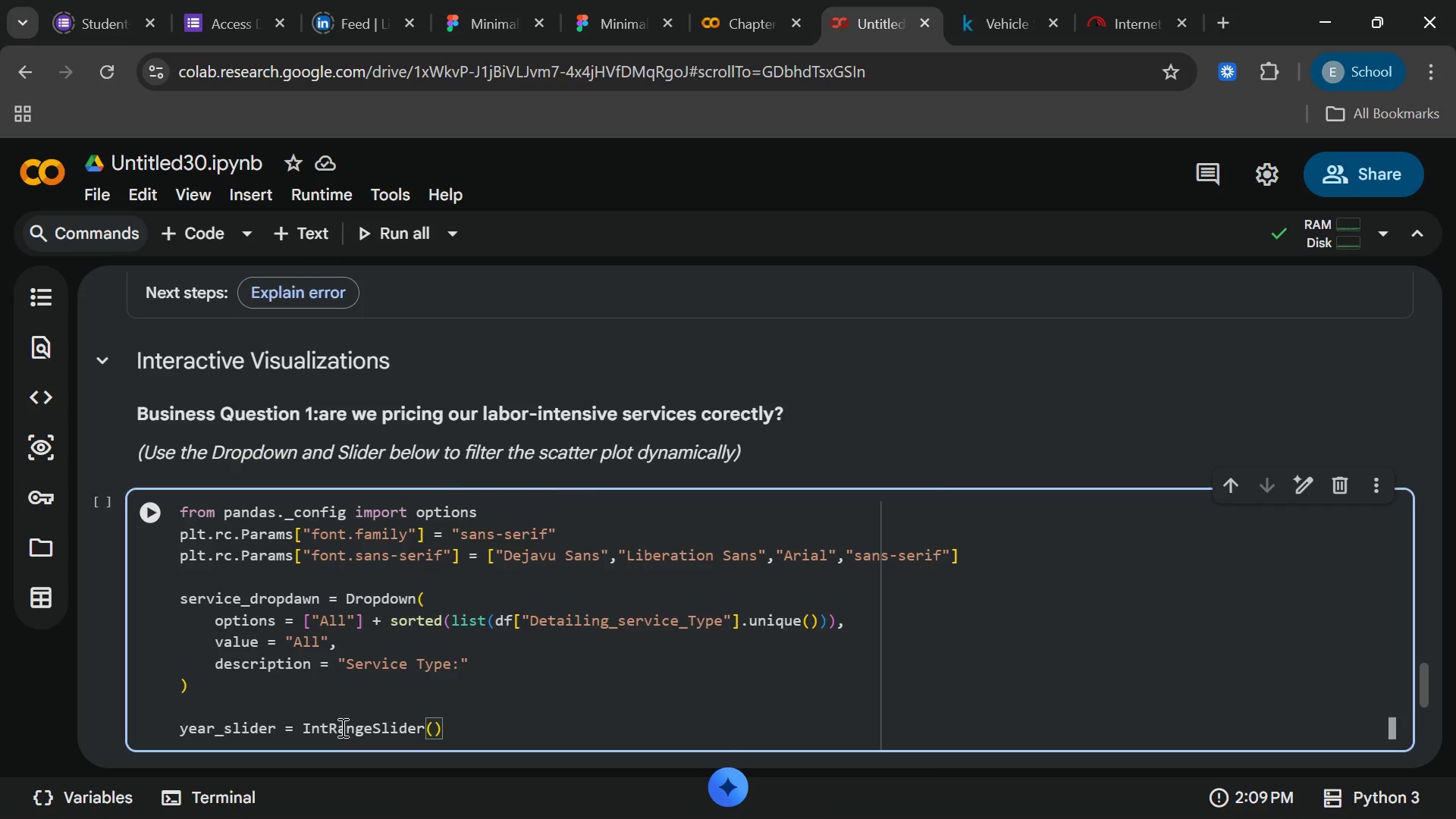 
key(Enter)
 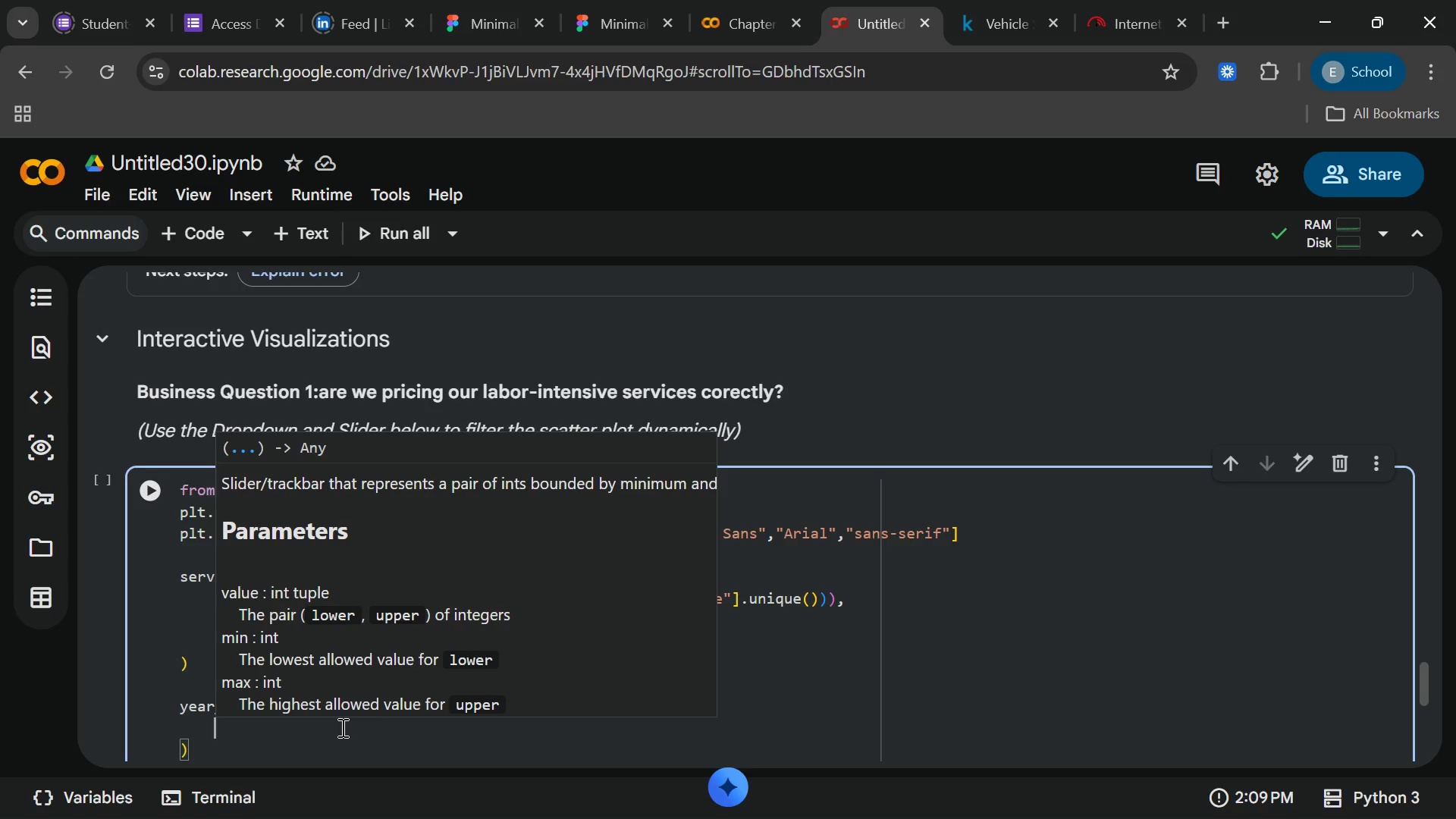 
type(value = [df["Year)
 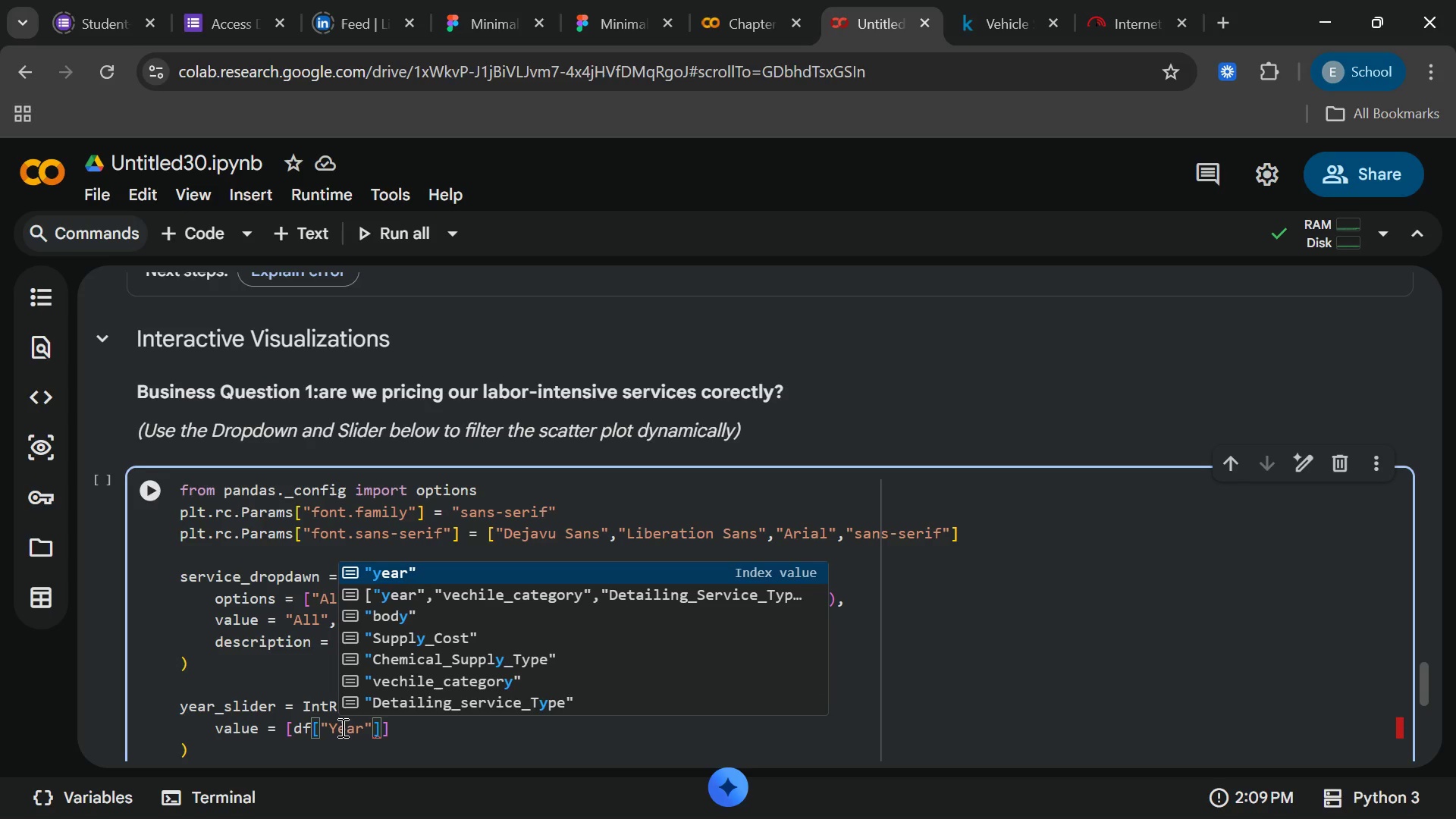 
key(ArrowRight)
 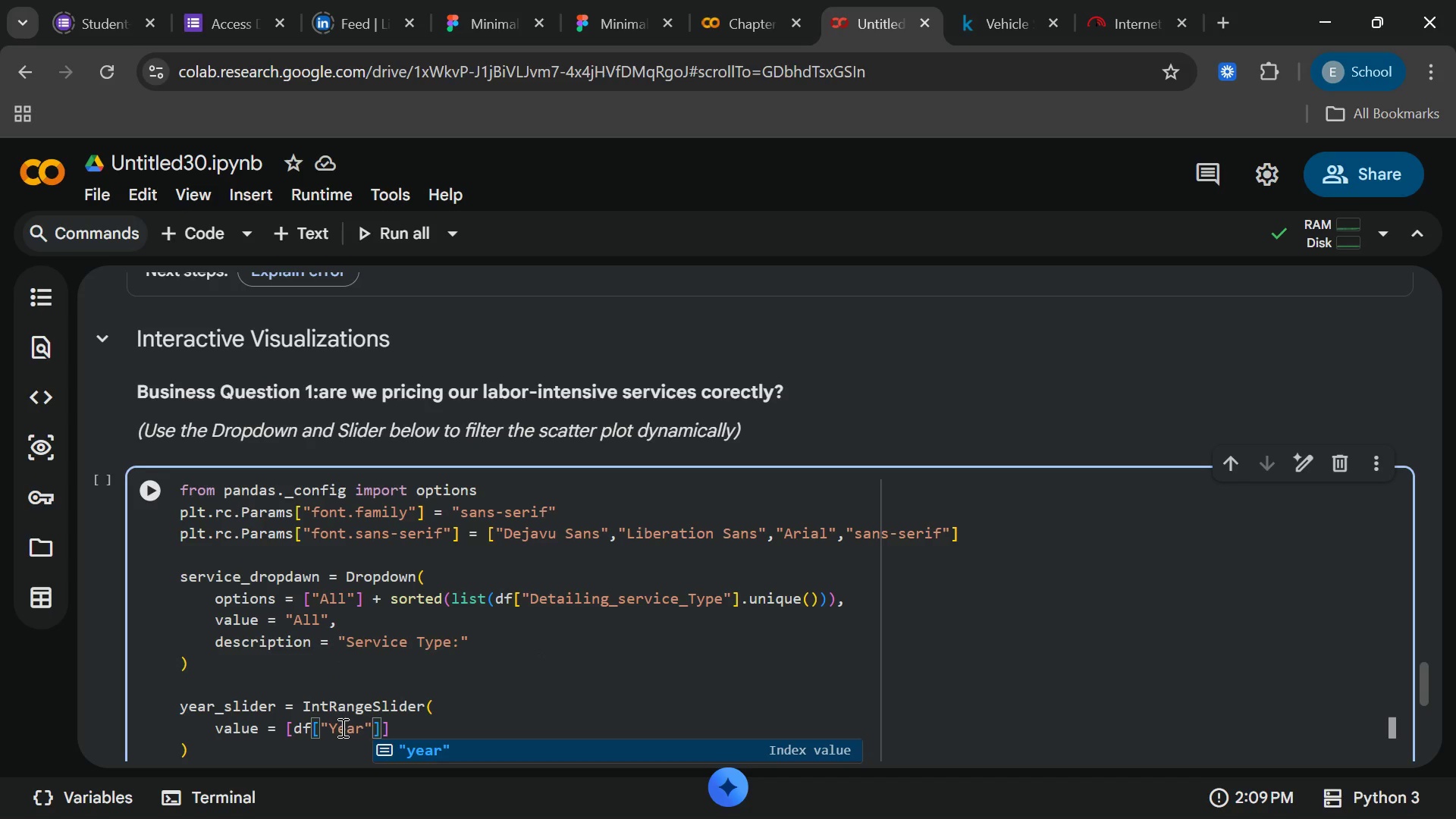 
key(Enter)
 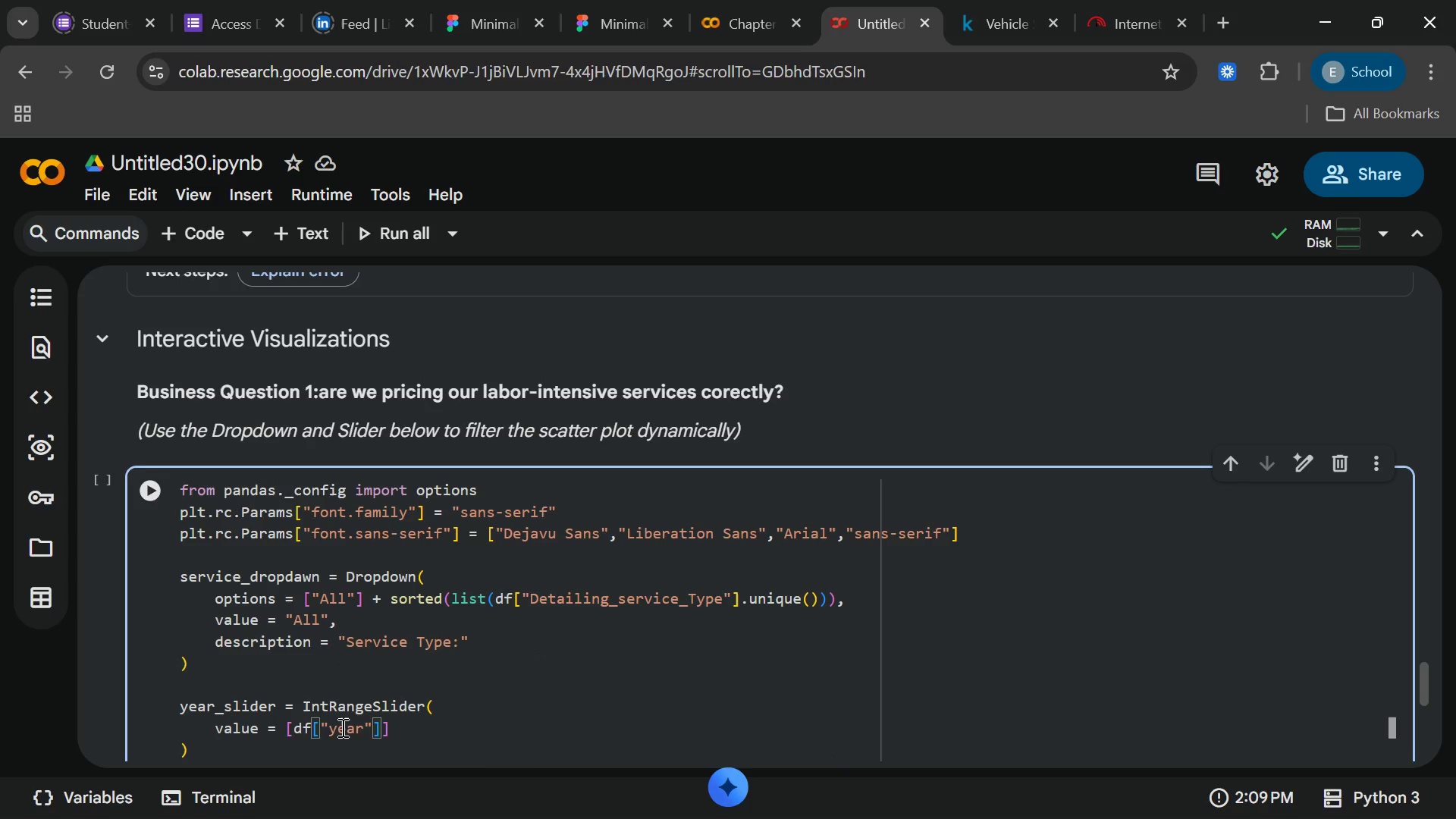 
key(ArrowRight)
 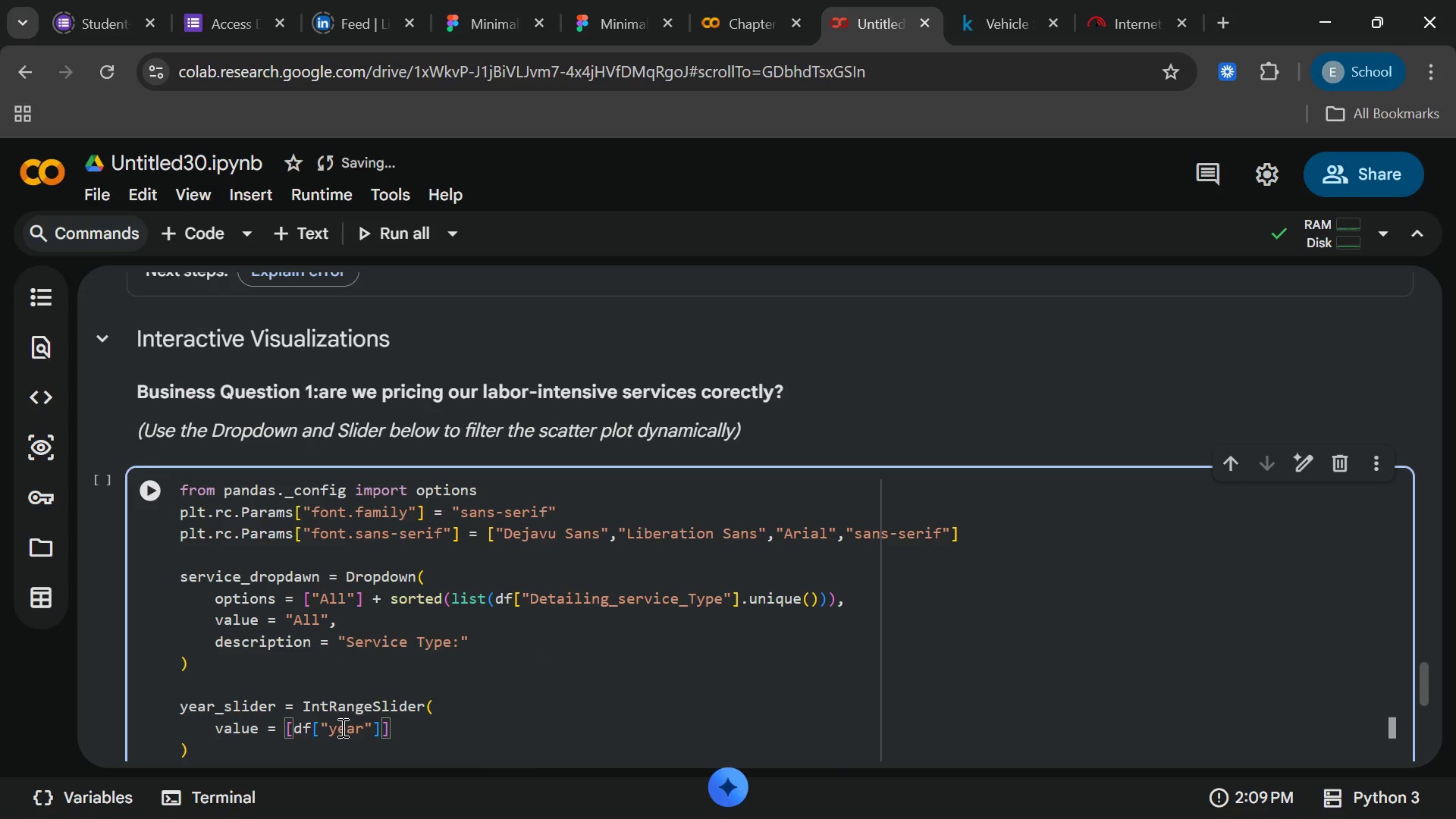 
type(.min()
 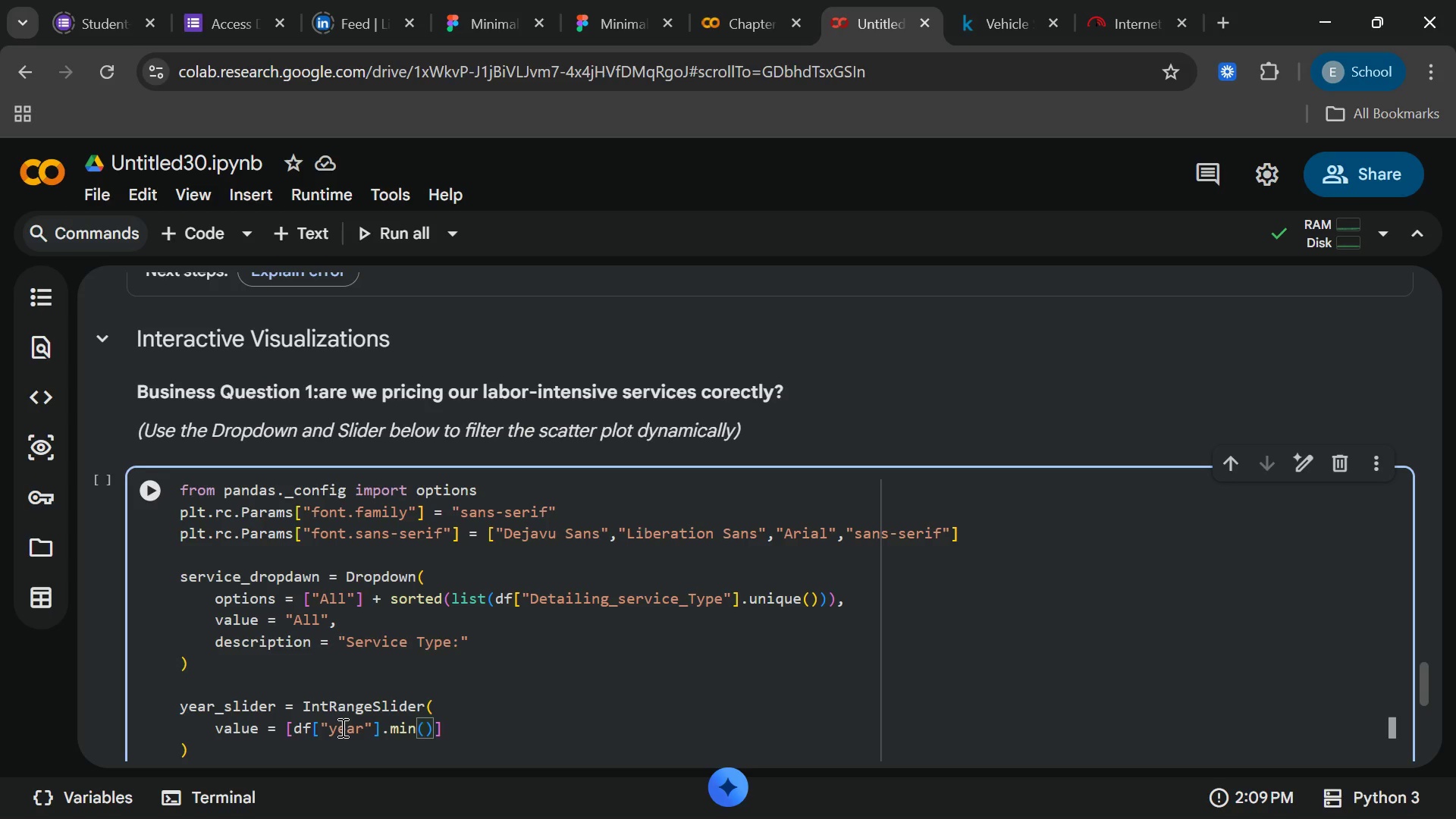 
key(ArrowRight)
 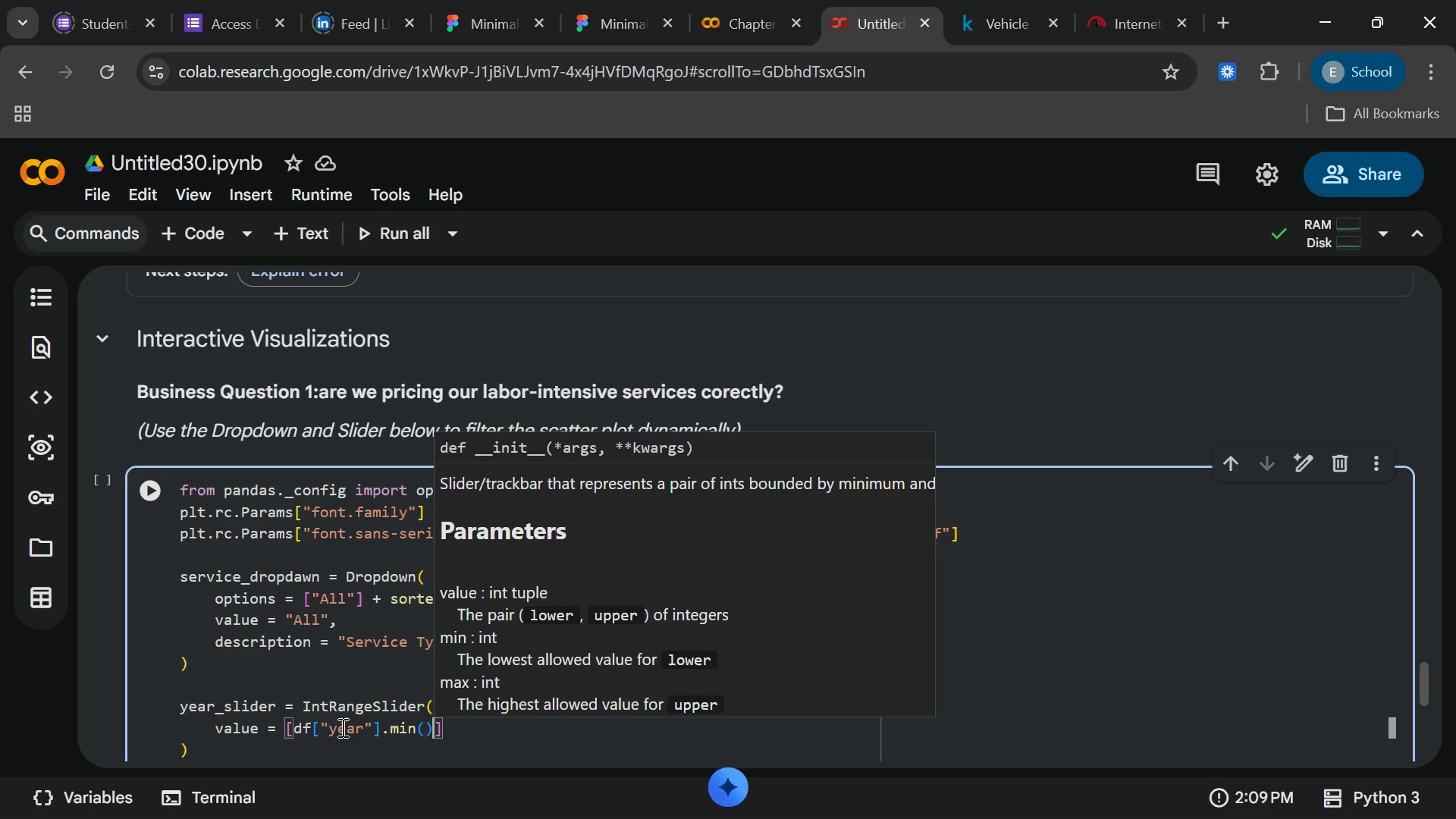 
type(,df["Y)
key(Backspace)
type(year)
 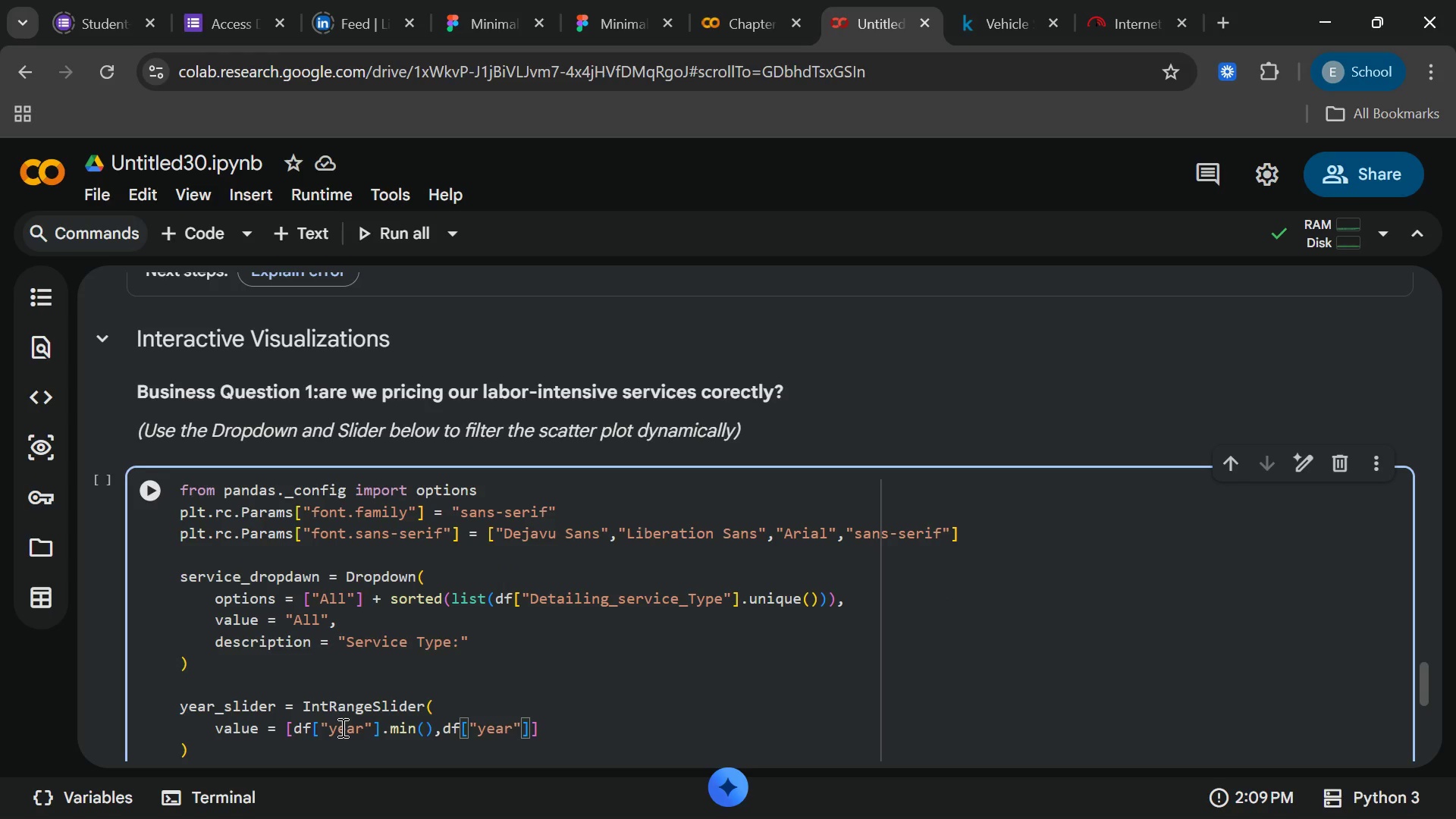 
key(ArrowRight)
 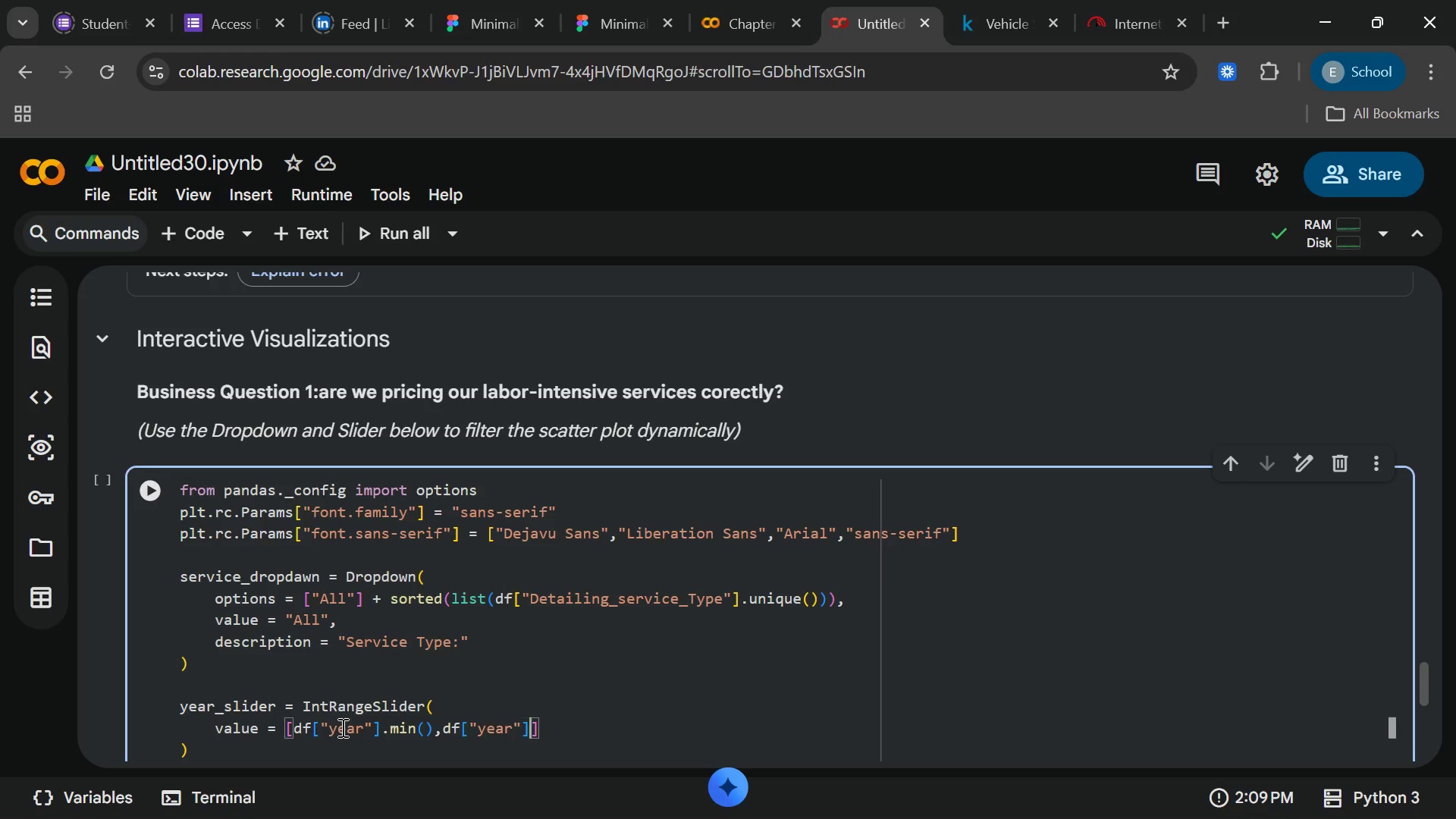 
key(ArrowRight)
 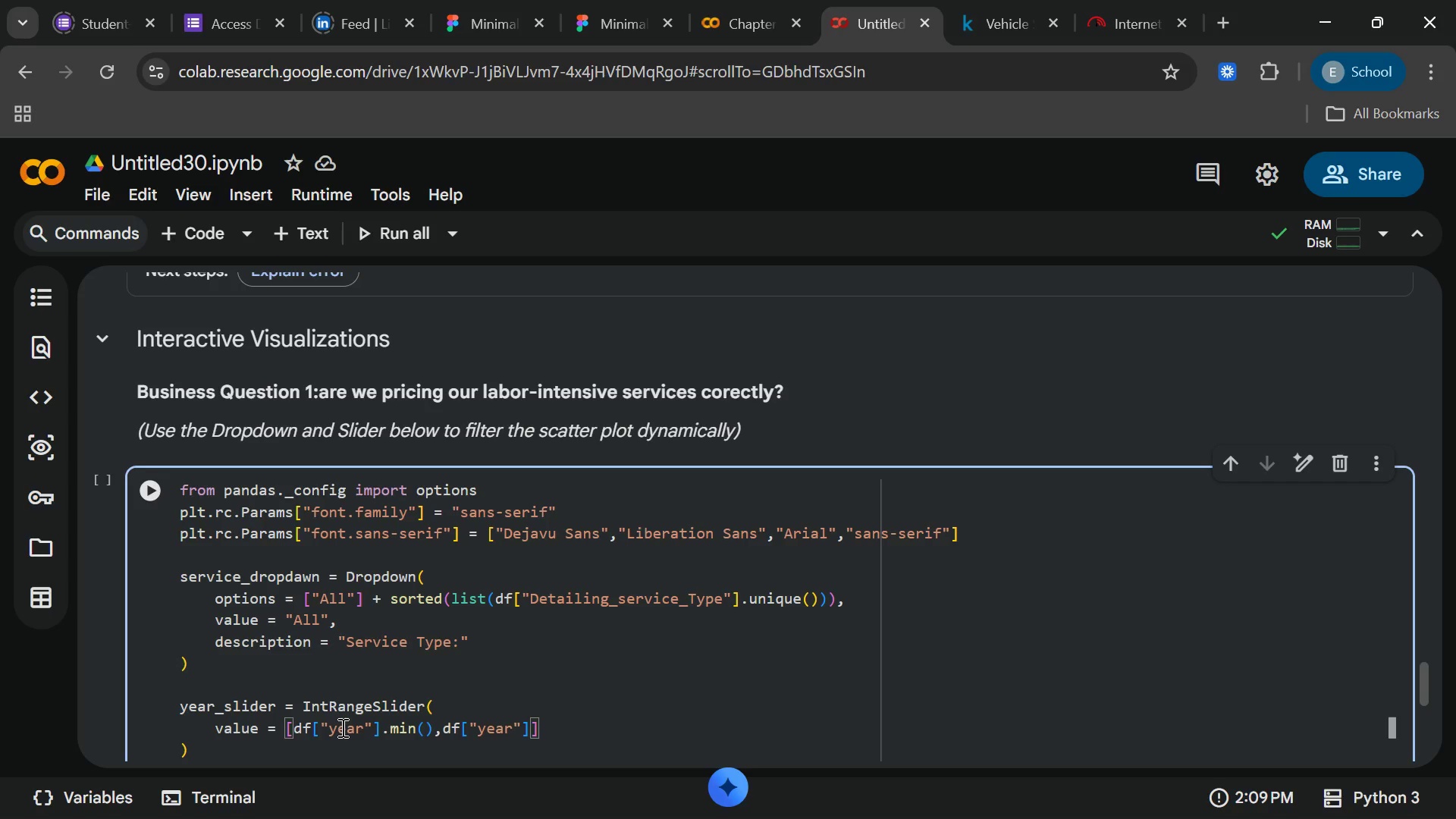 
type(.max()
 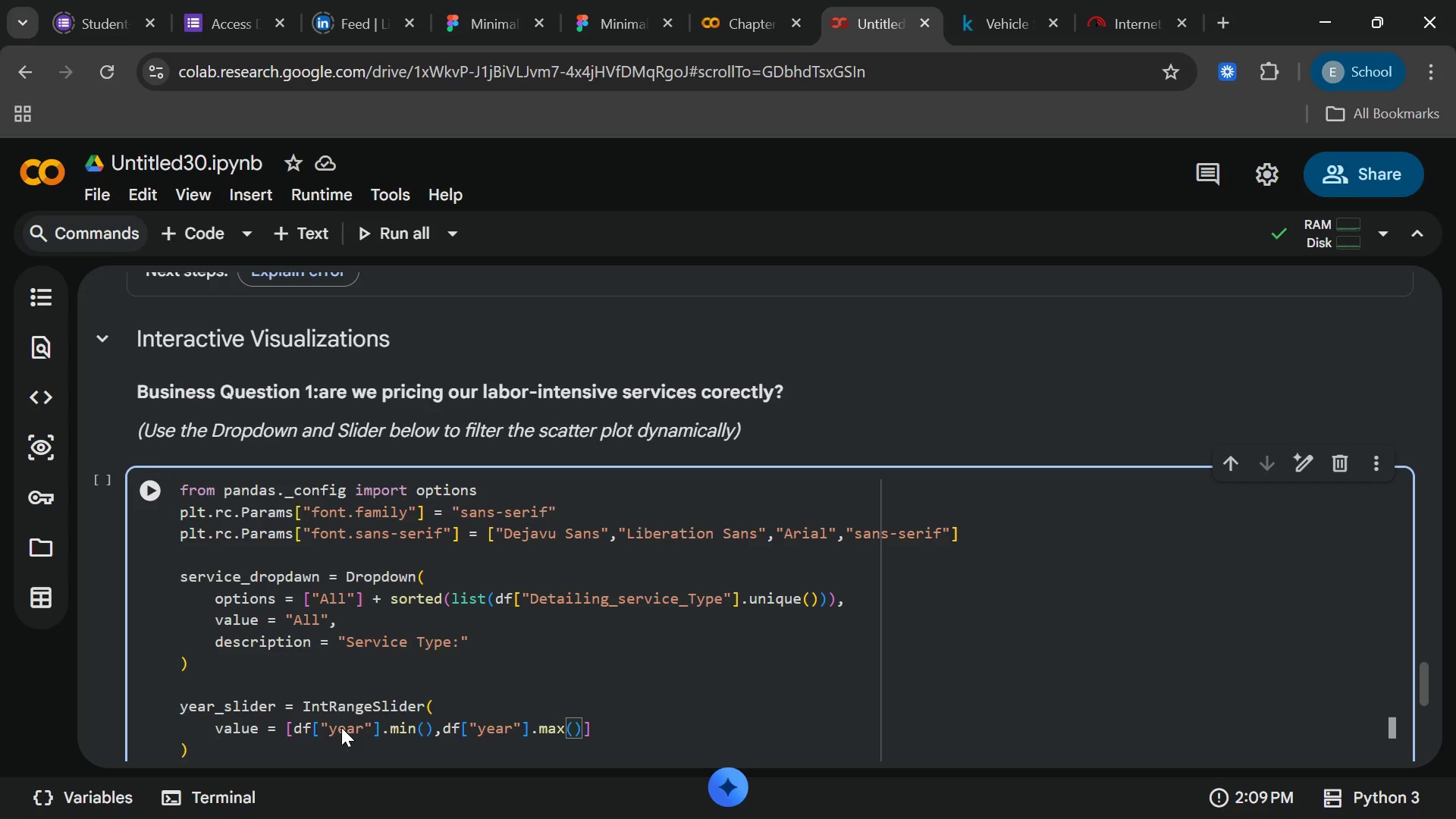 
key(ArrowRight)
 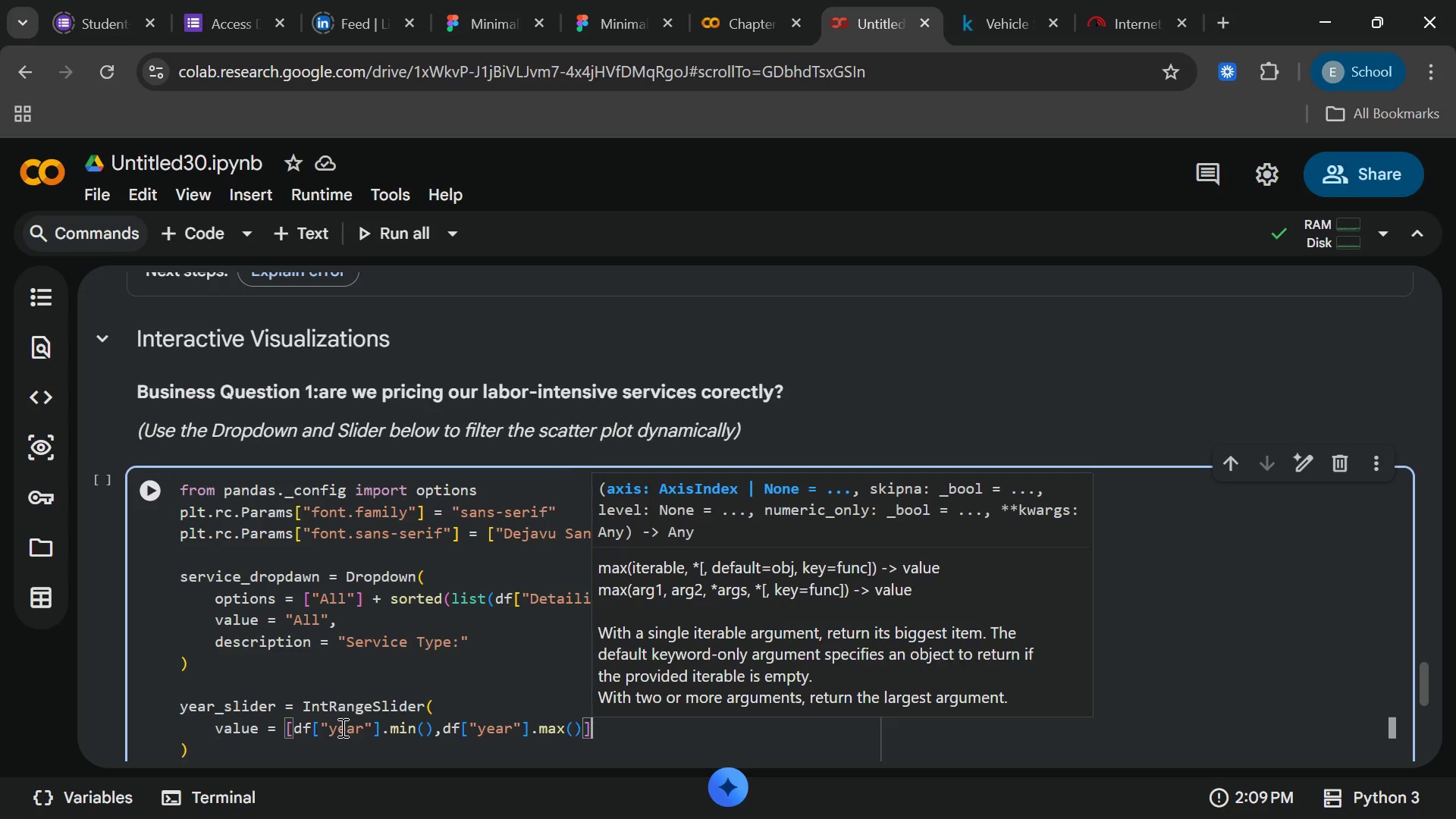 
key(ArrowRight)
 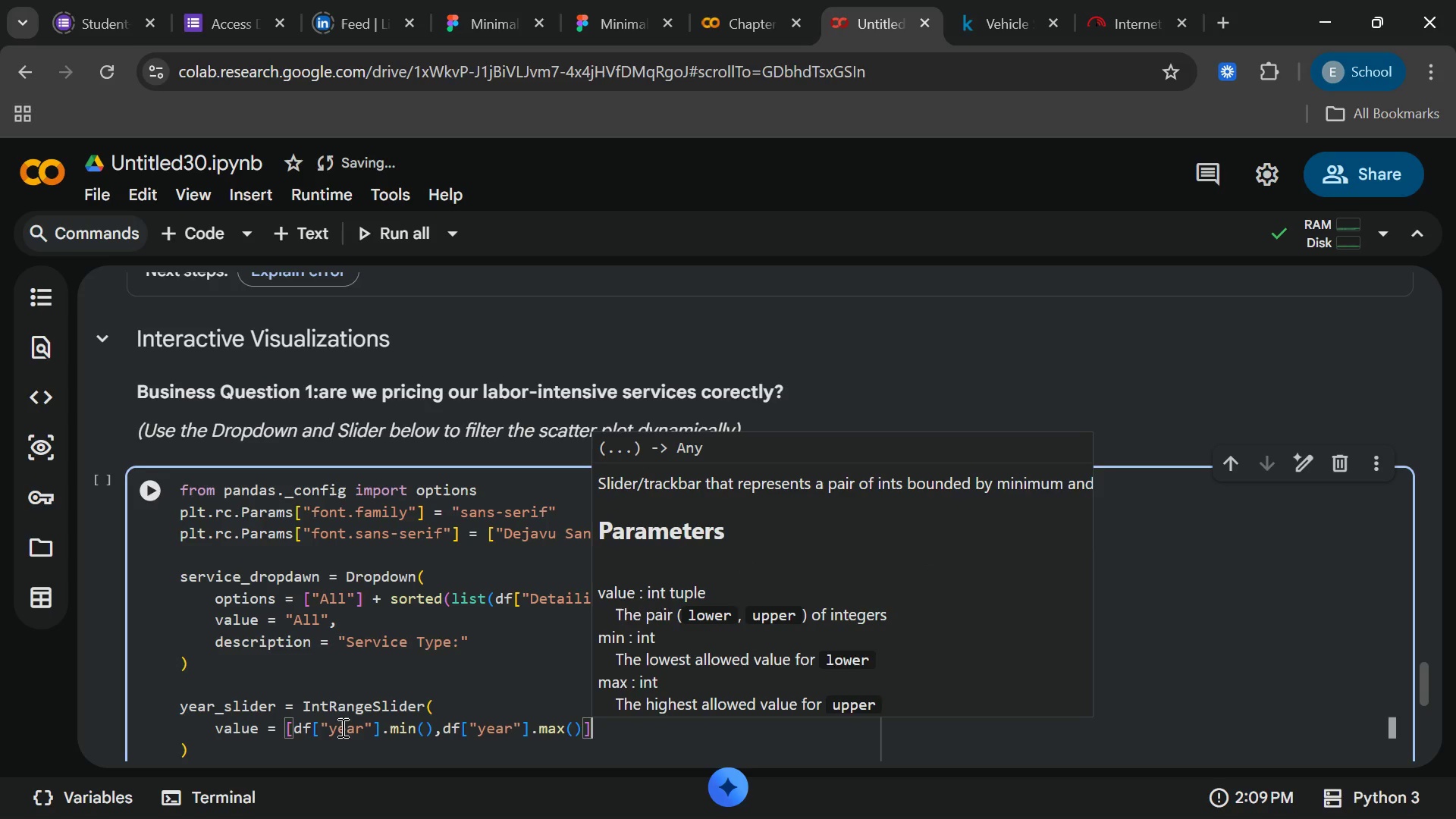 
key(Comma)
 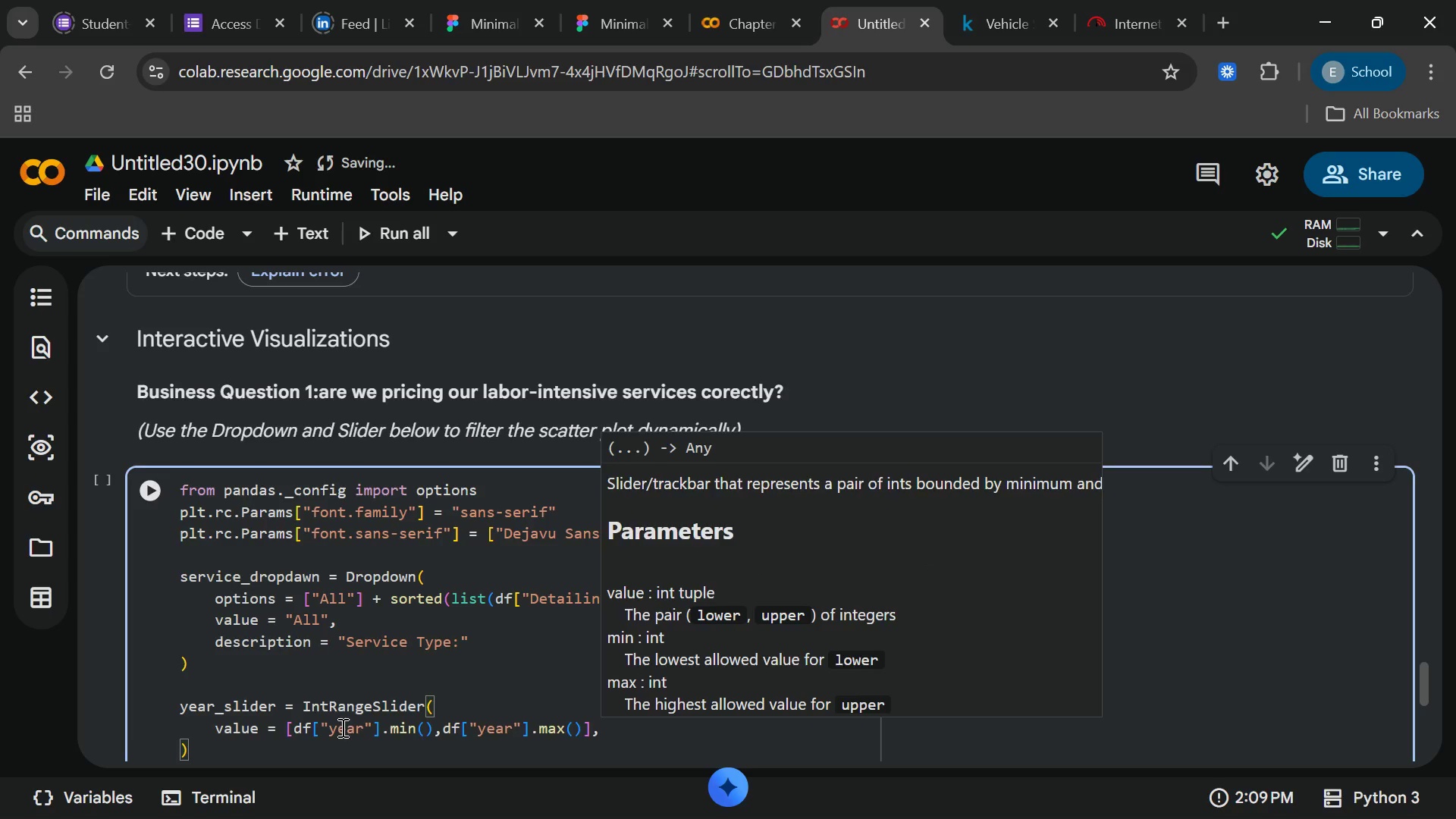 
key(Enter)
 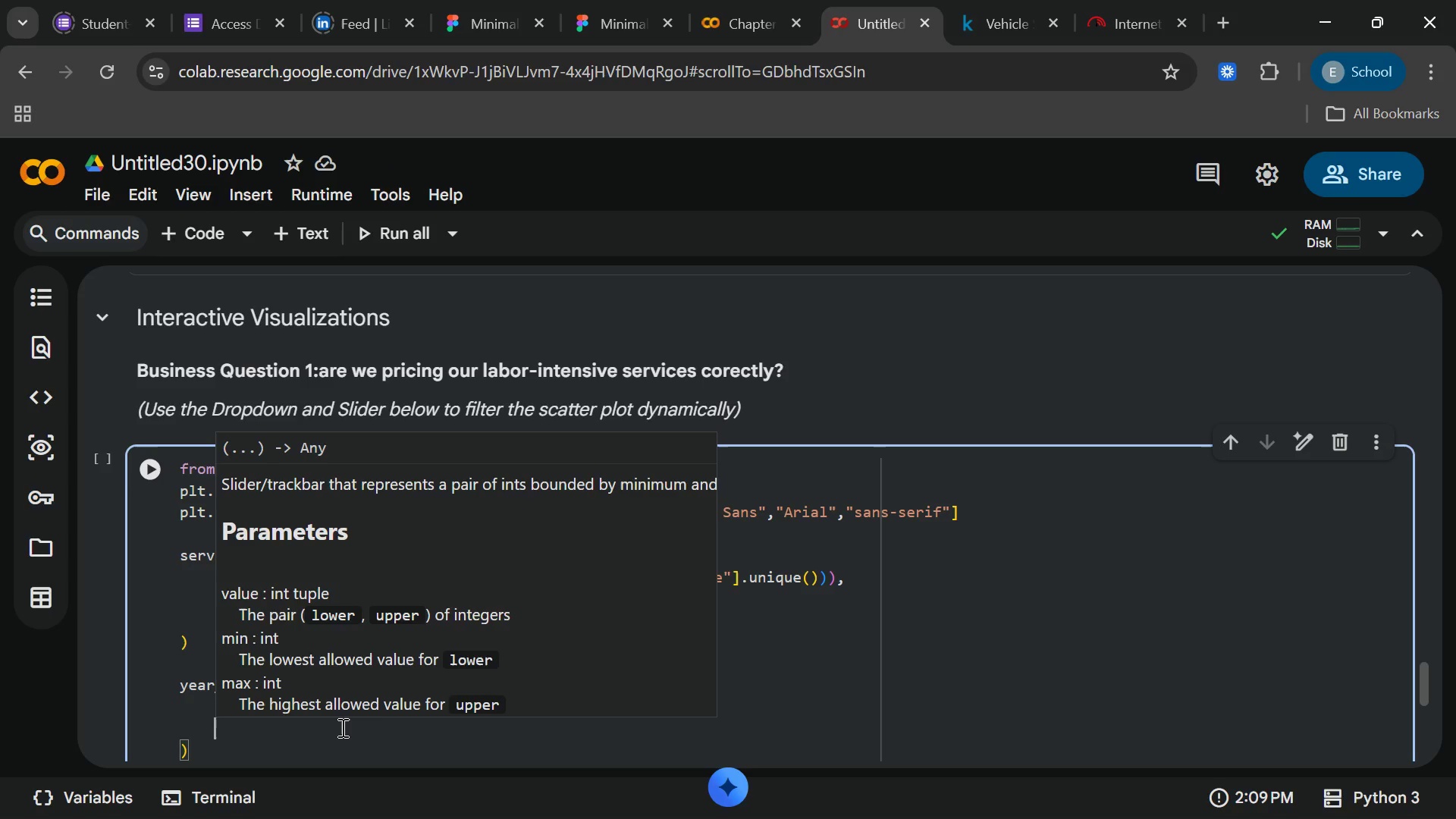 
type(min = df)
 